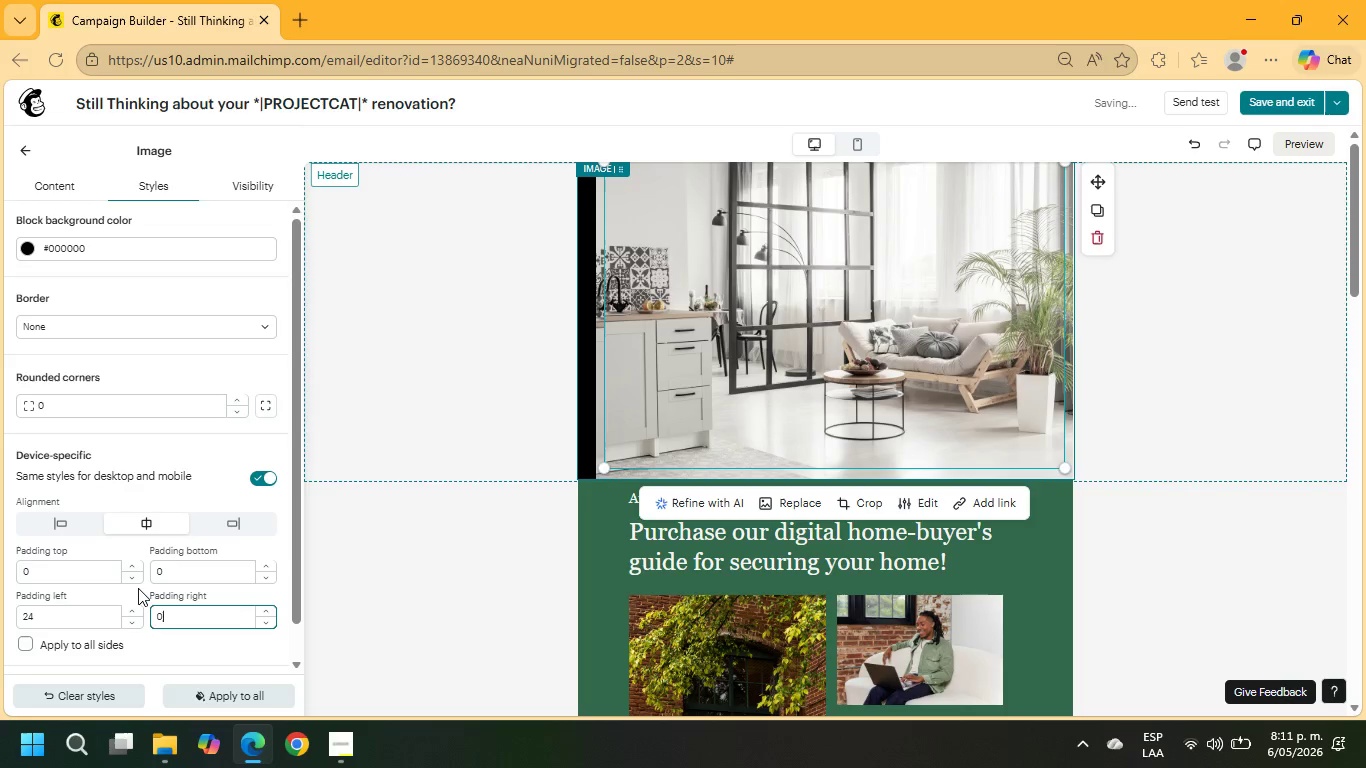 
key(NumpadEnter)
 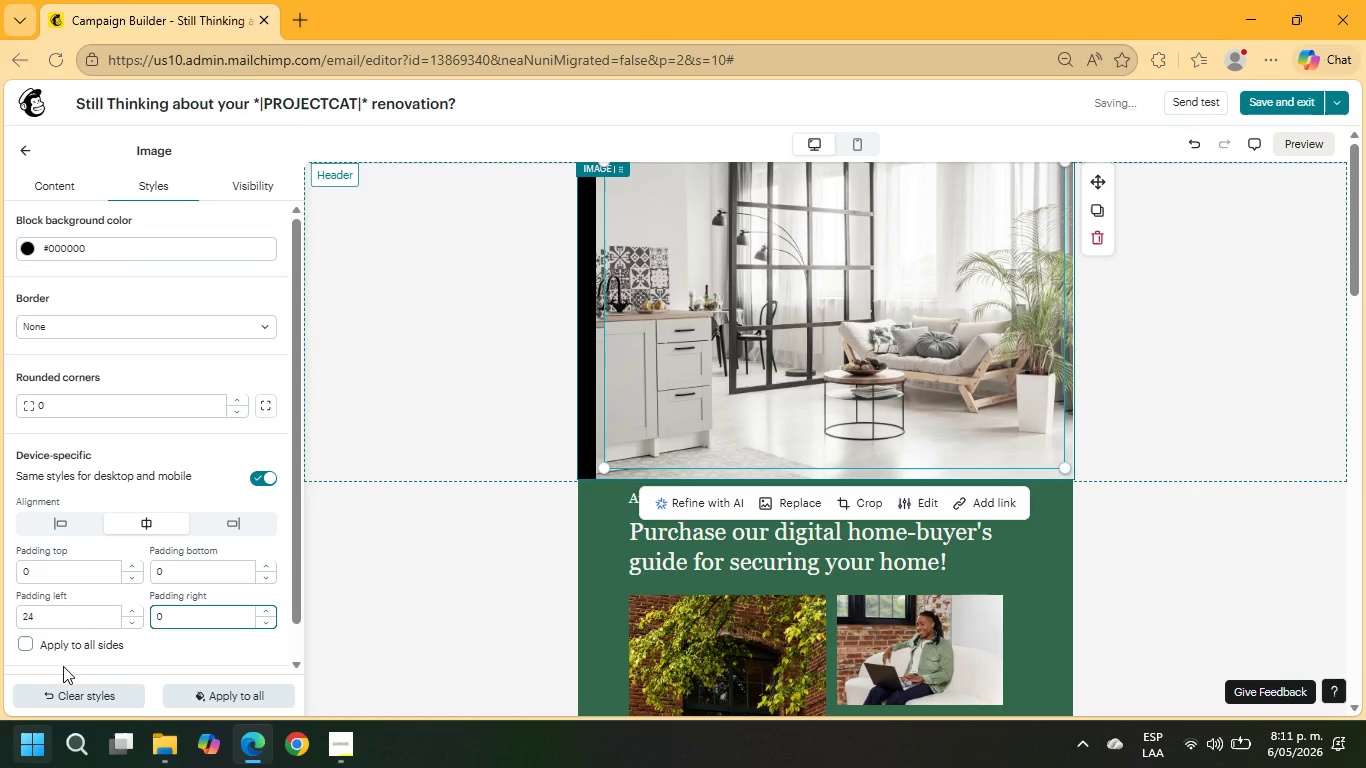 
left_click_drag(start_coordinate=[75, 619], to_coordinate=[0, 609])
 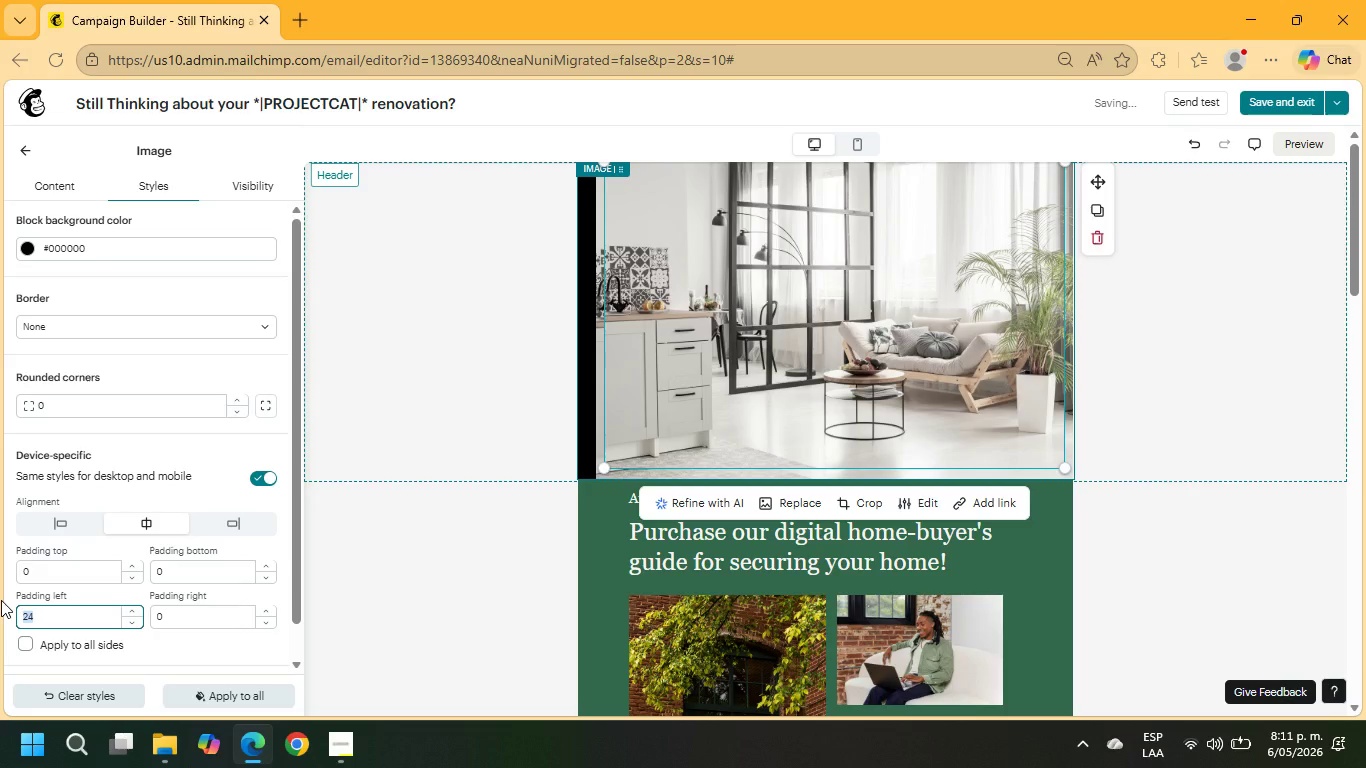 
key(Numpad0)
 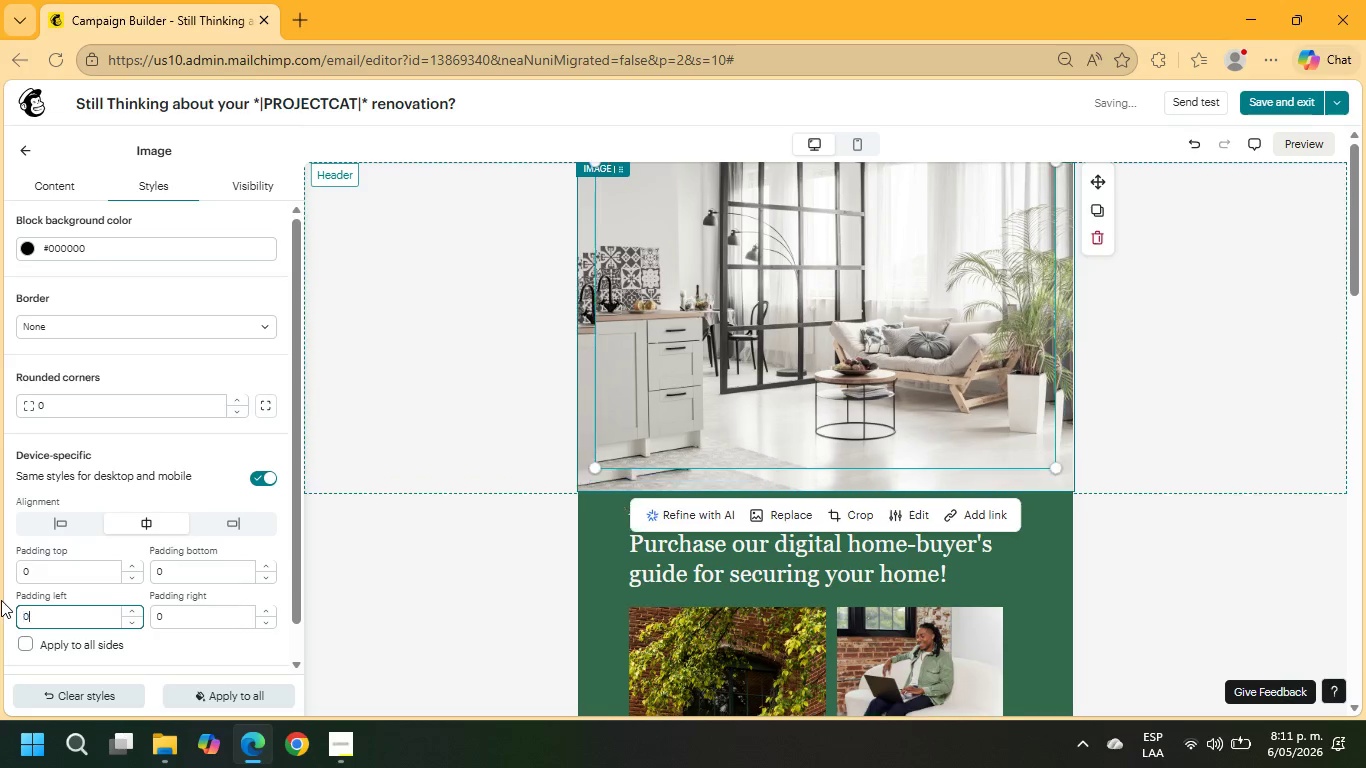 
key(NumpadEnter)
 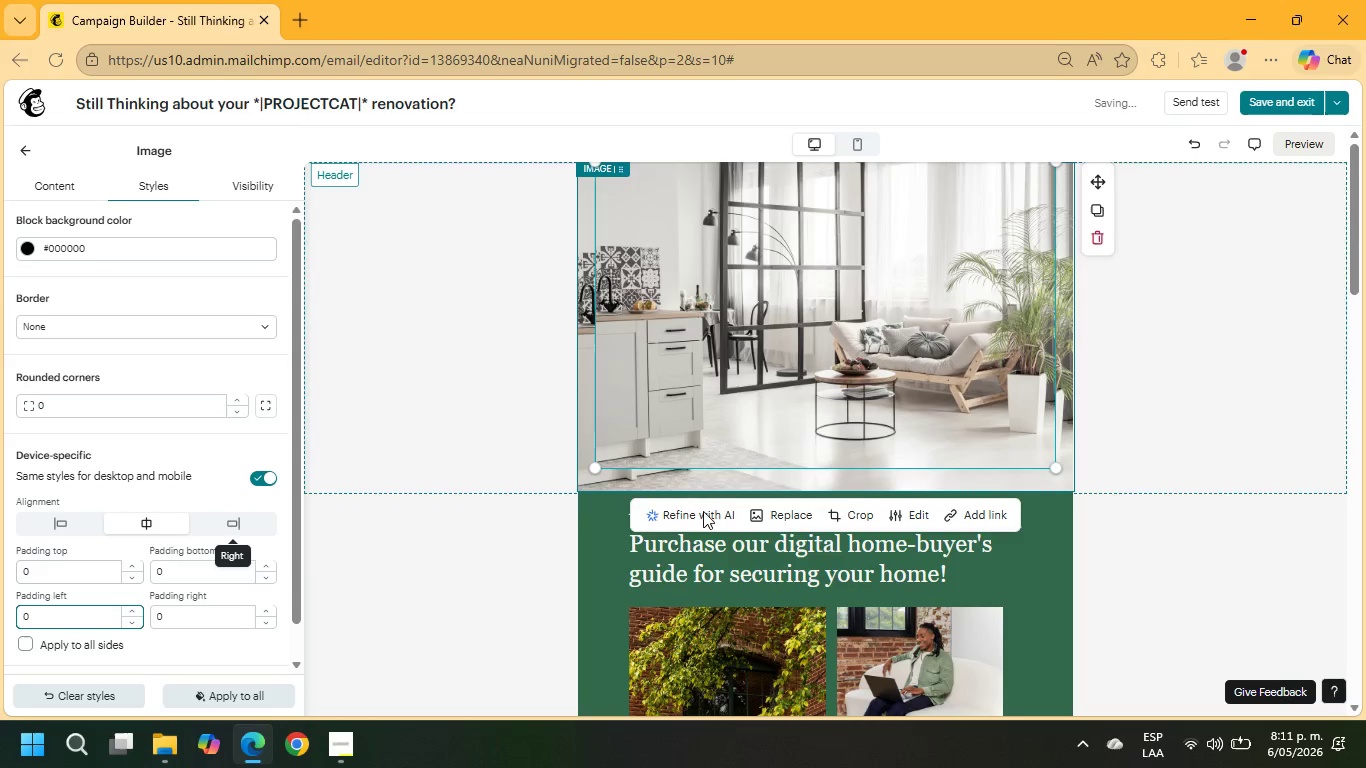 
left_click([1303, 354])
 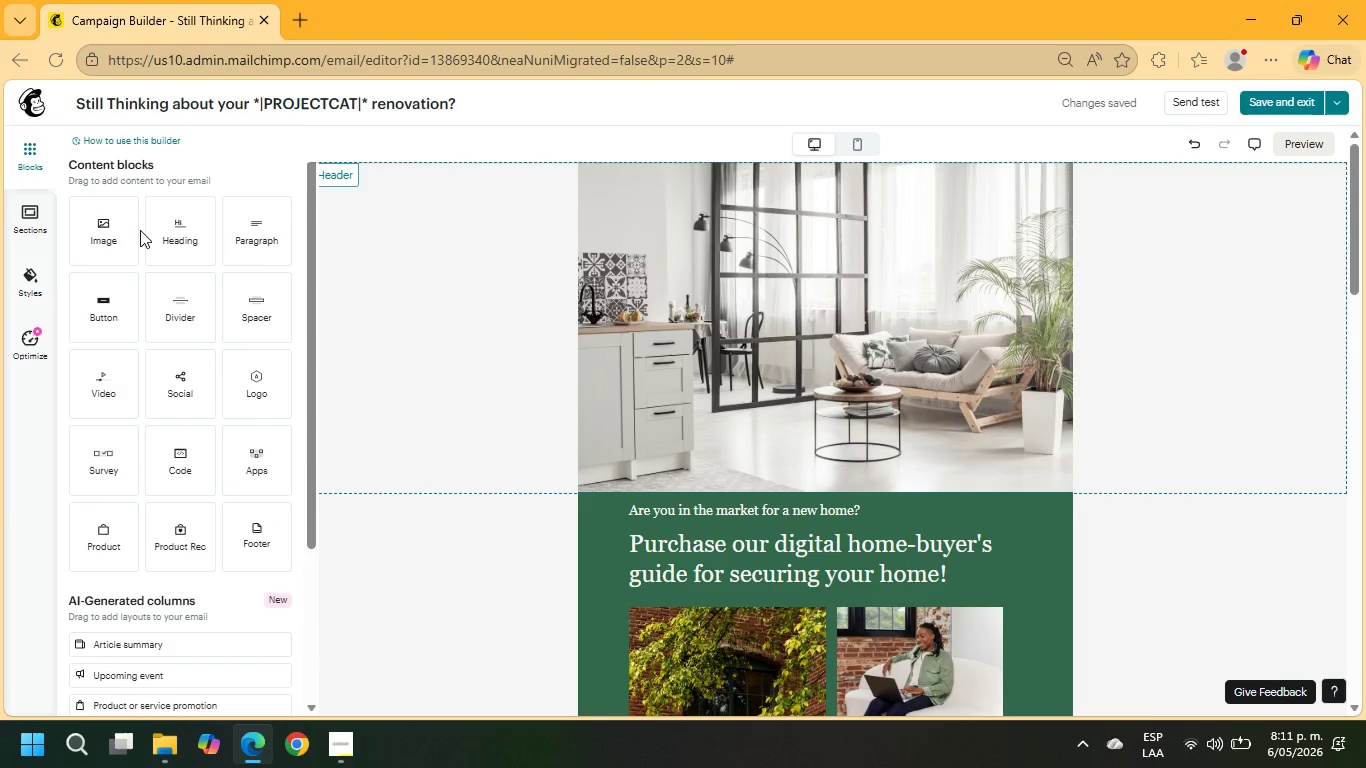 
left_click_drag(start_coordinate=[263, 310], to_coordinate=[773, 182])
 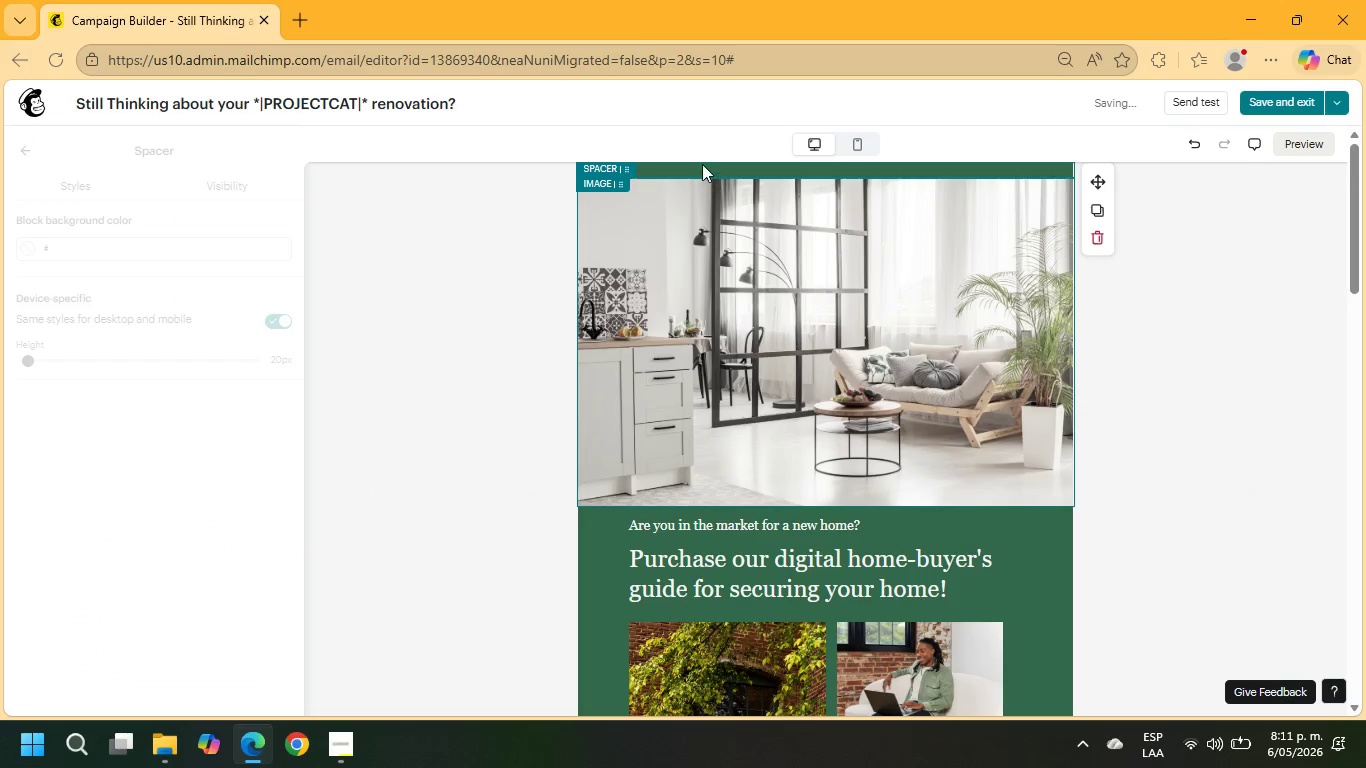 
left_click([701, 171])
 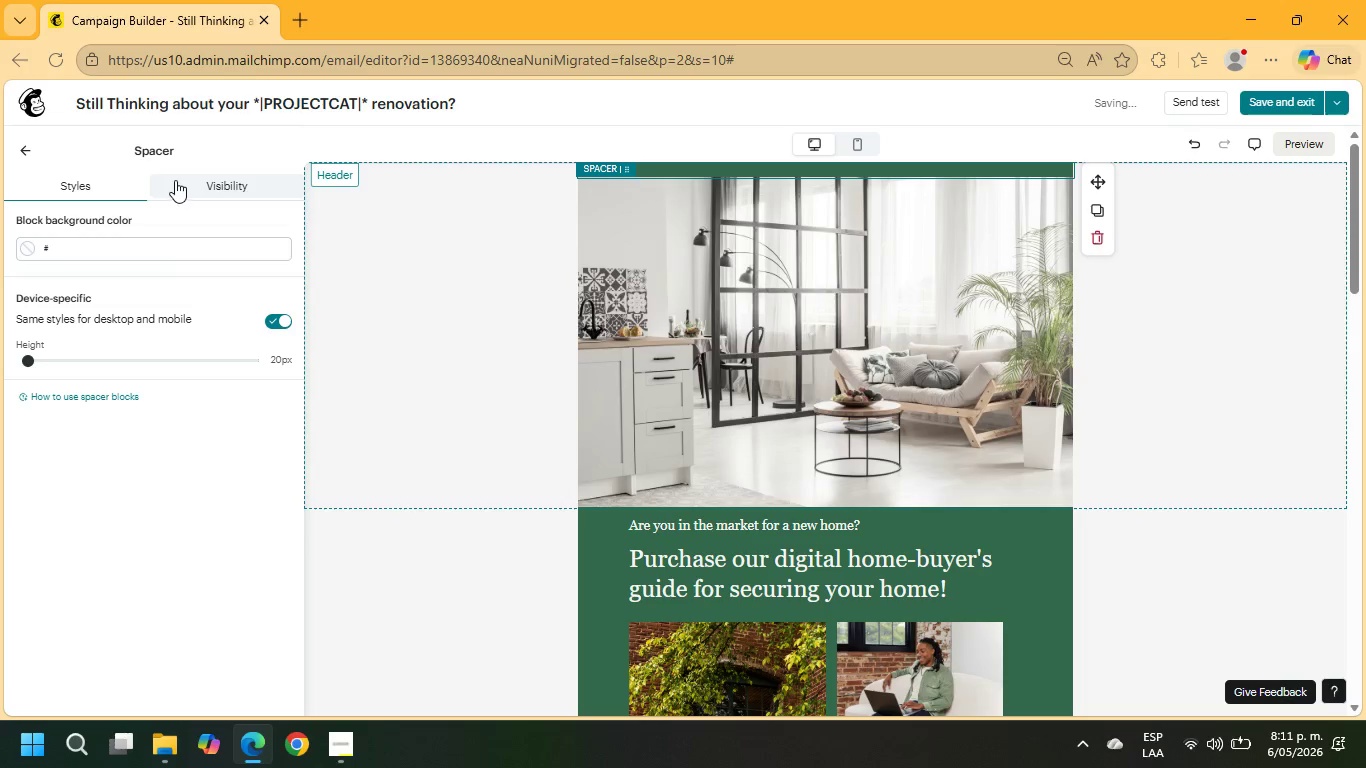 
wait(5.55)
 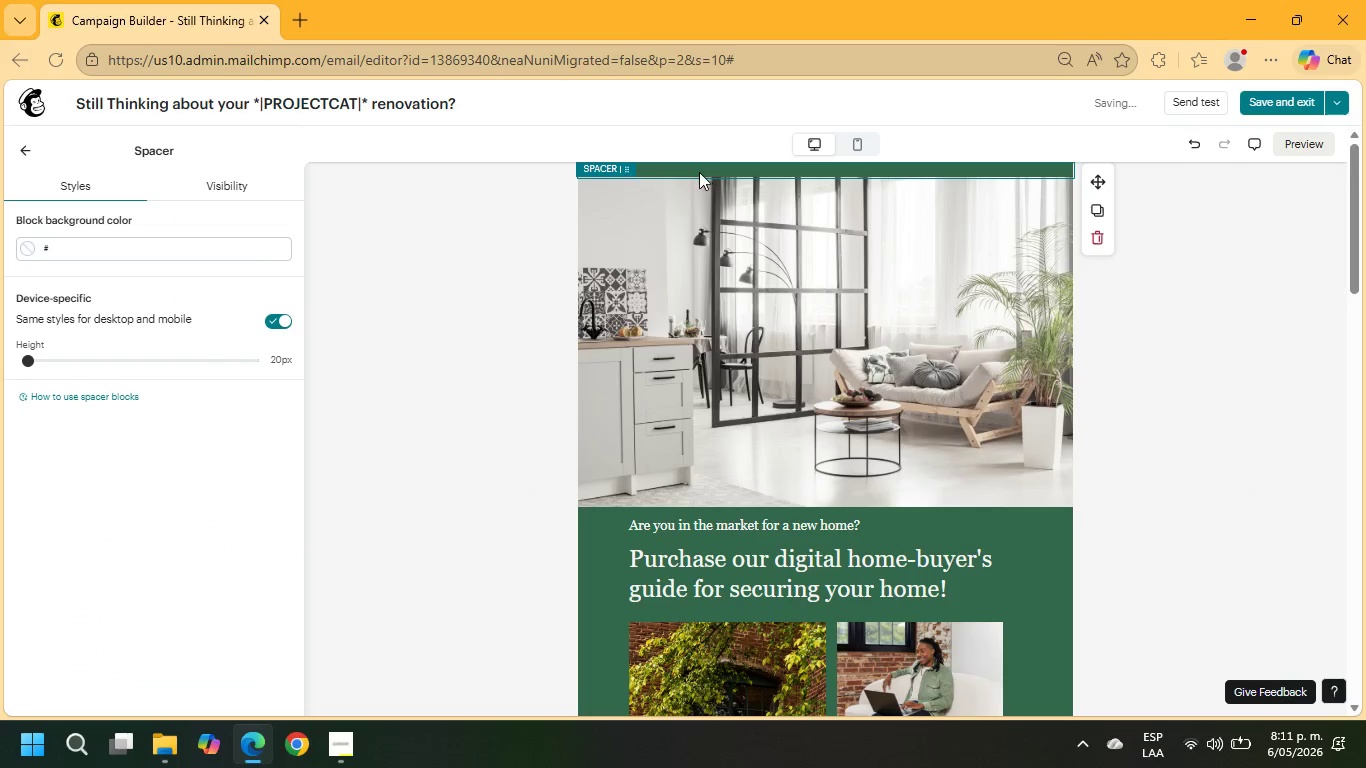 
left_click([76, 251])
 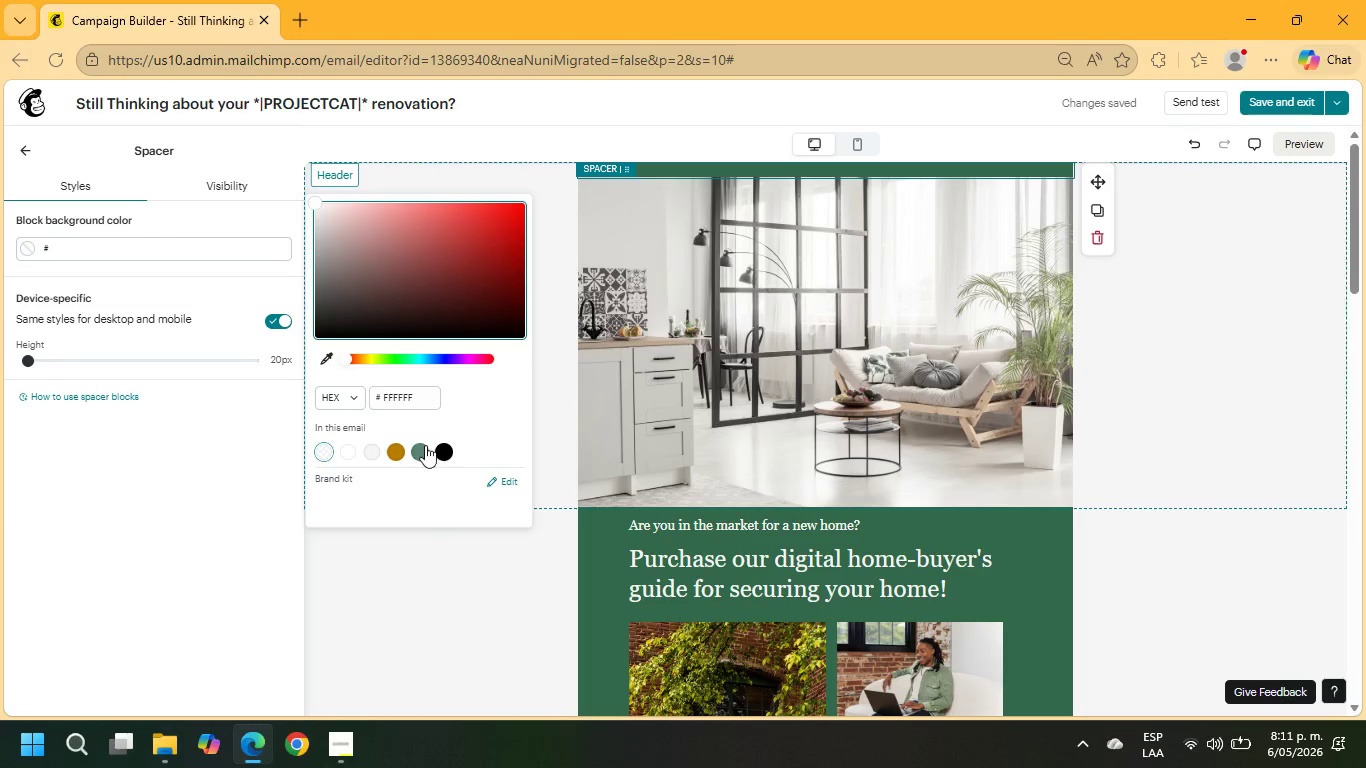 
left_click([444, 446])
 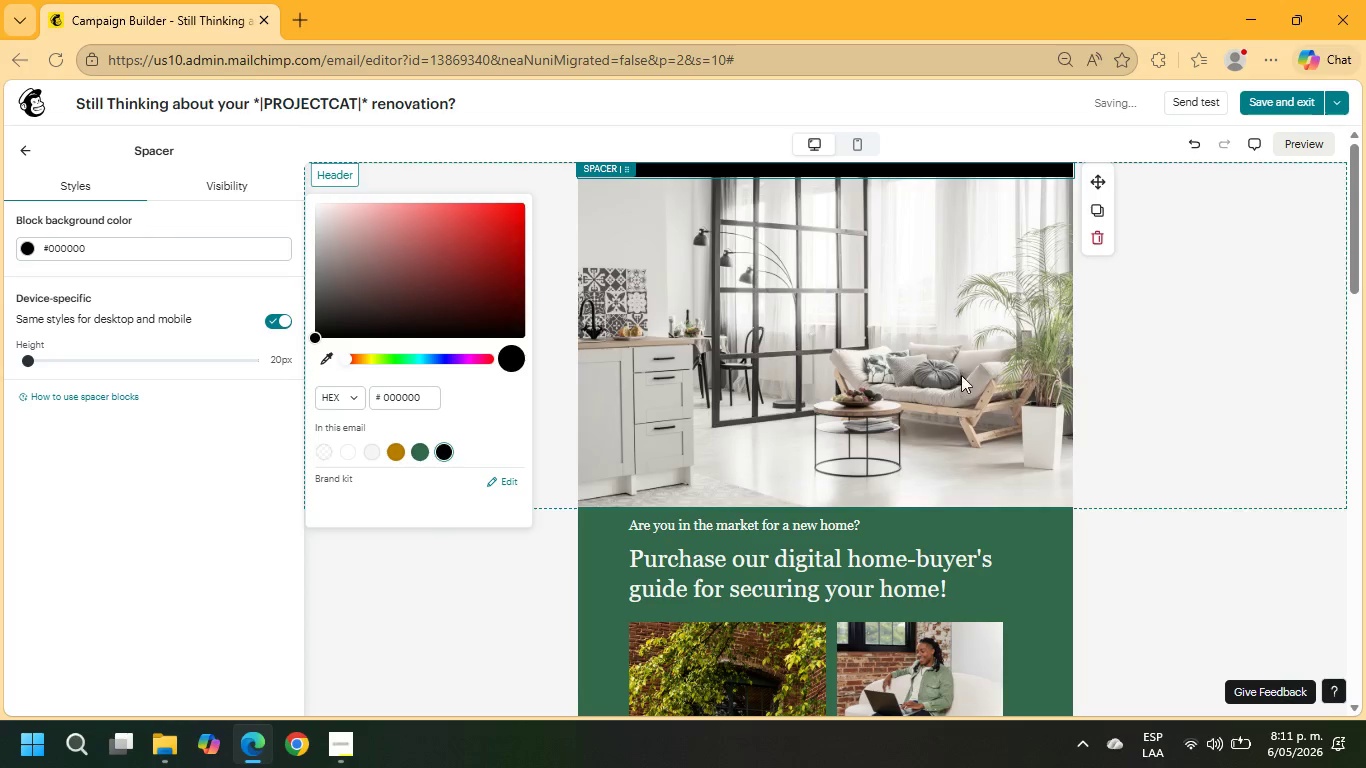 
left_click([1205, 283])
 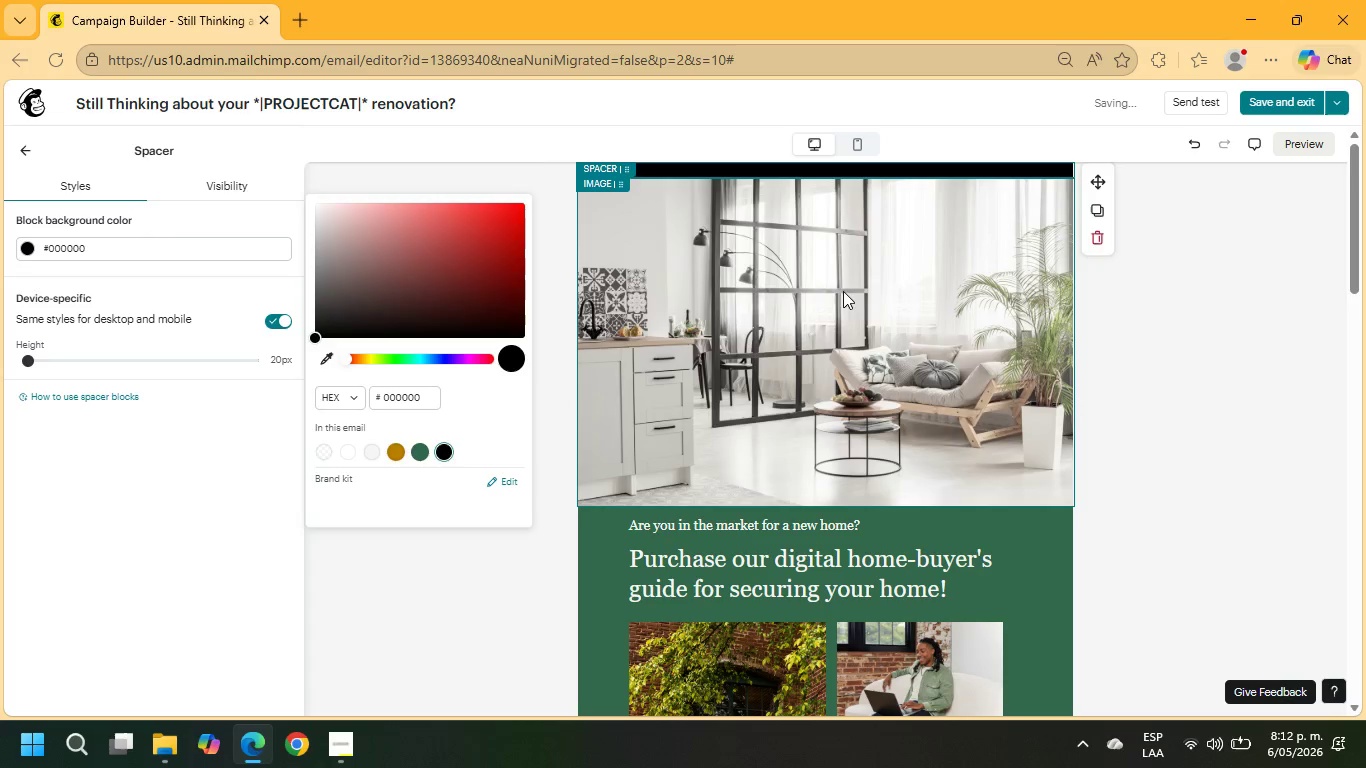 
left_click([844, 415])
 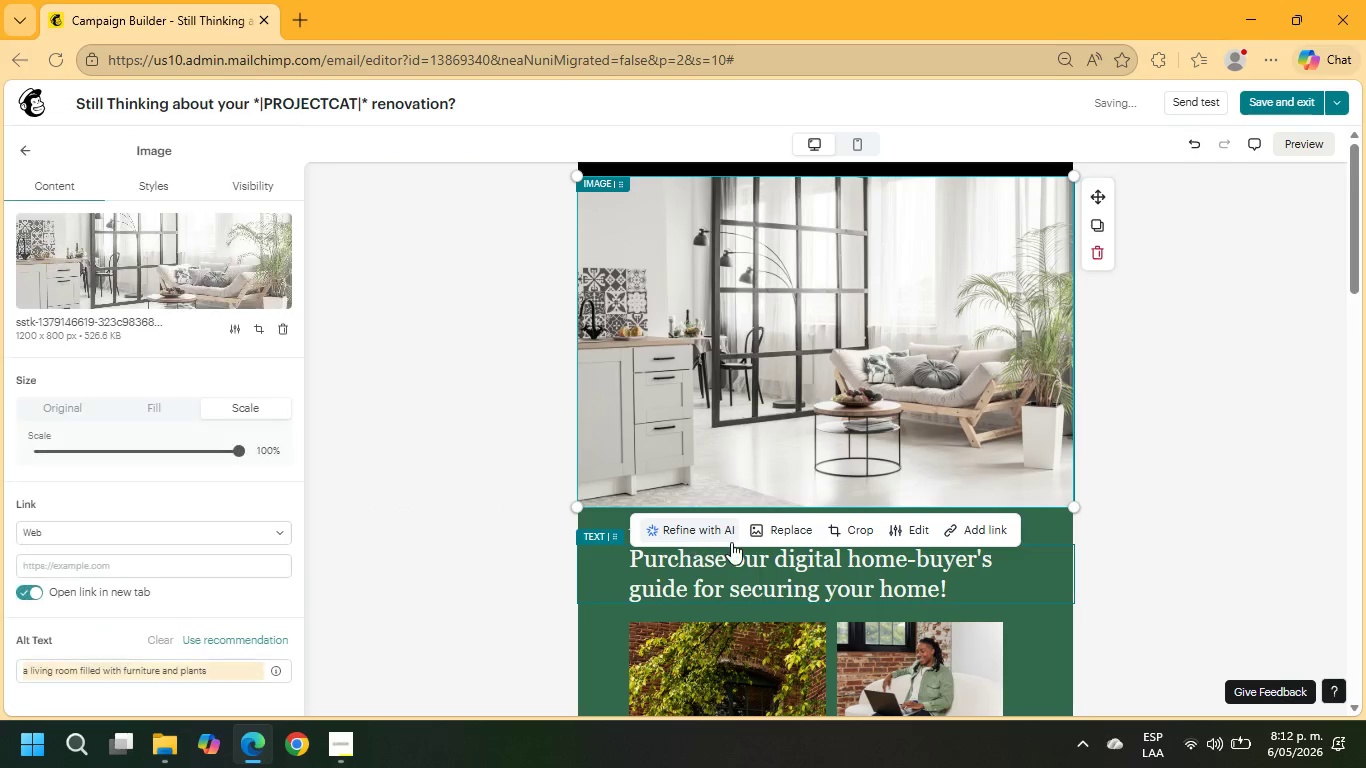 
left_click([905, 533])
 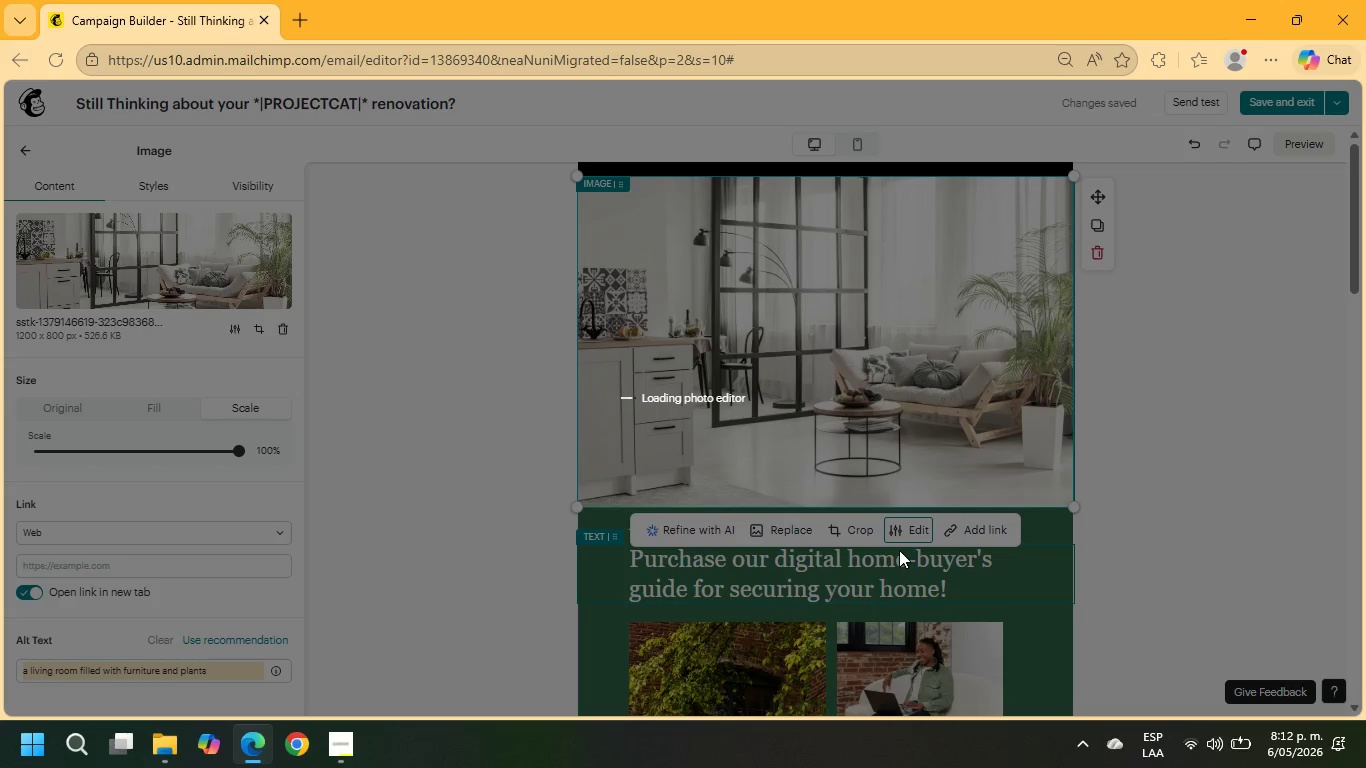 
wait(16.31)
 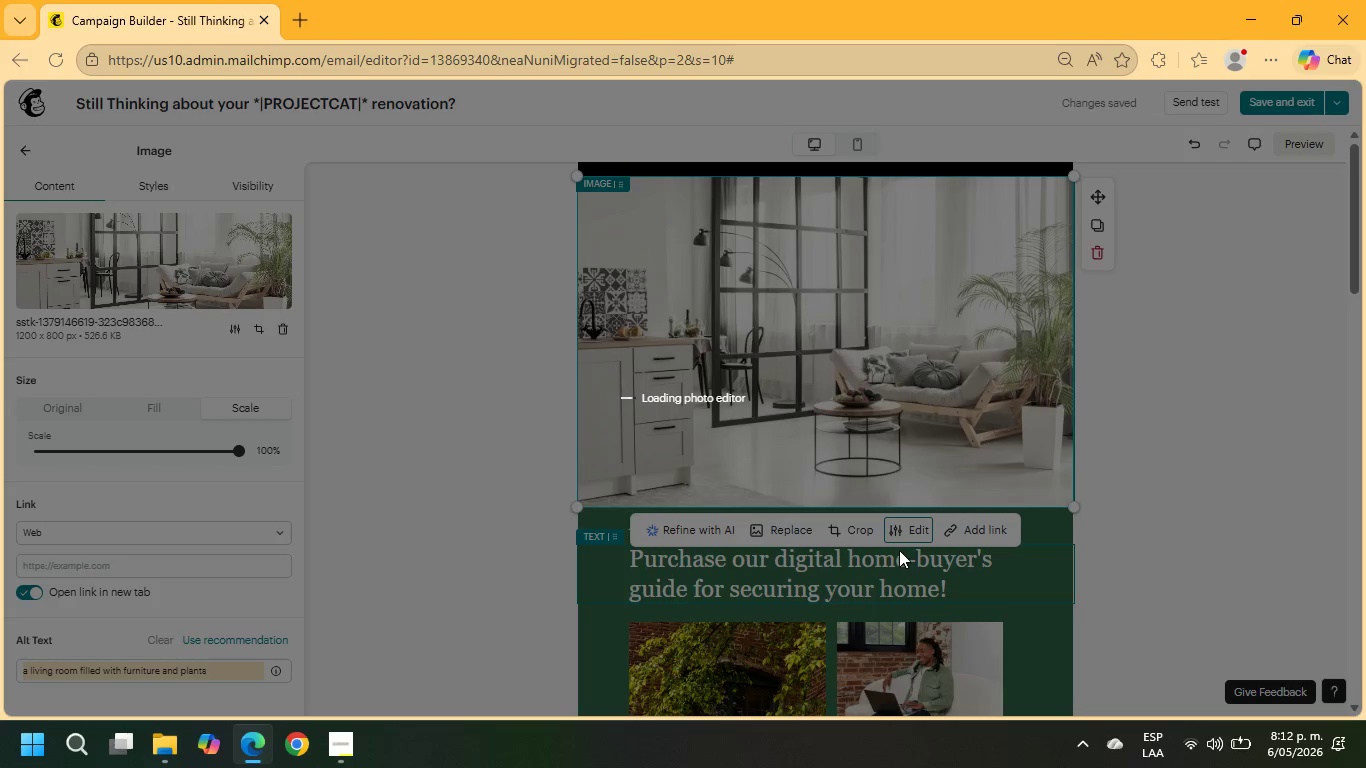 
left_click([1272, 122])
 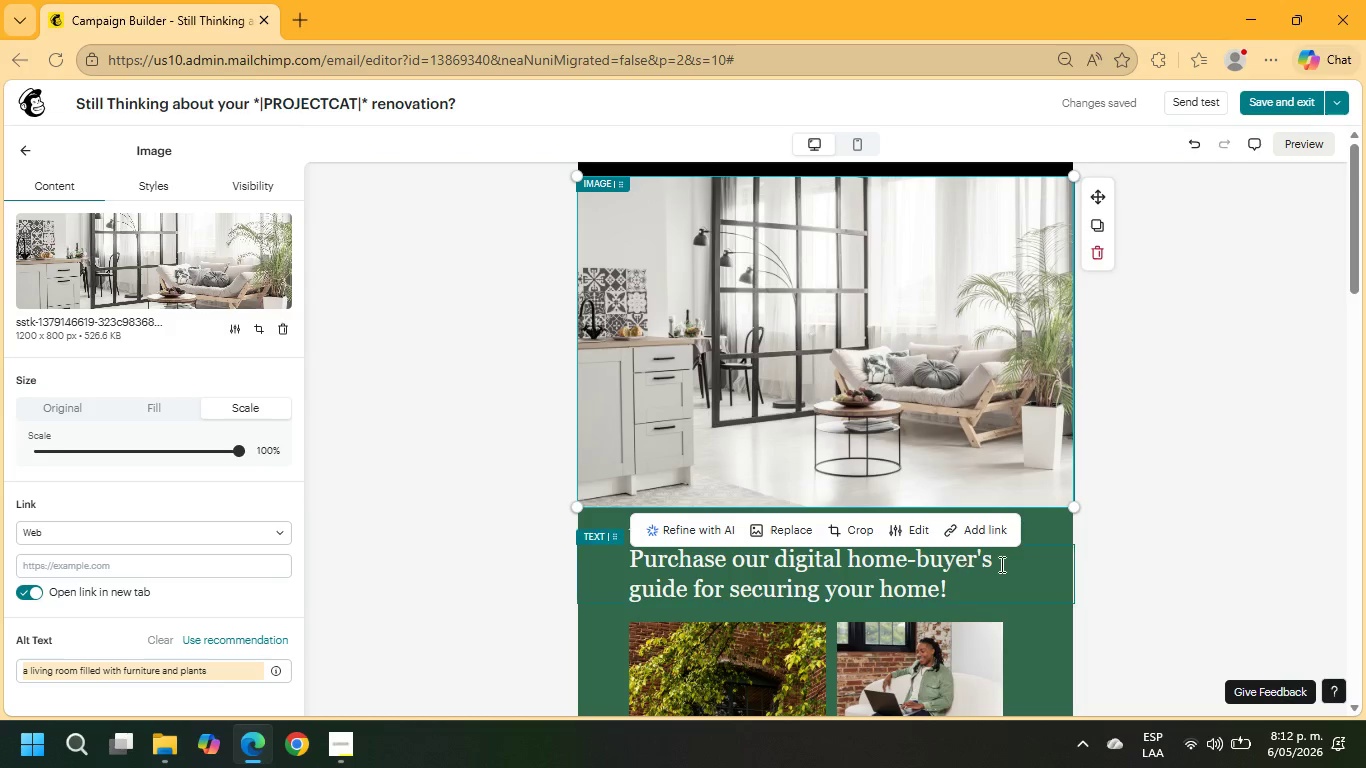 
left_click_drag(start_coordinate=[1000, 564], to_coordinate=[610, 562])
 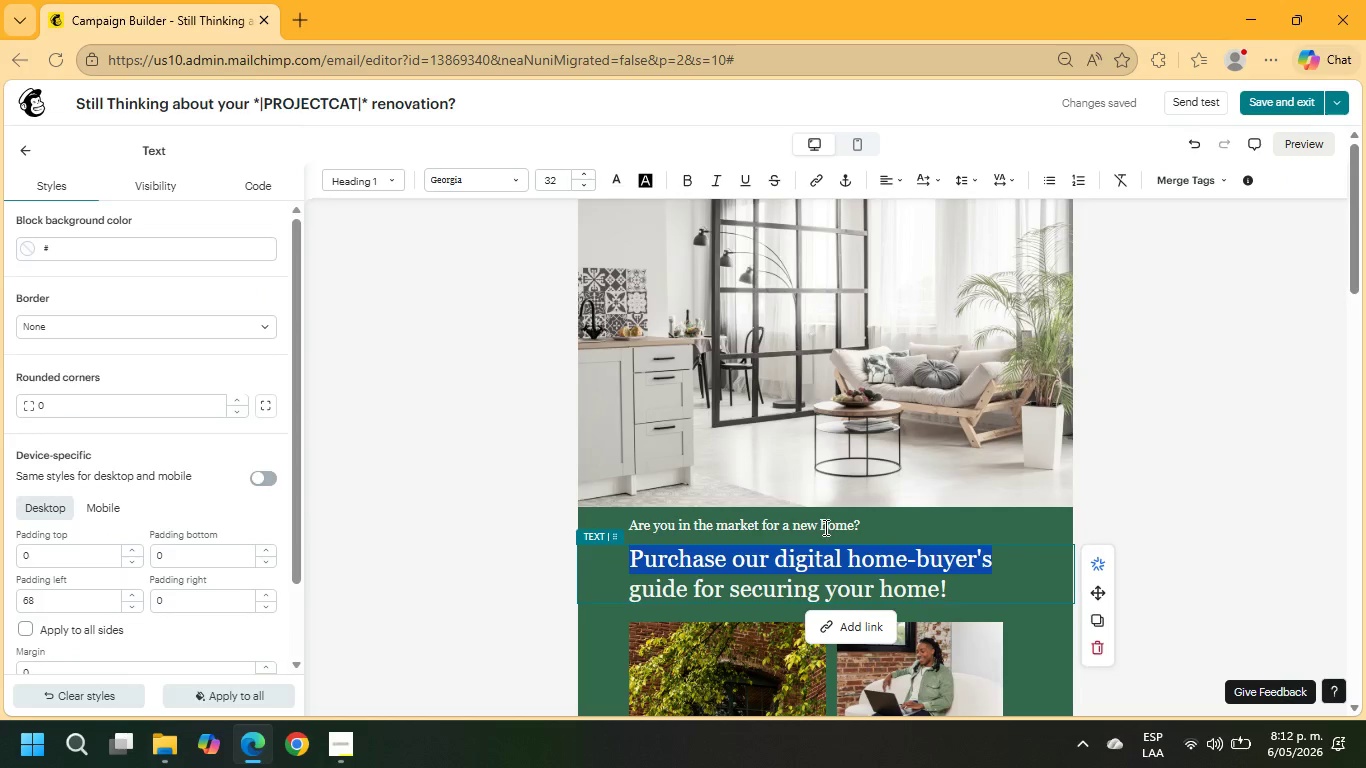 
left_click([829, 518])
 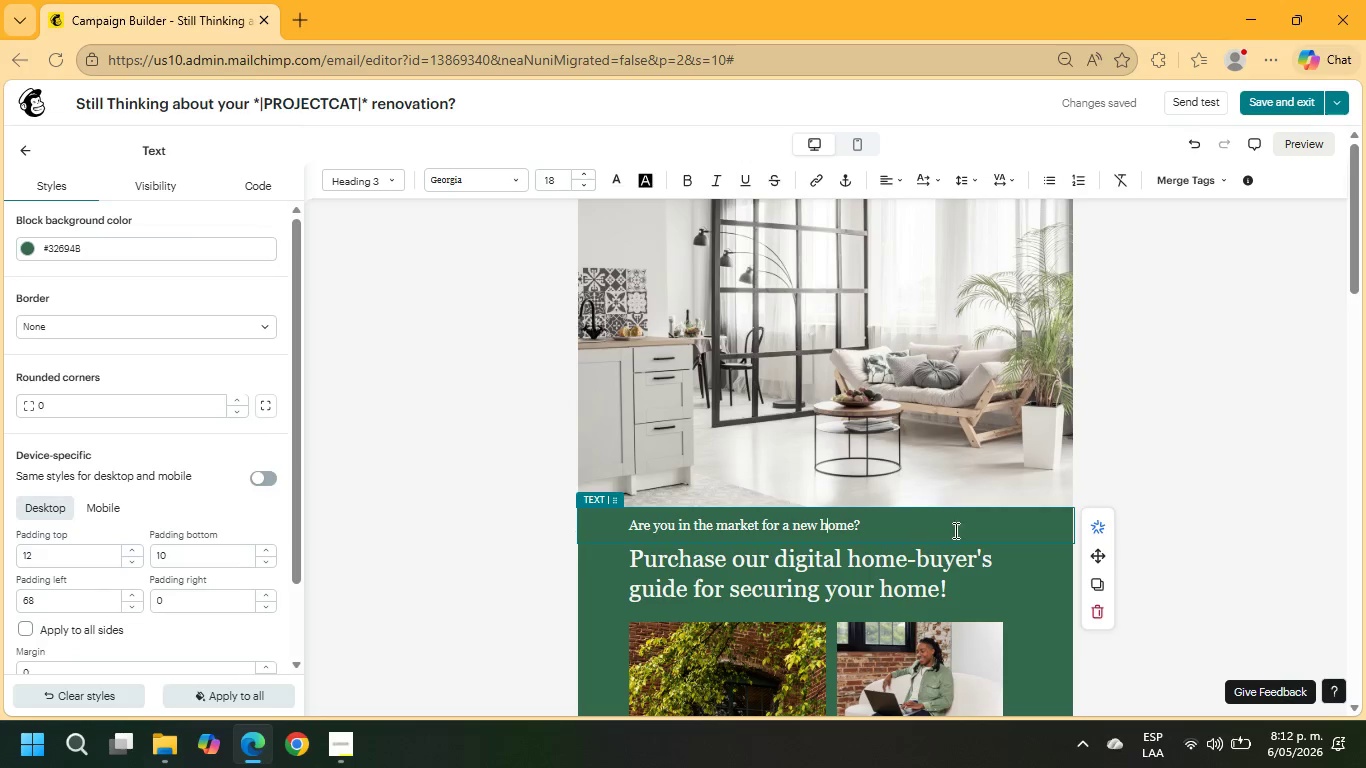 
left_click([1094, 611])
 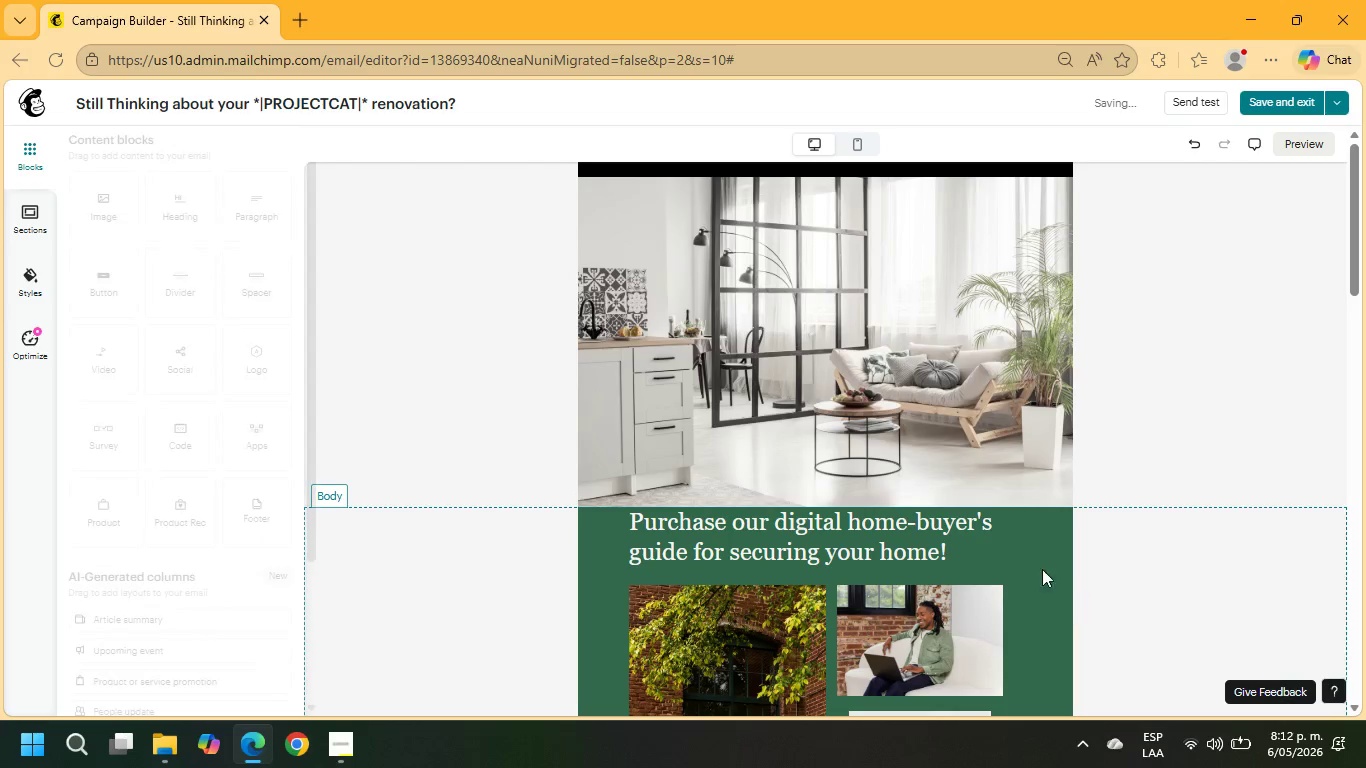 
left_click([1023, 549])
 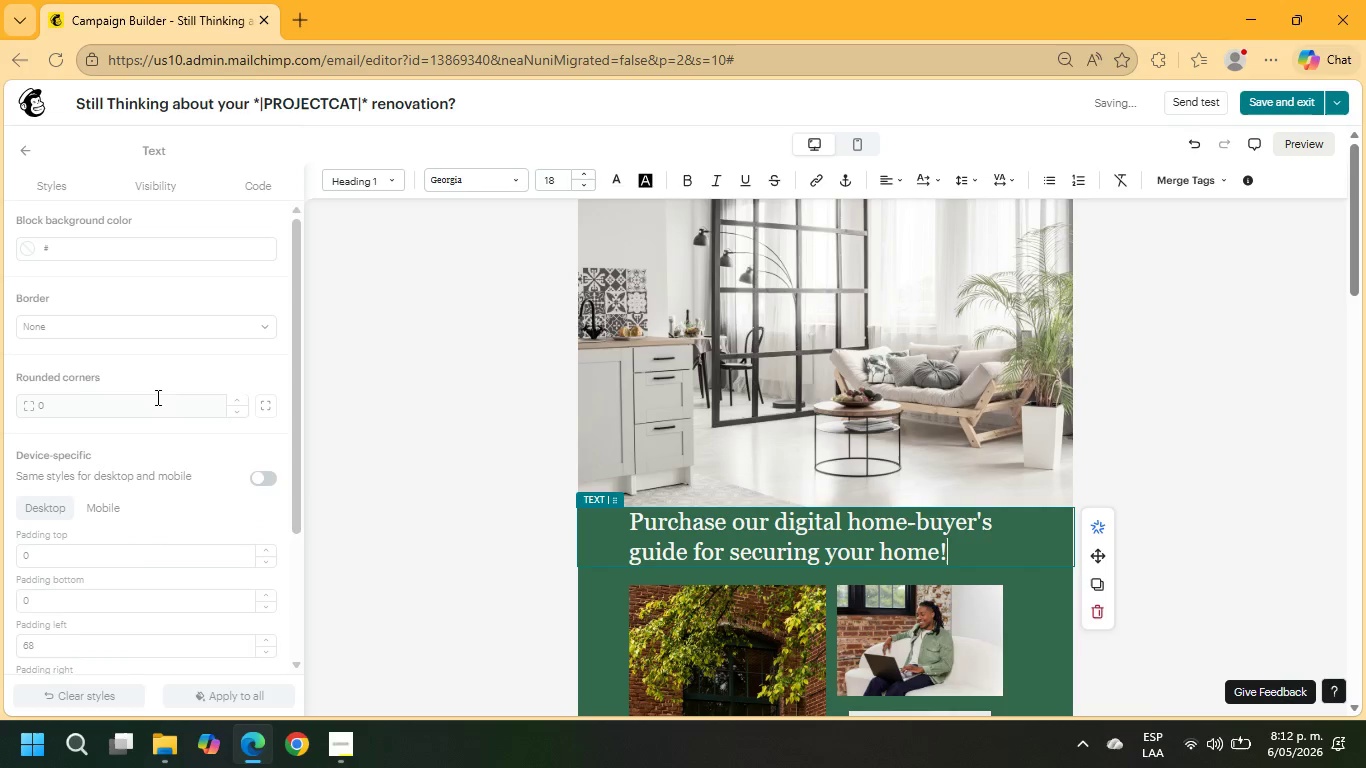 
scroll: coordinate [162, 404], scroll_direction: down, amount: 1.0
 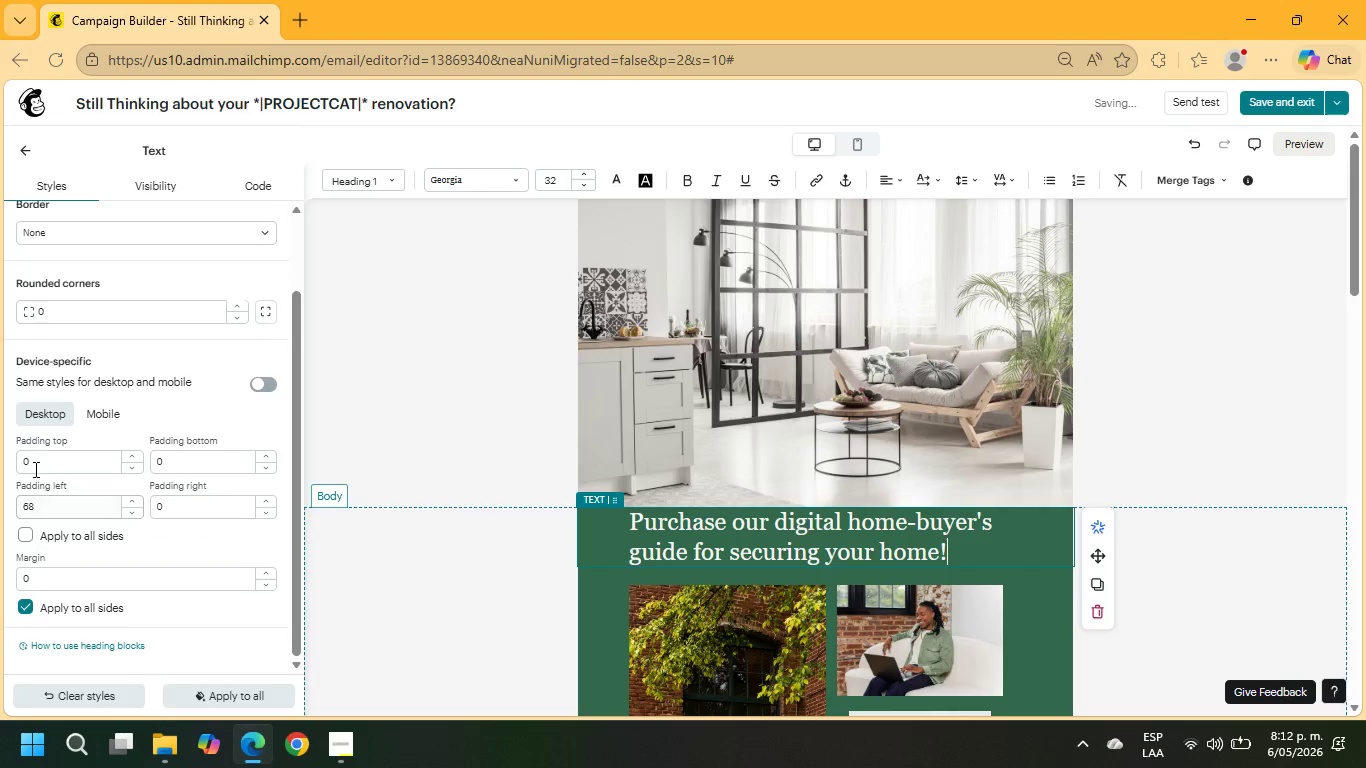 
left_click_drag(start_coordinate=[33, 467], to_coordinate=[13, 465])
 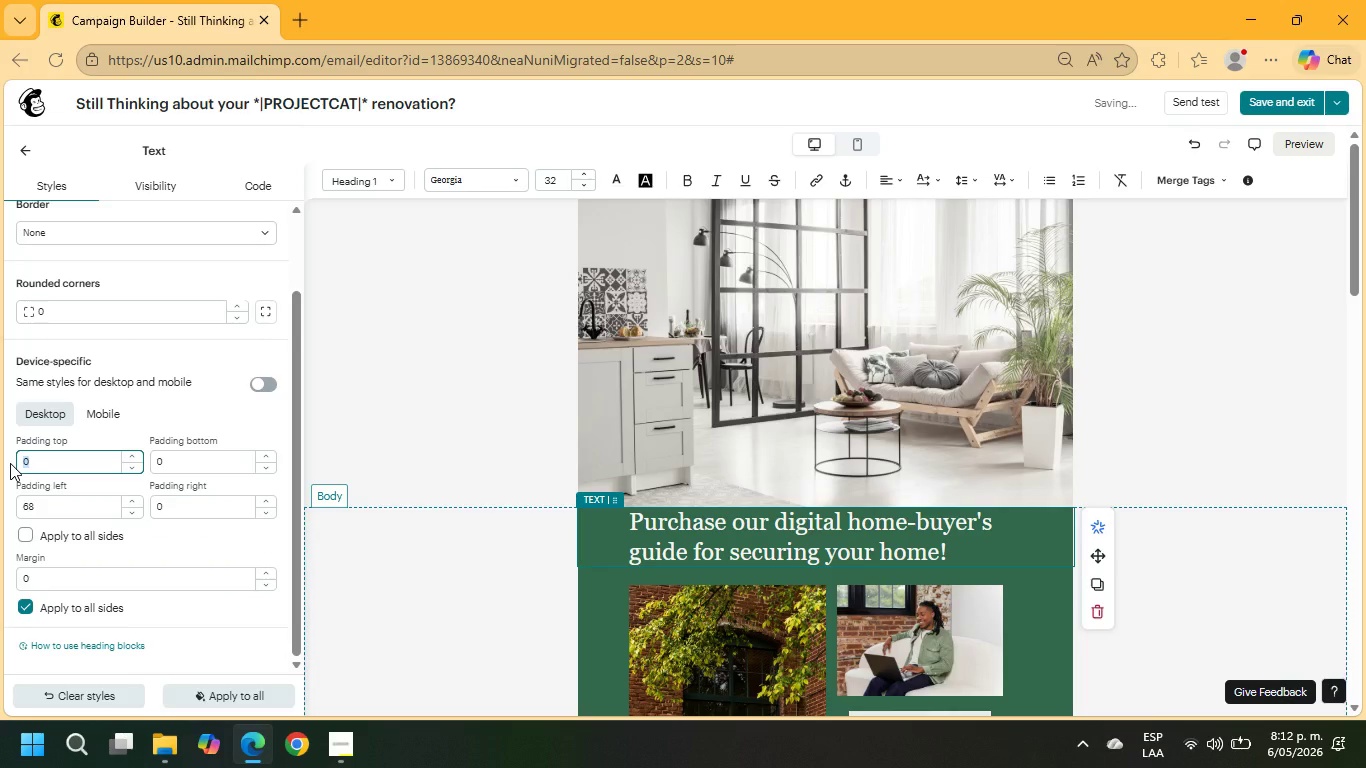 
key(Numpad1)
 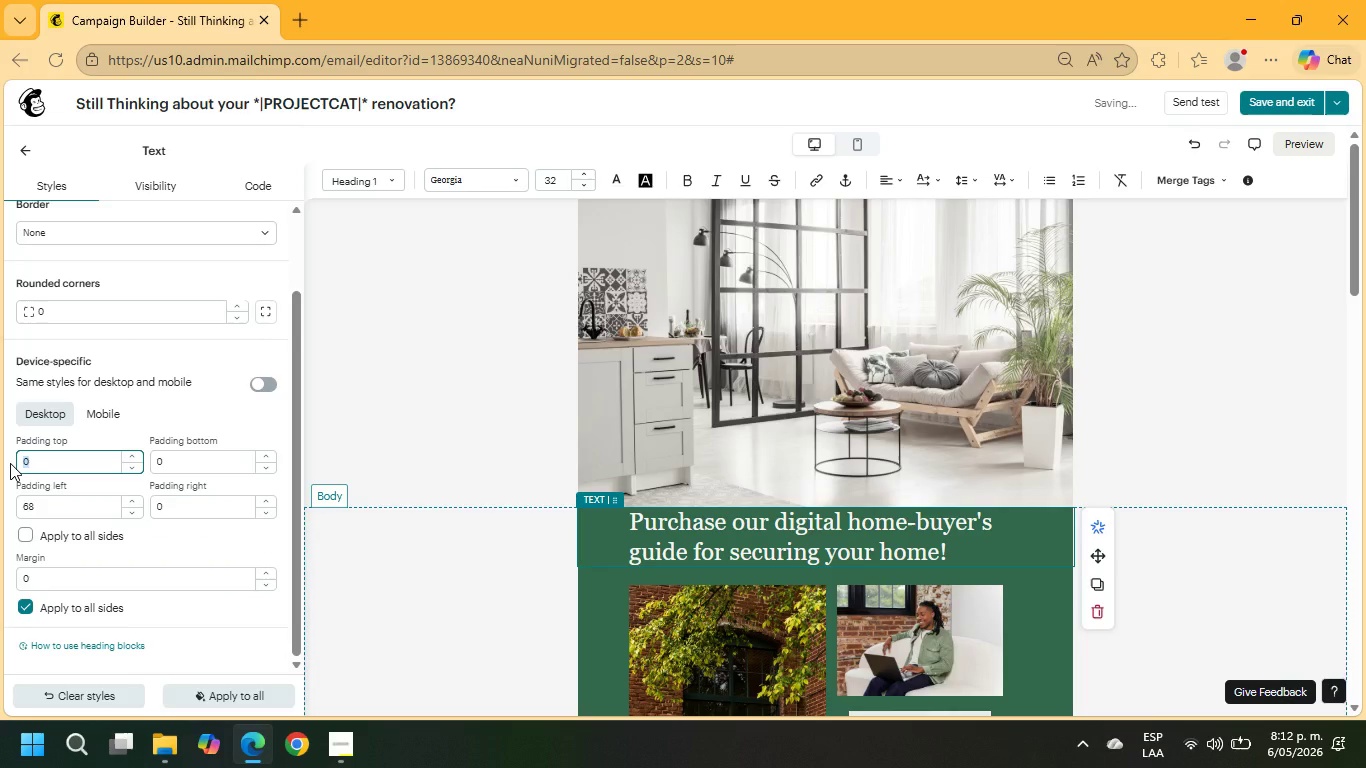 
key(Numpad5)
 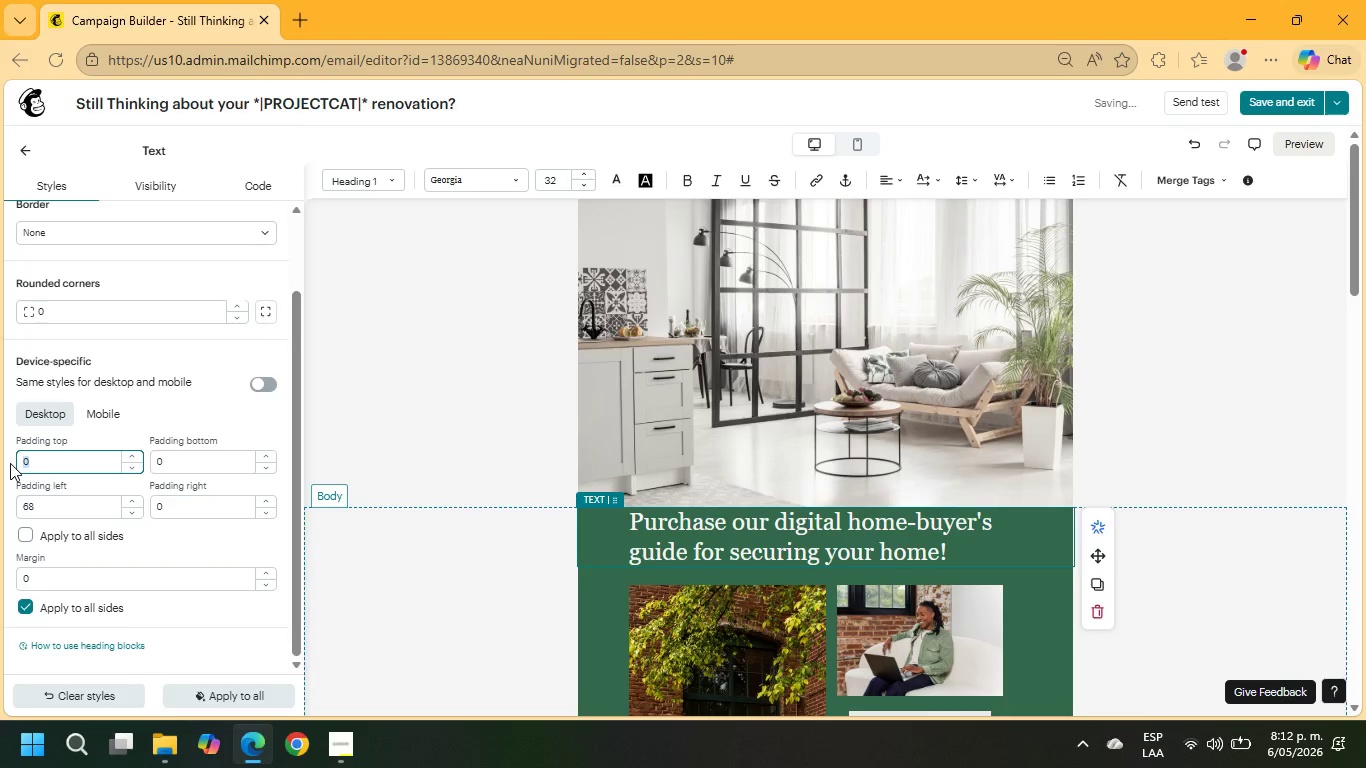 
key(NumpadEnter)
 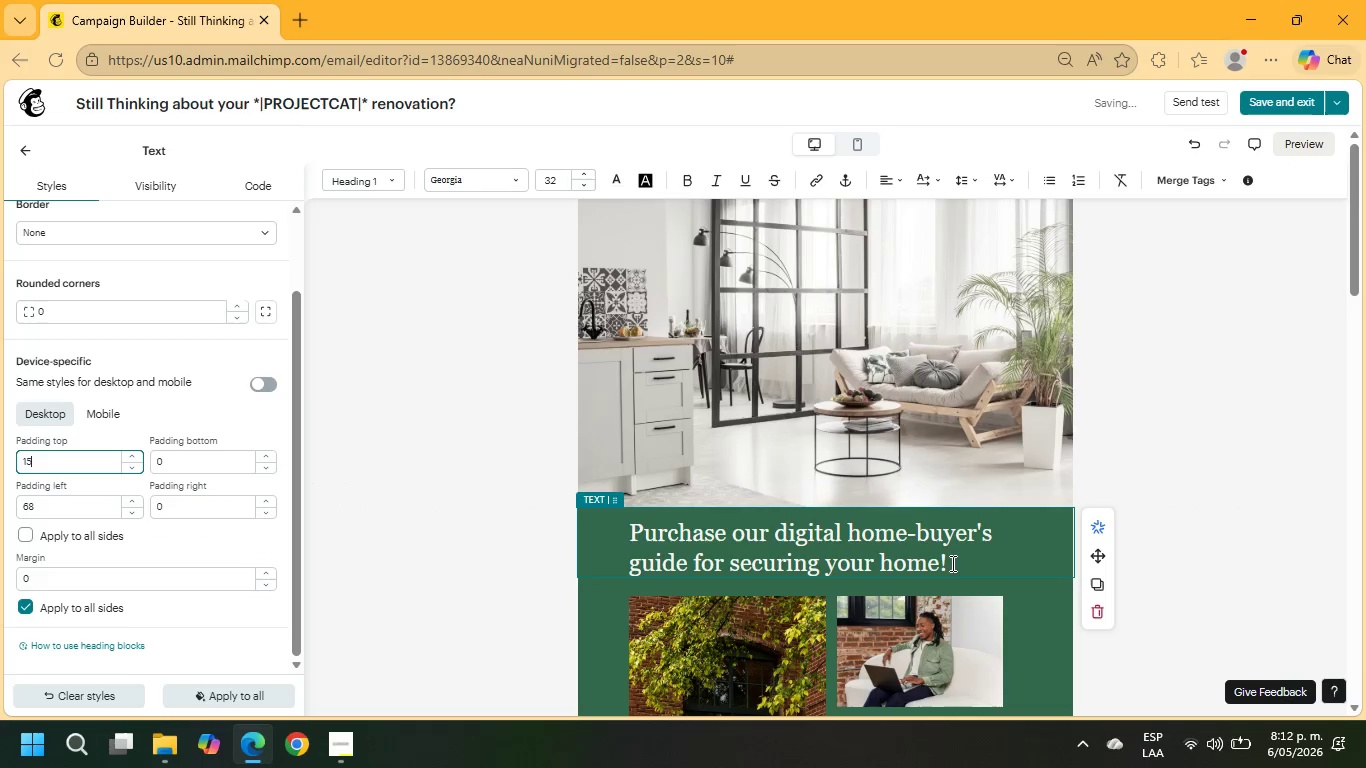 
left_click_drag(start_coordinate=[951, 563], to_coordinate=[615, 526])
 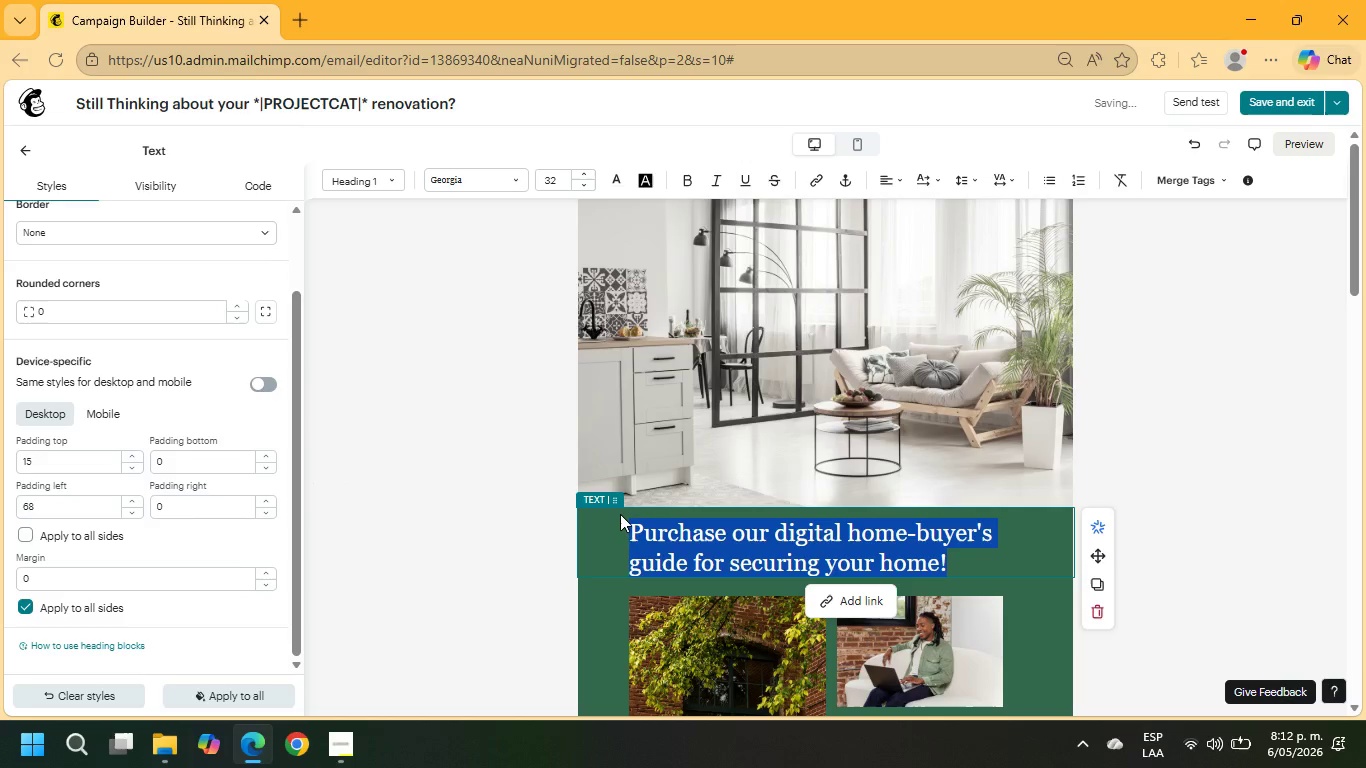 
type(Beautiful spaces crafted for everyday living)
 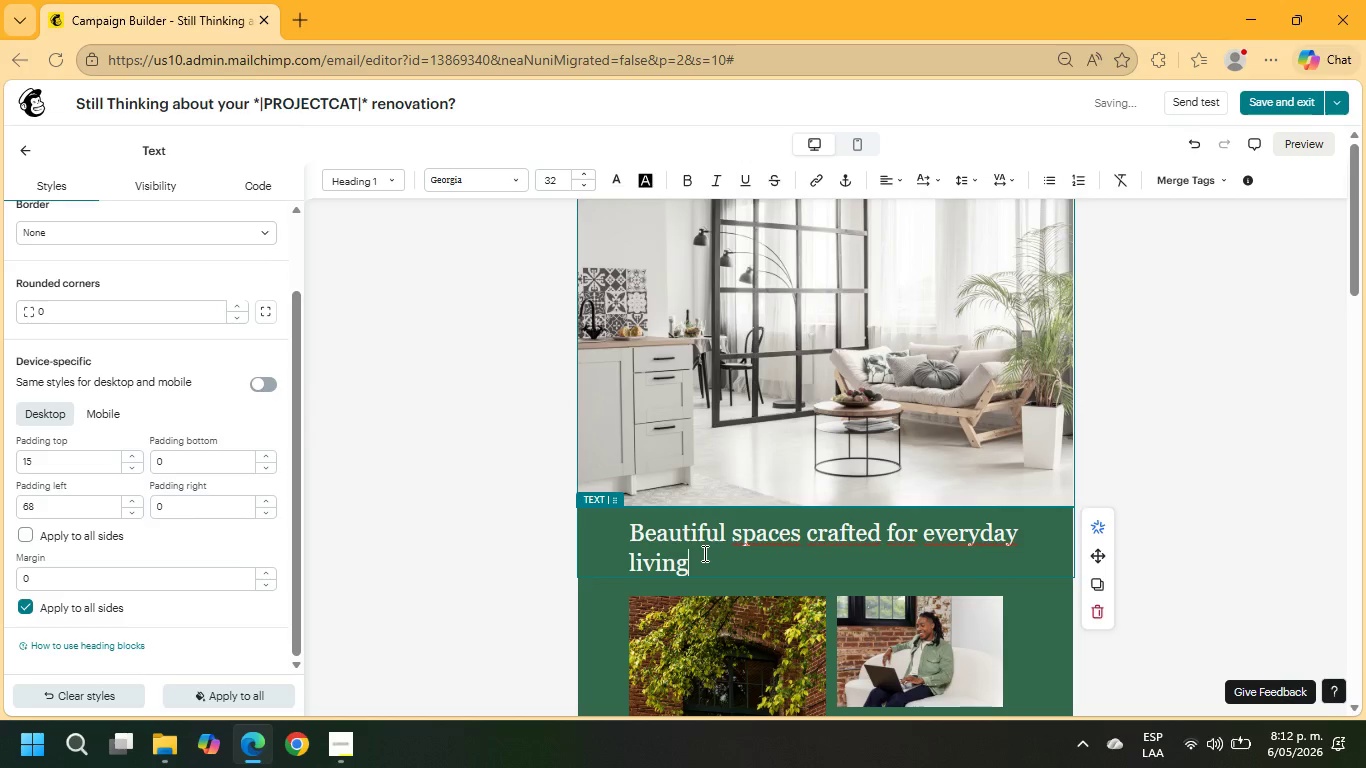 
left_click_drag(start_coordinate=[699, 562], to_coordinate=[620, 530])
 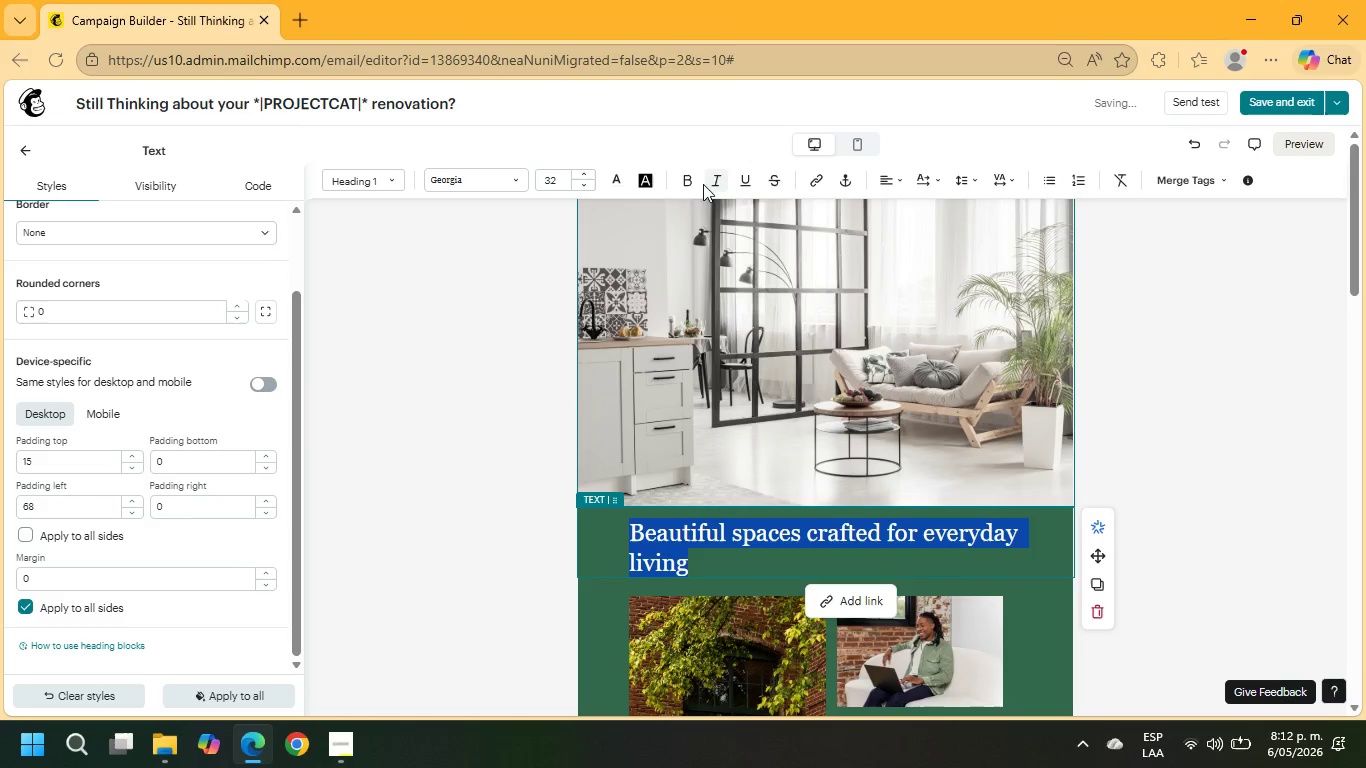 
left_click([687, 182])
 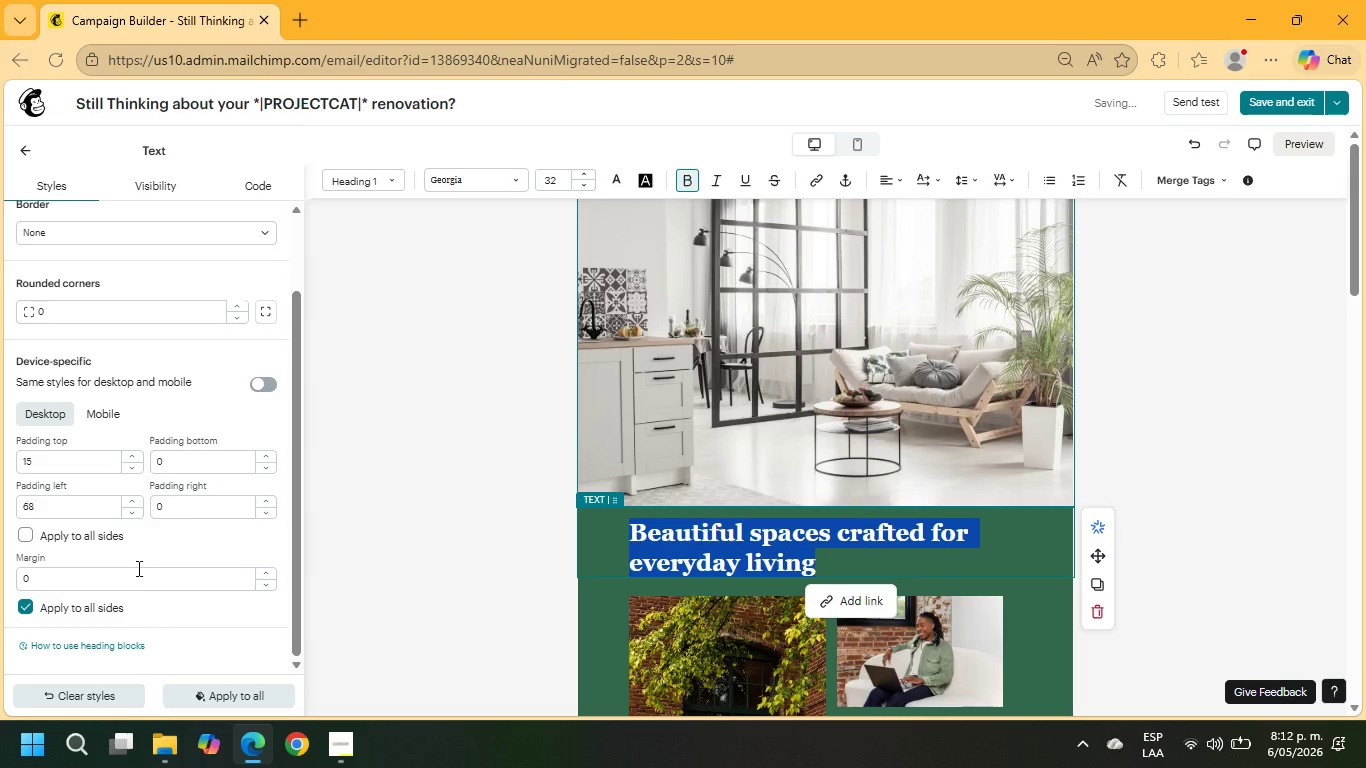 
left_click_drag(start_coordinate=[60, 461], to_coordinate=[3, 458])
 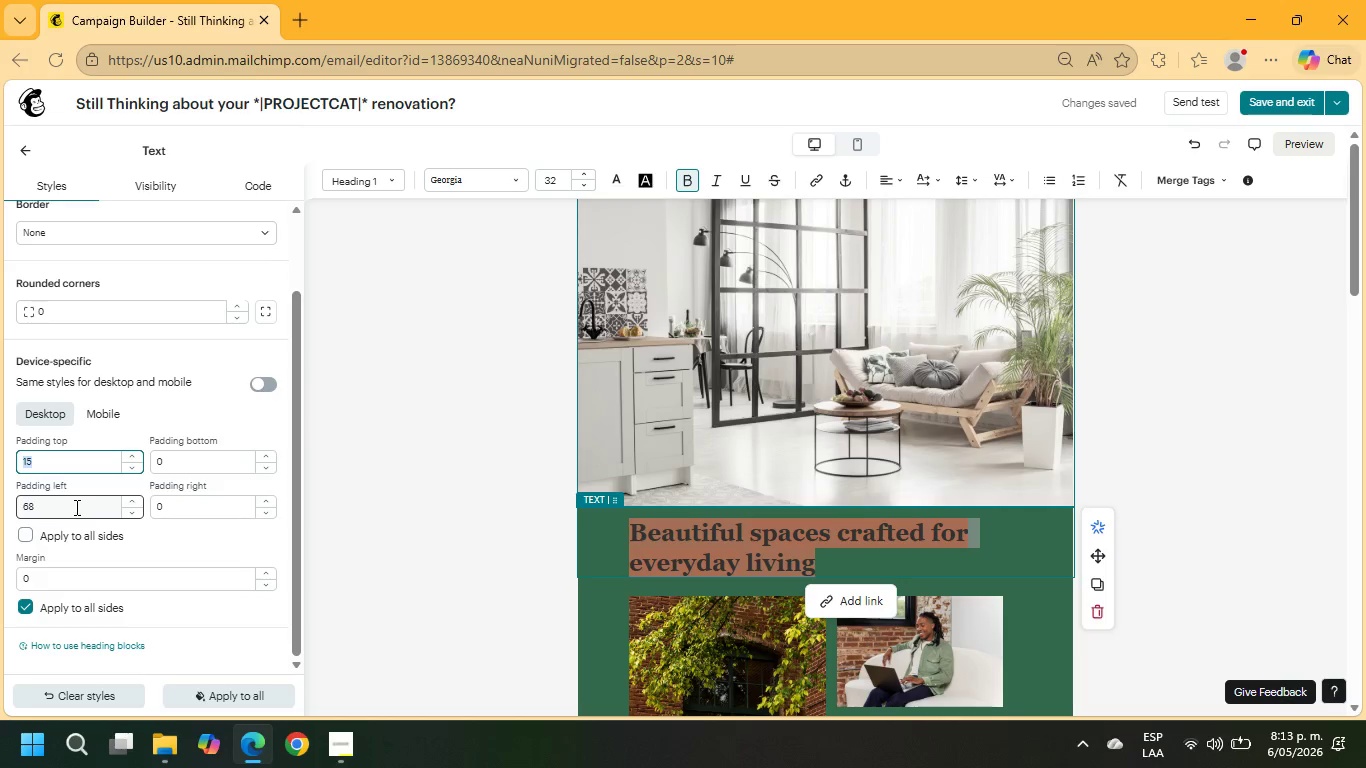 
left_click_drag(start_coordinate=[75, 507], to_coordinate=[9, 506])
 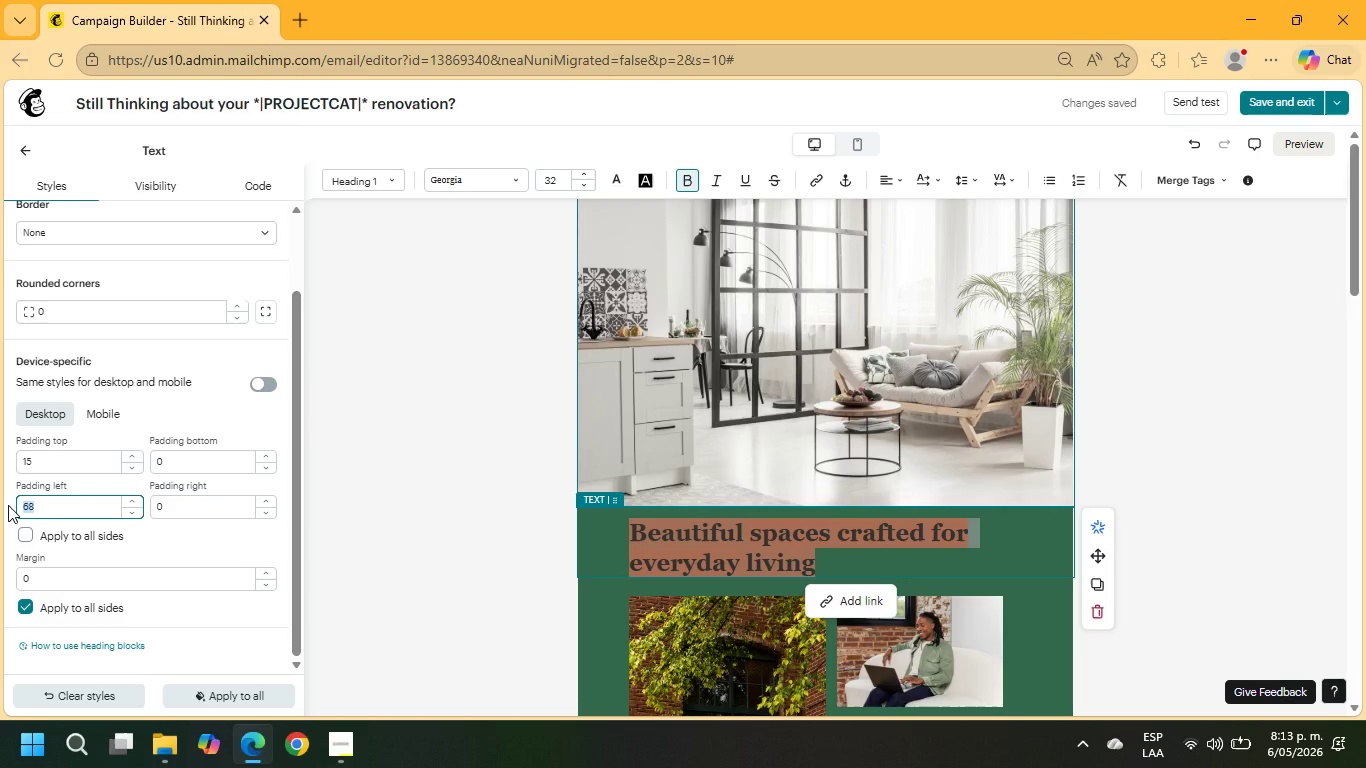 
key(Numpad1)
 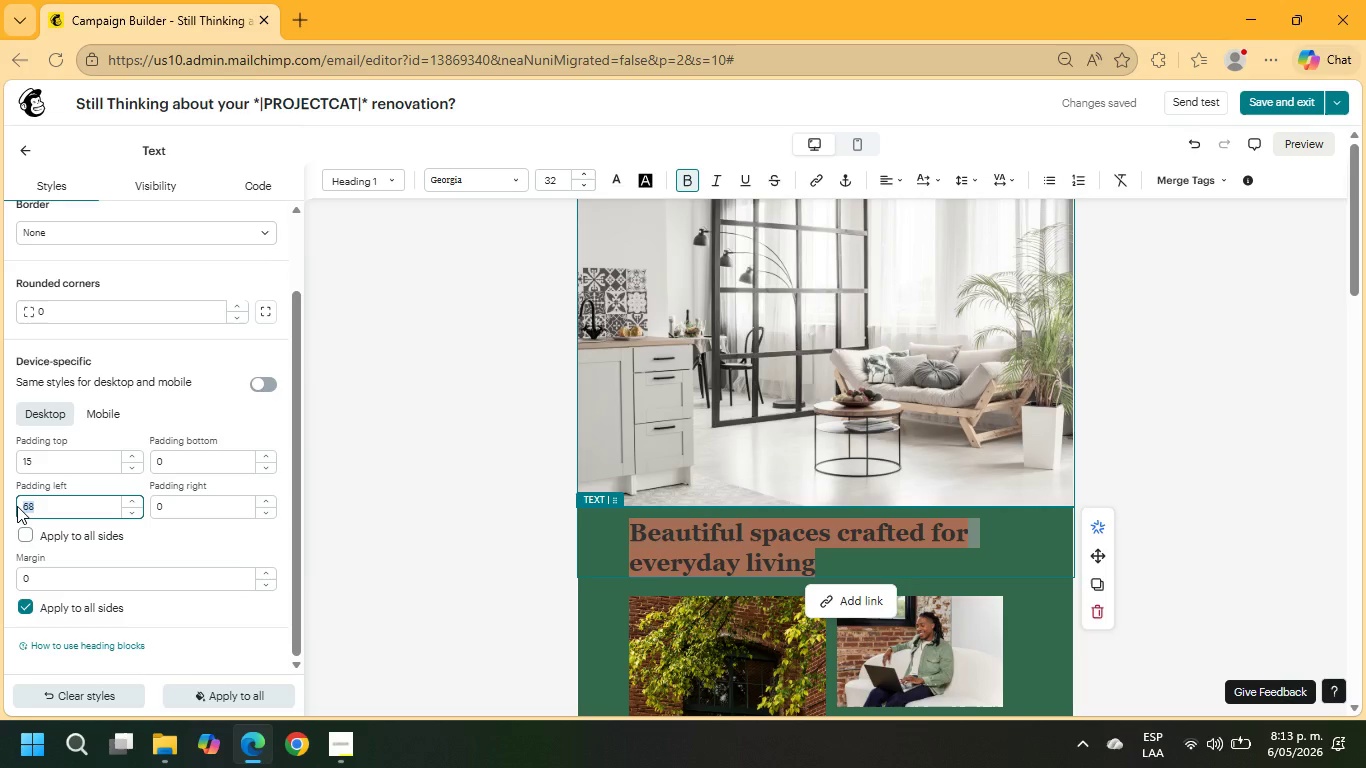 
key(Numpad0)
 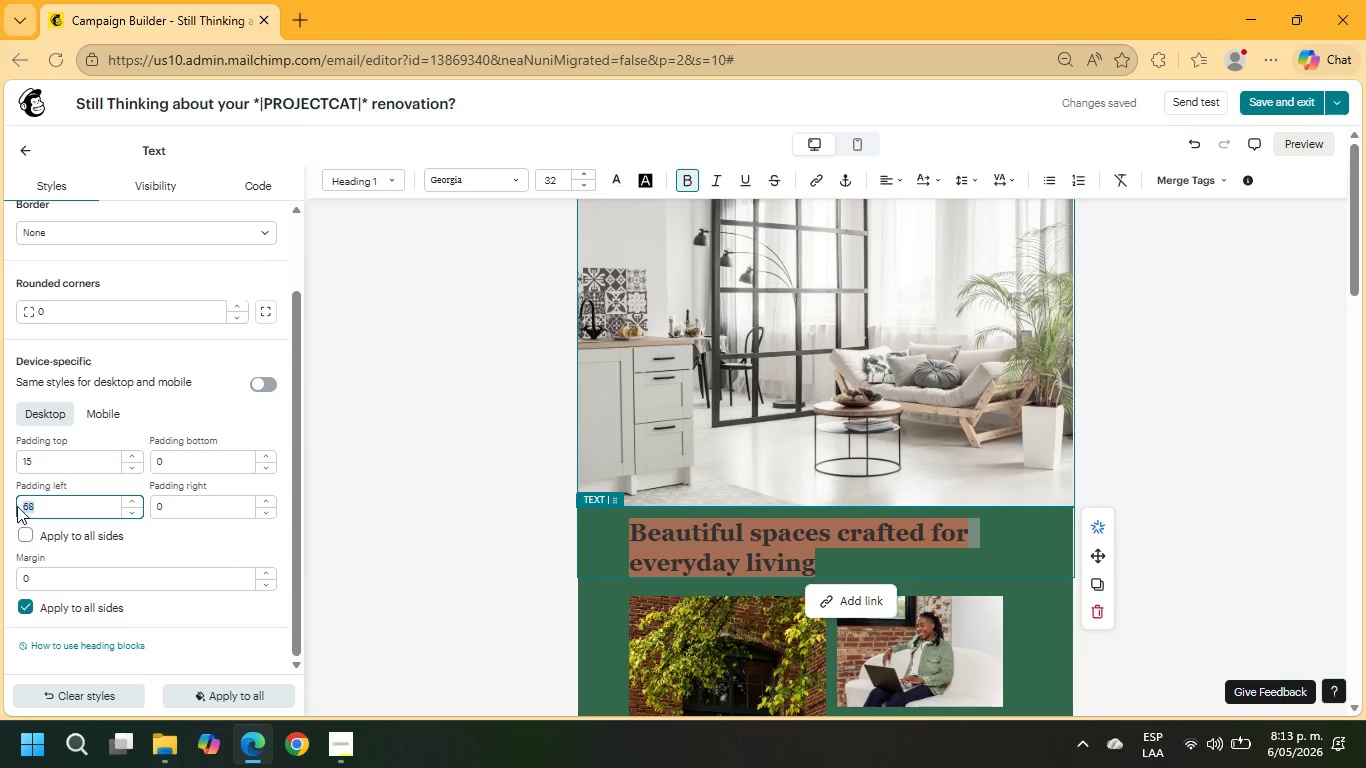 
key(NumpadEnter)
 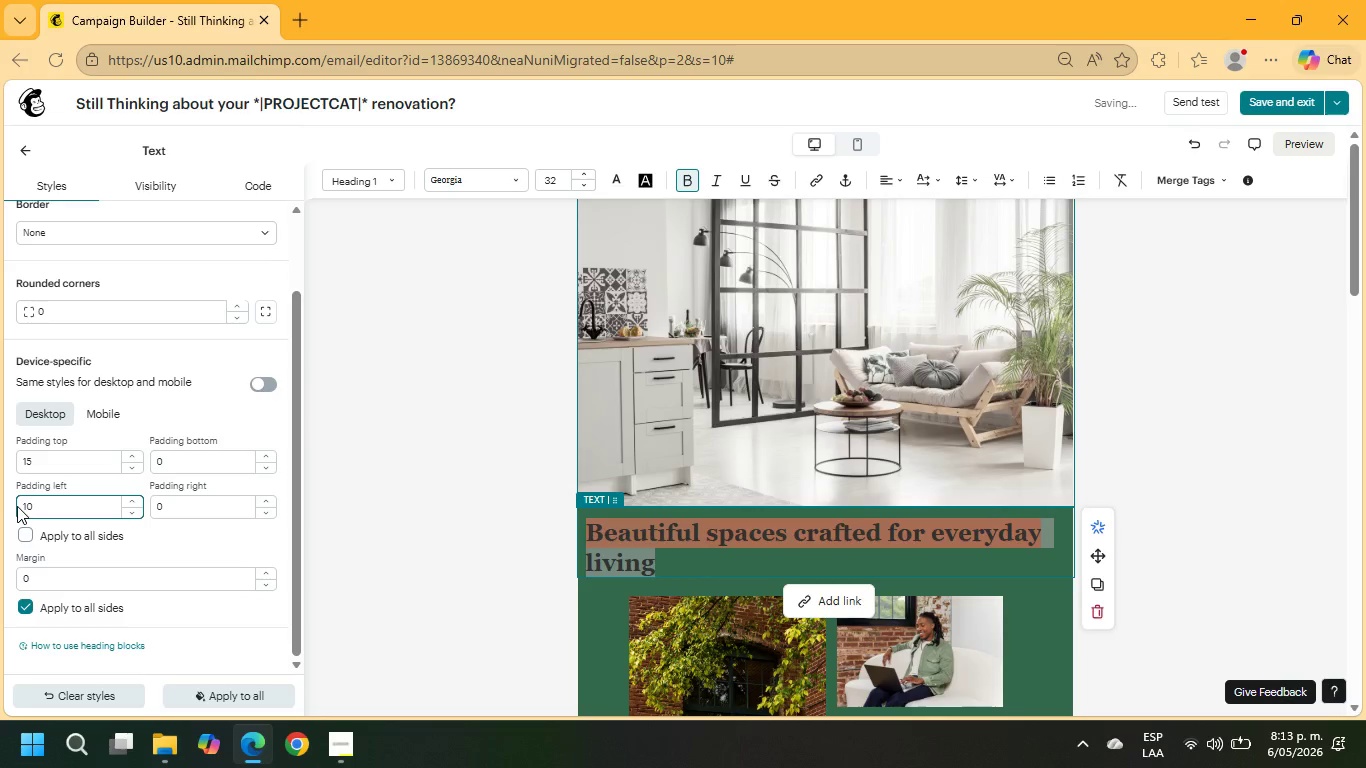 
left_click_drag(start_coordinate=[32, 506], to_coordinate=[9, 502])
 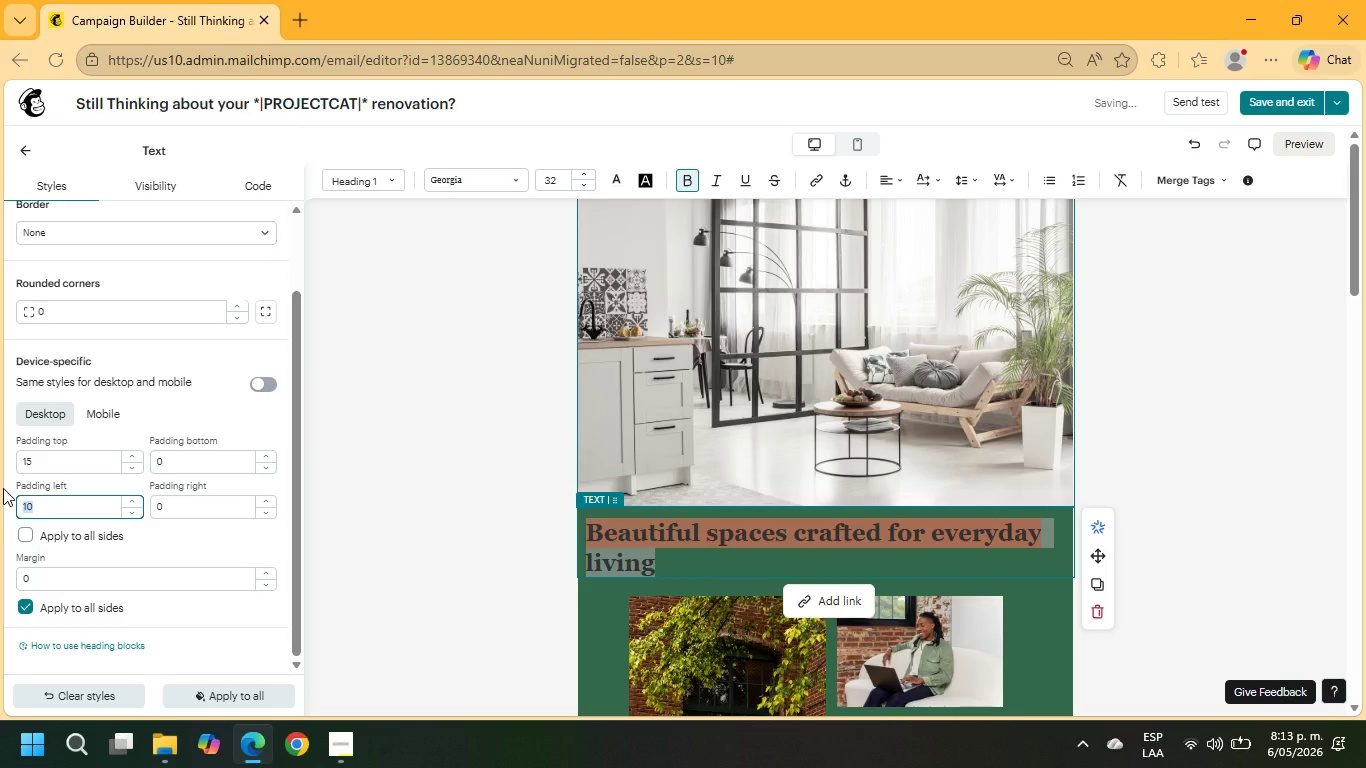 
key(Numpad1)
 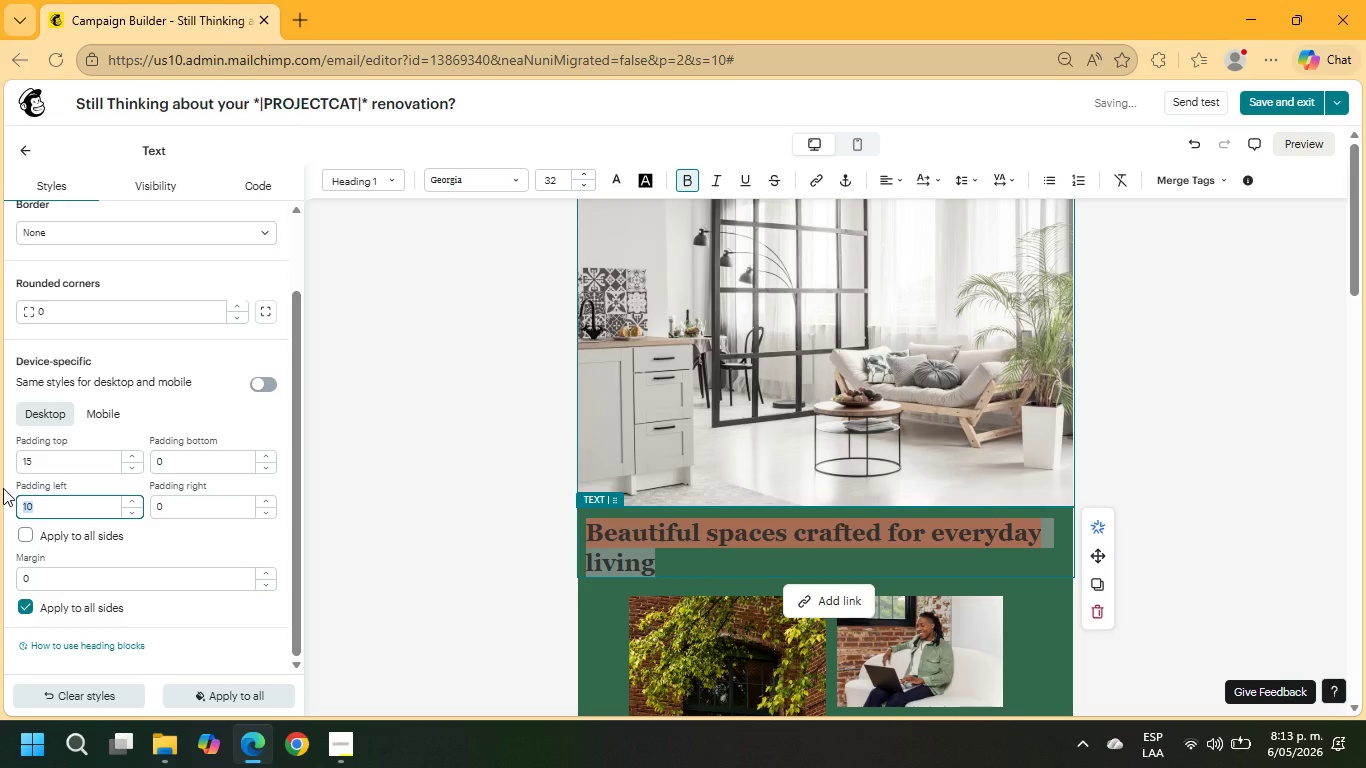 
key(Numpad5)
 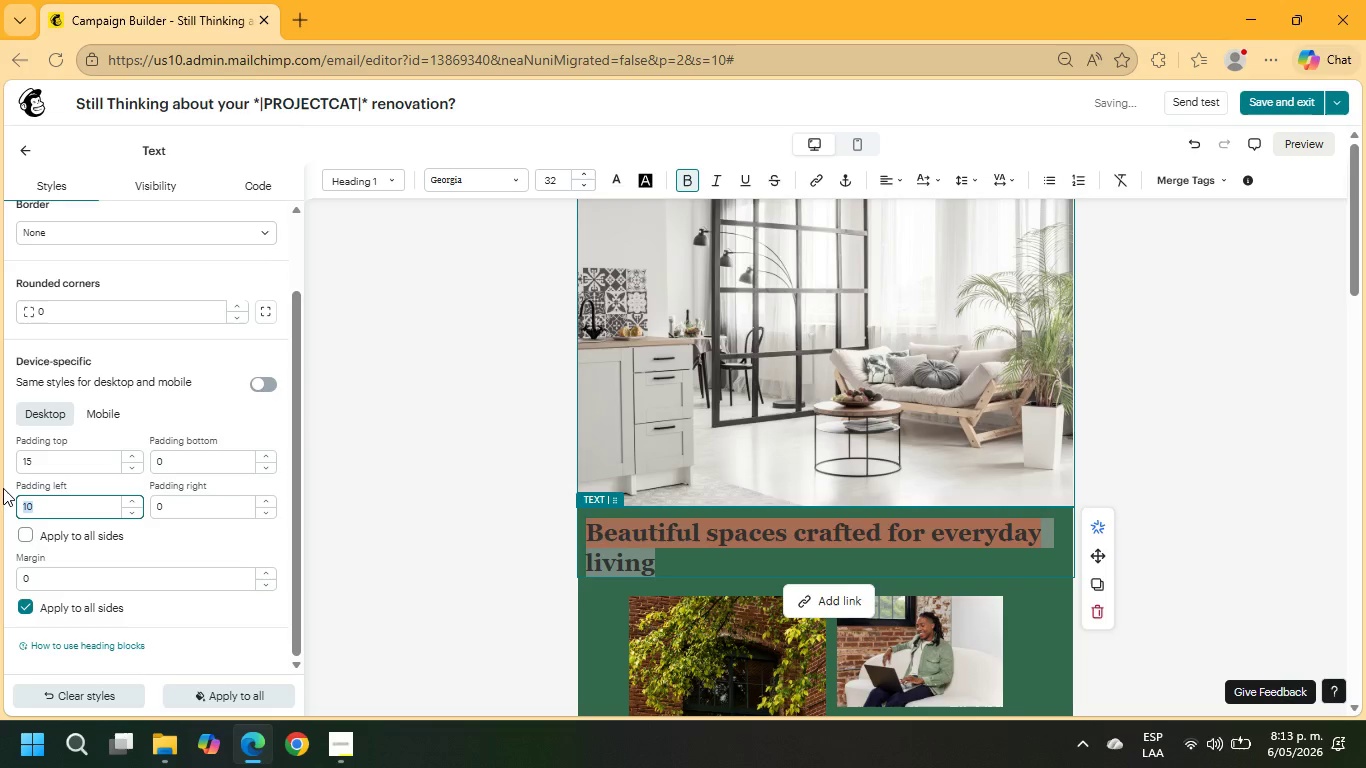 
key(NumpadEnter)
 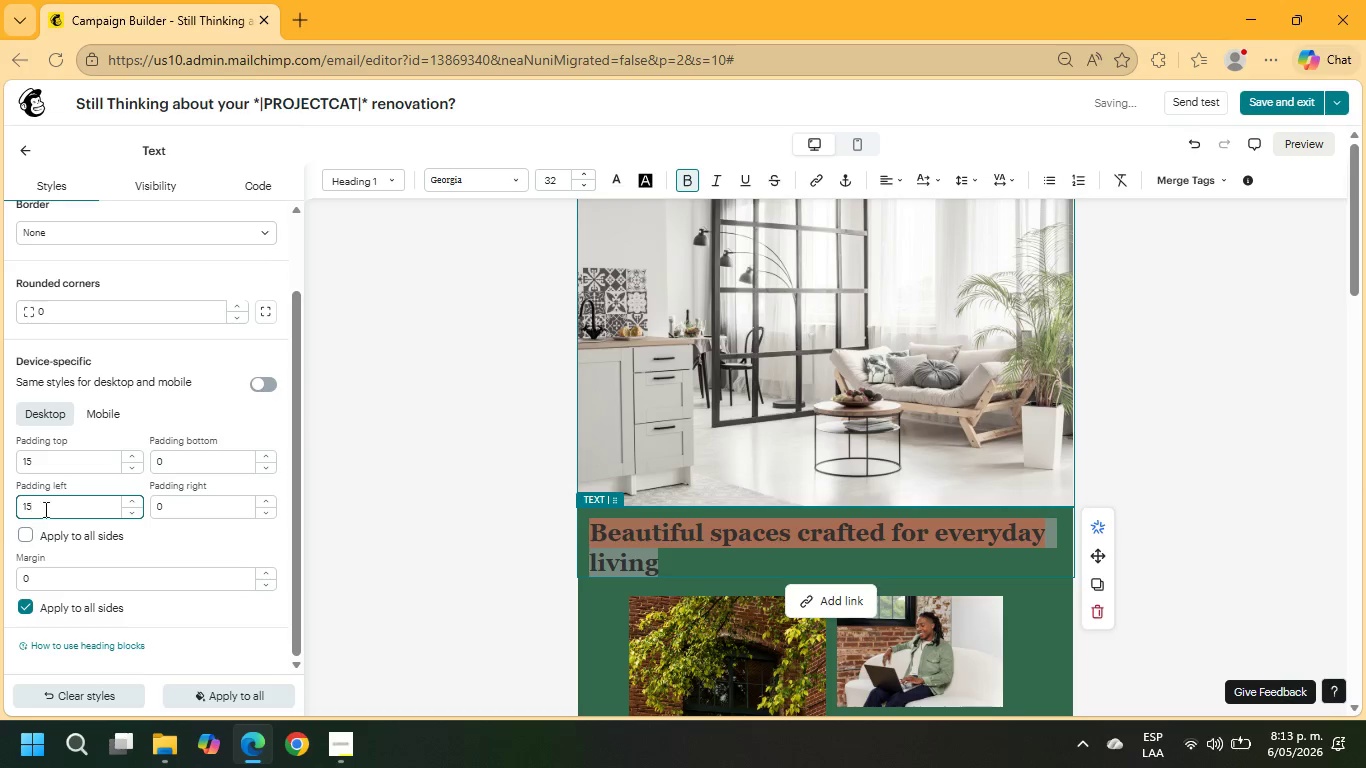 
left_click([140, 542])
 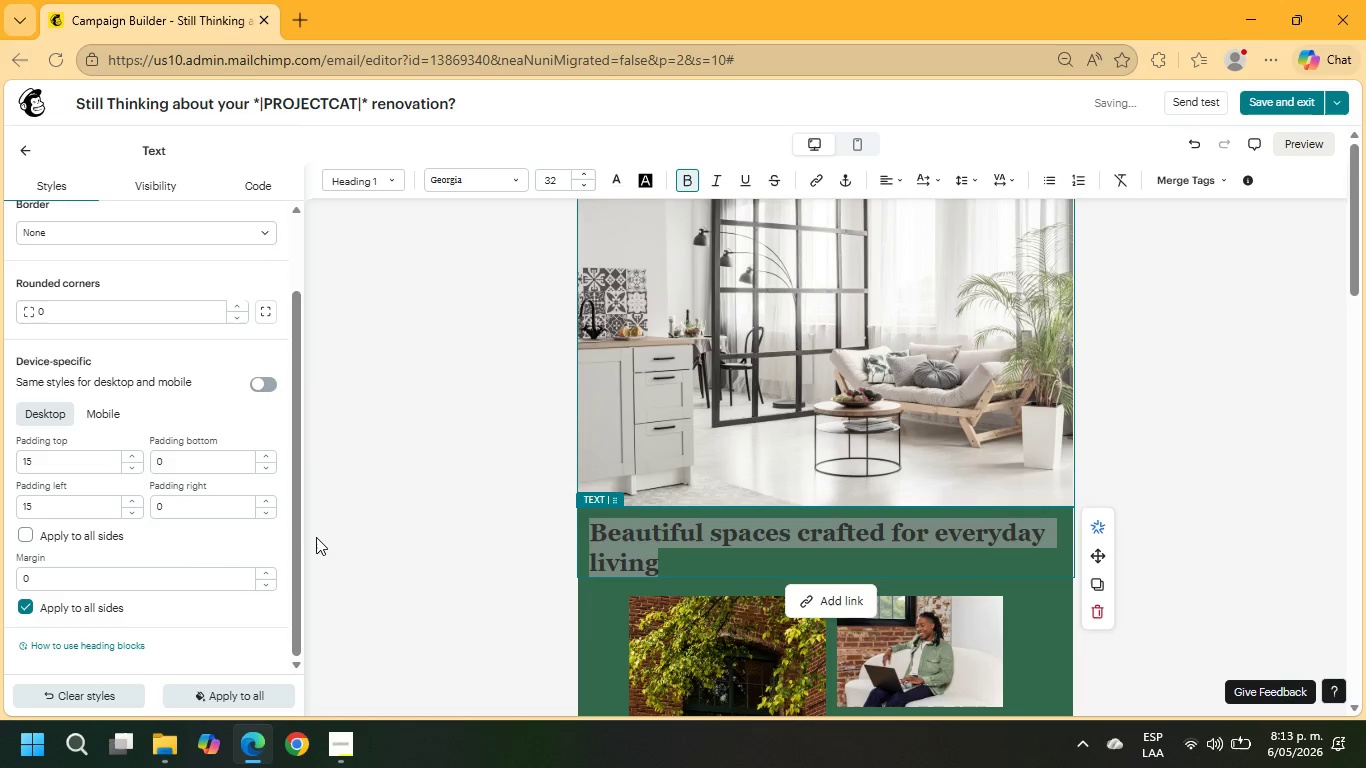 
left_click([311, 486])
 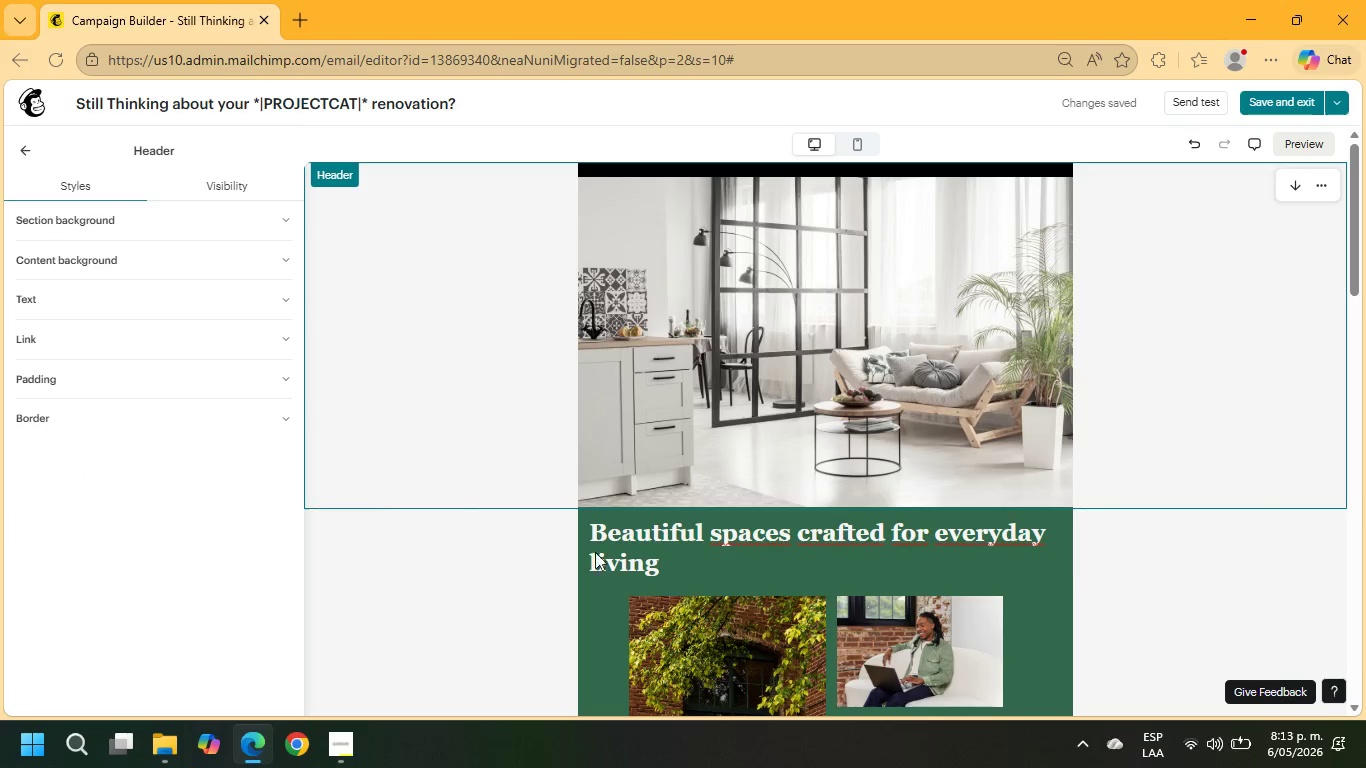 
left_click([705, 534])
 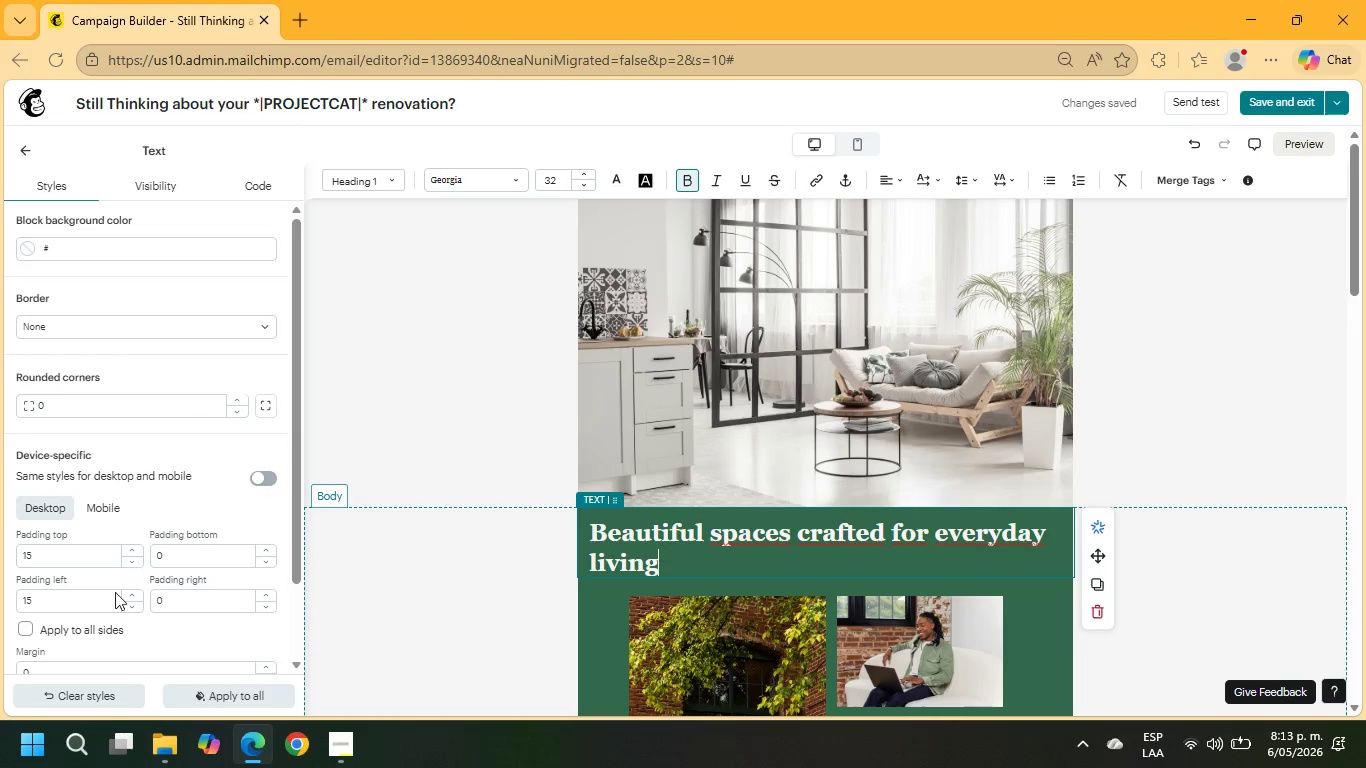 
left_click_drag(start_coordinate=[78, 598], to_coordinate=[0, 595])
 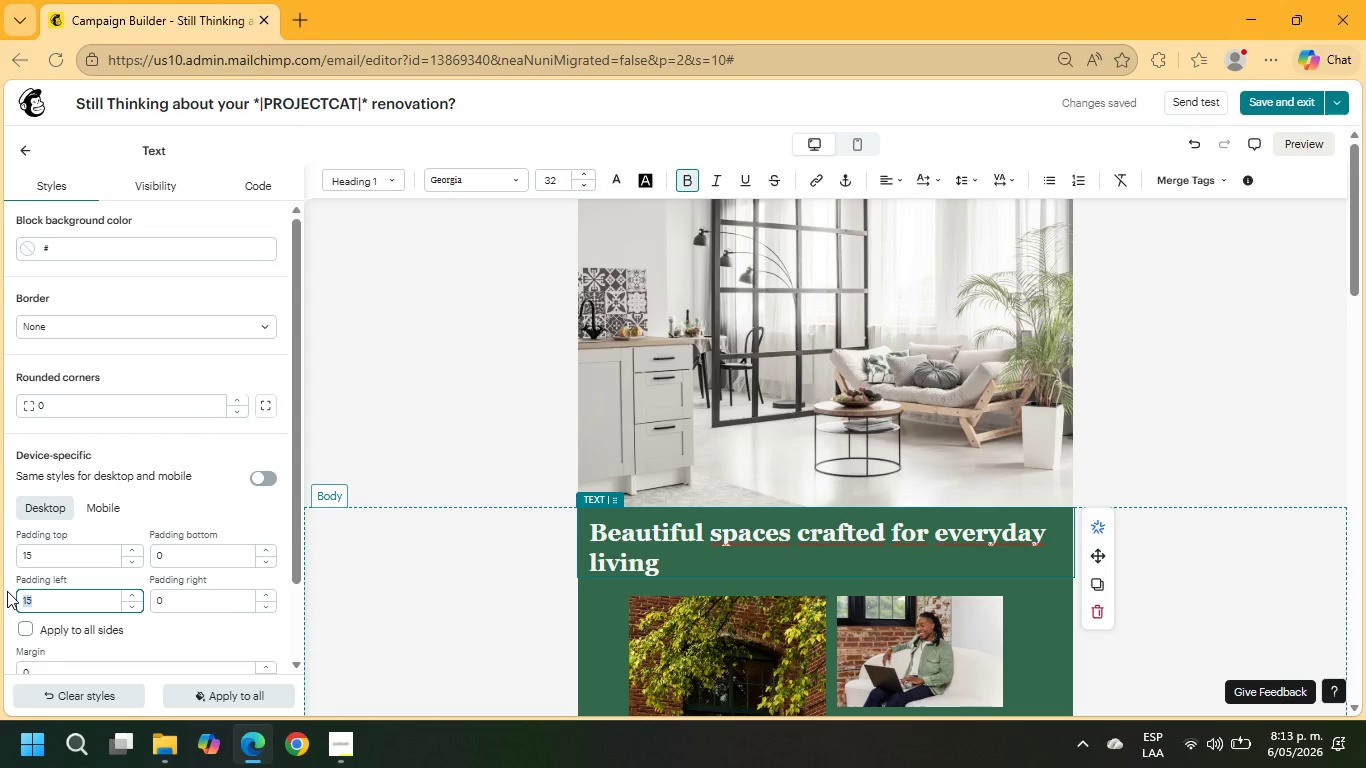 
key(Numpad2)
 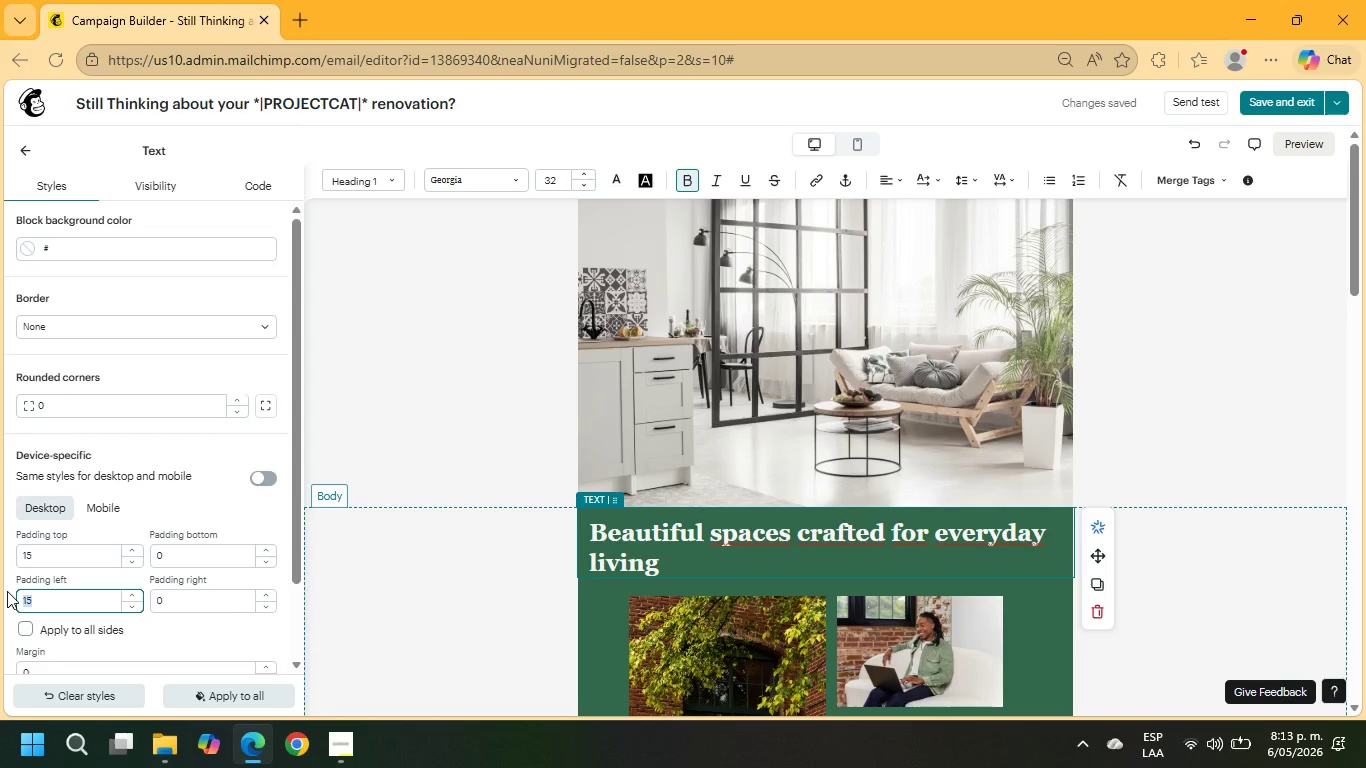 
key(Numpad0)
 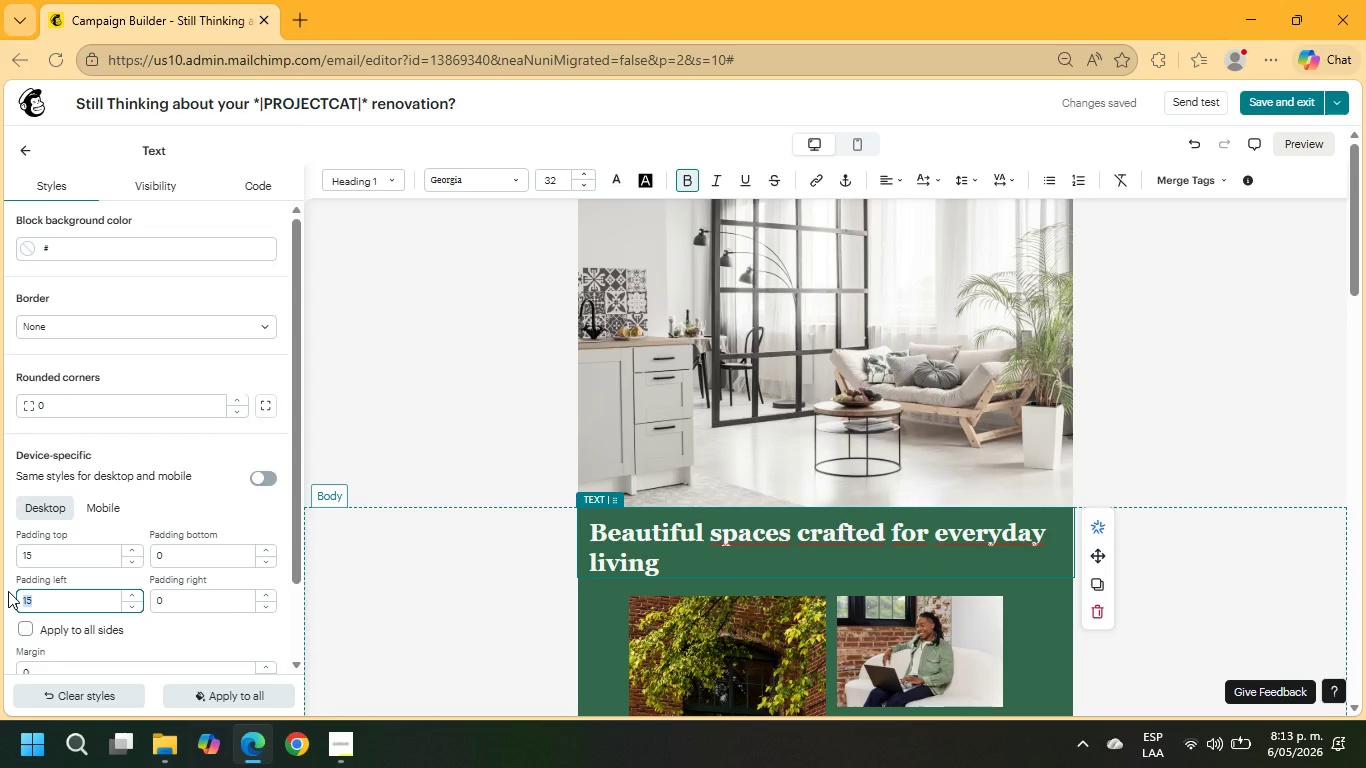 
key(NumpadEnter)
 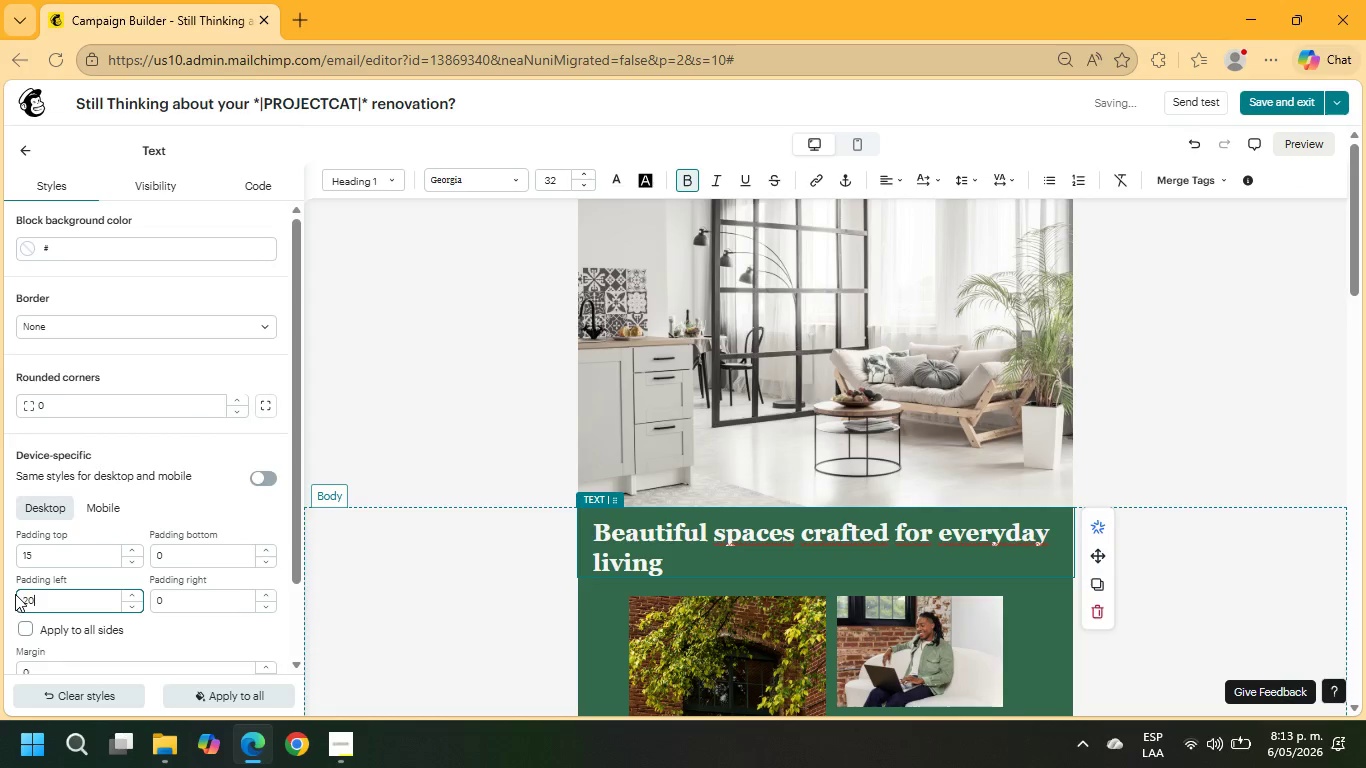 
left_click_drag(start_coordinate=[39, 594], to_coordinate=[8, 594])
 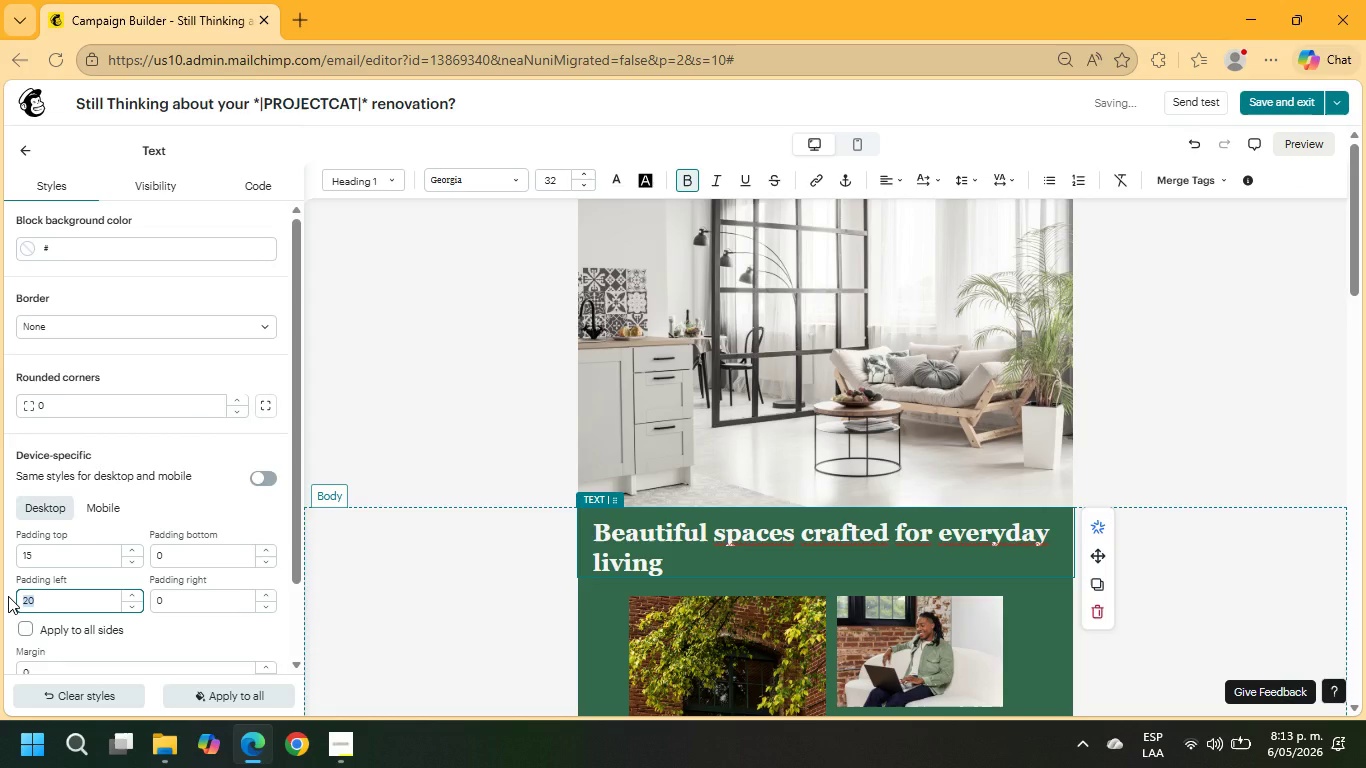 
key(Numpad2)
 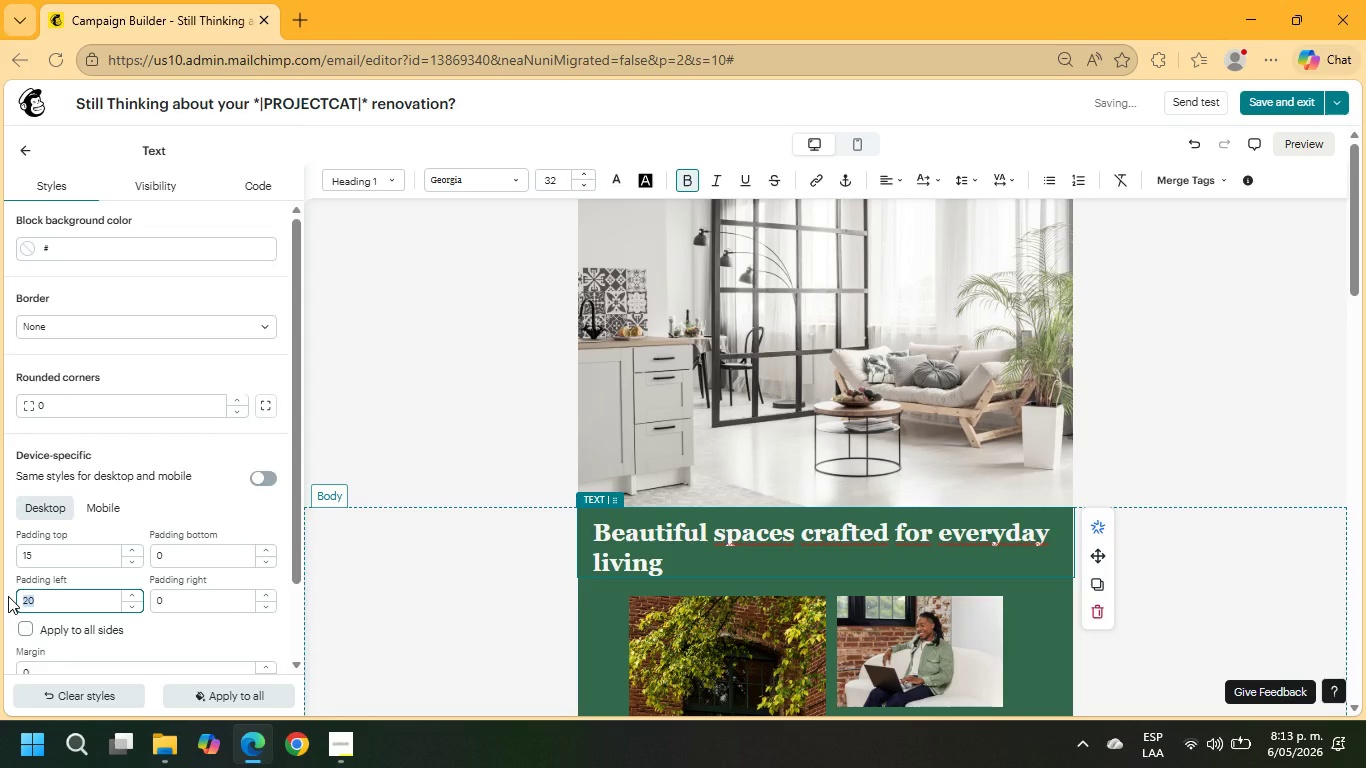 
key(Numpad5)
 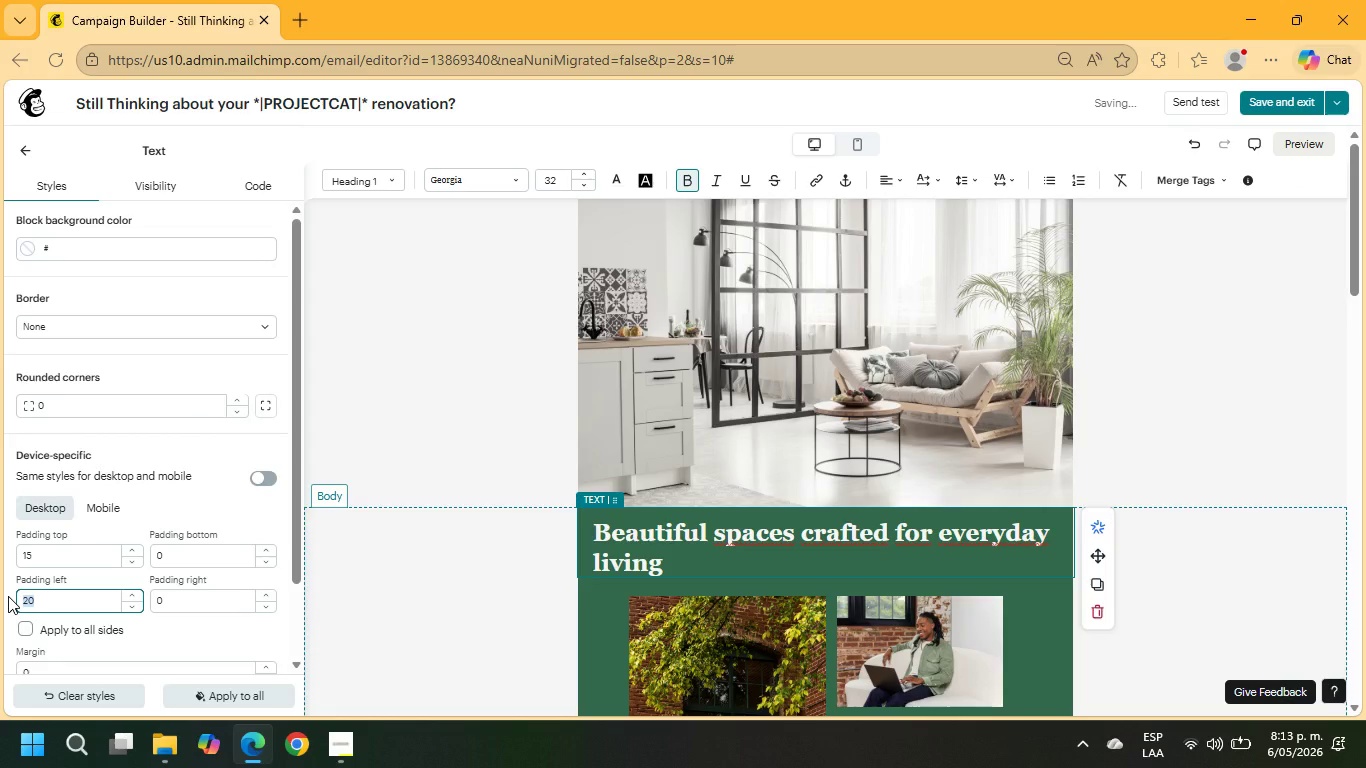 
key(NumpadEnter)
 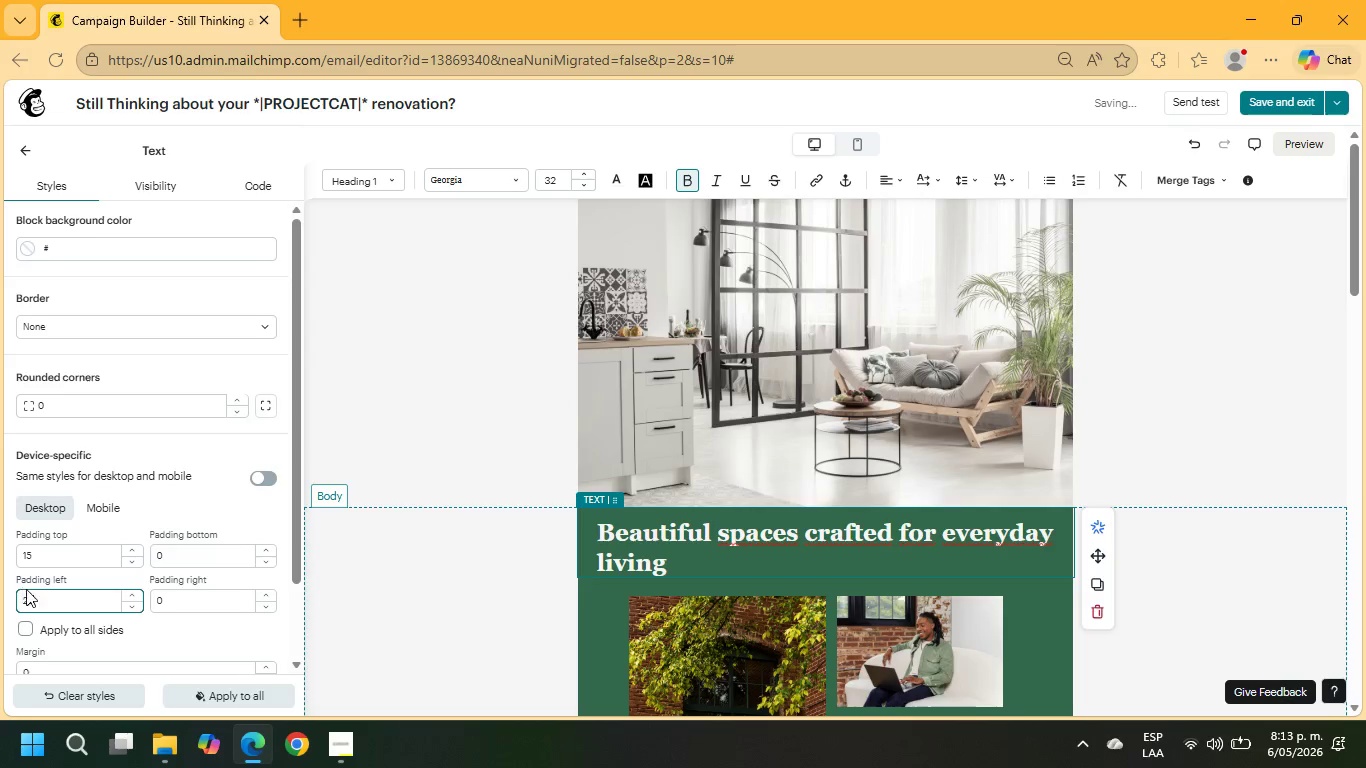 
left_click_drag(start_coordinate=[37, 604], to_coordinate=[11, 605])
 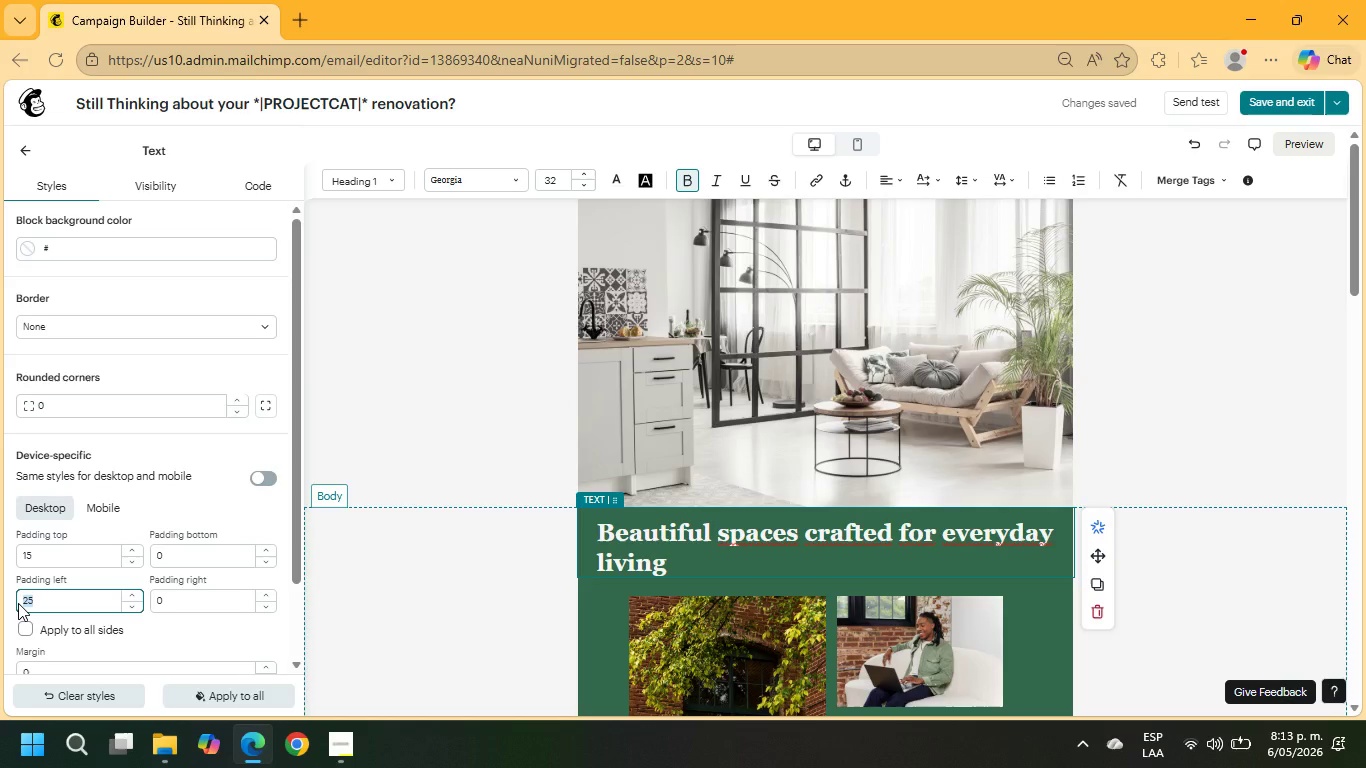 
key(Numpad3)
 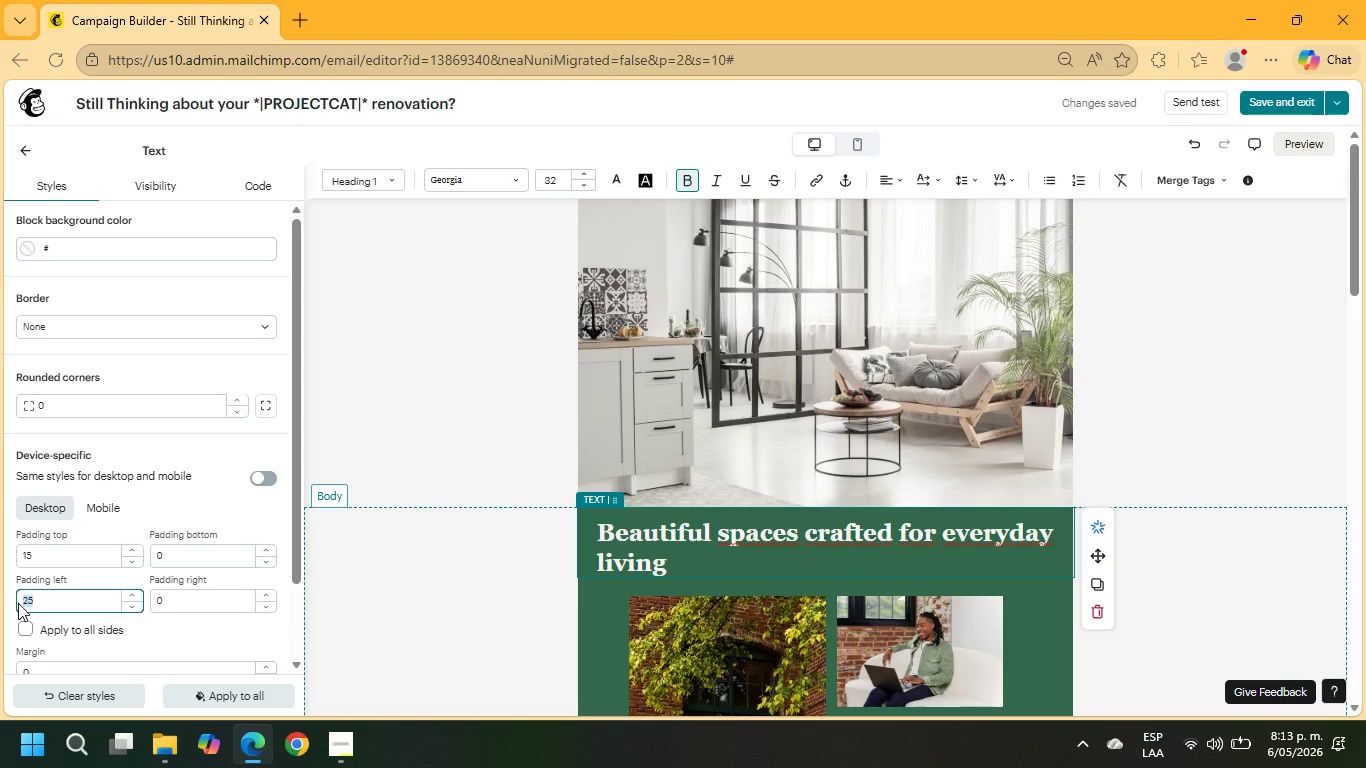 
key(Numpad0)
 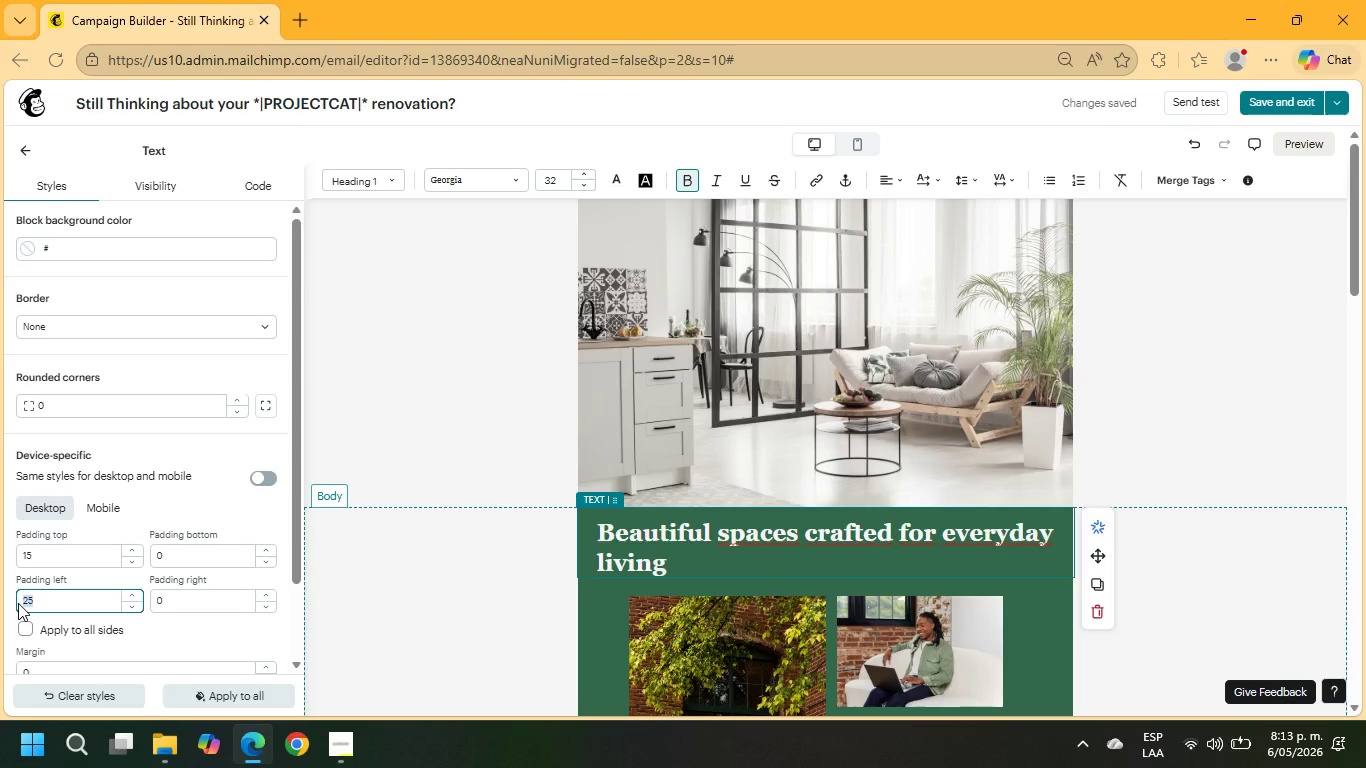 
key(NumpadEnter)
 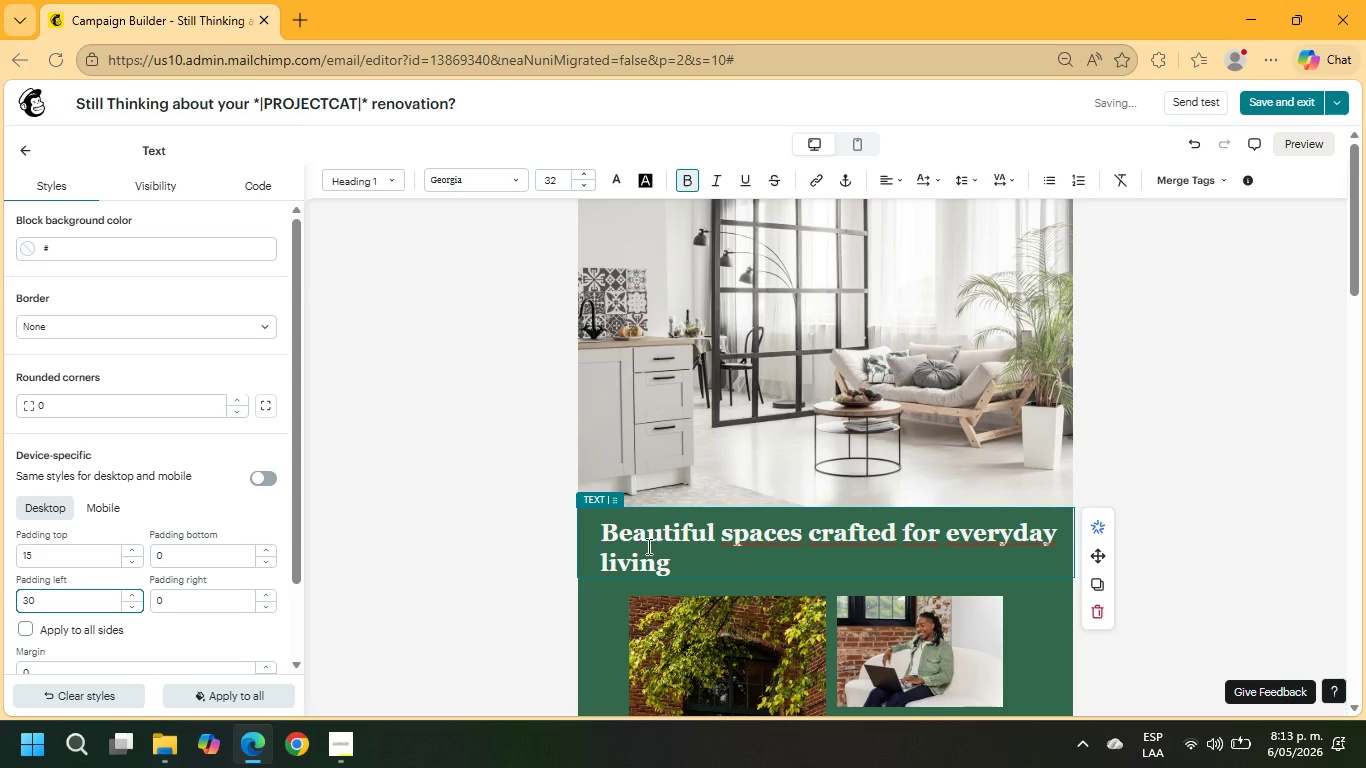 
left_click_drag(start_coordinate=[673, 563], to_coordinate=[599, 529])
 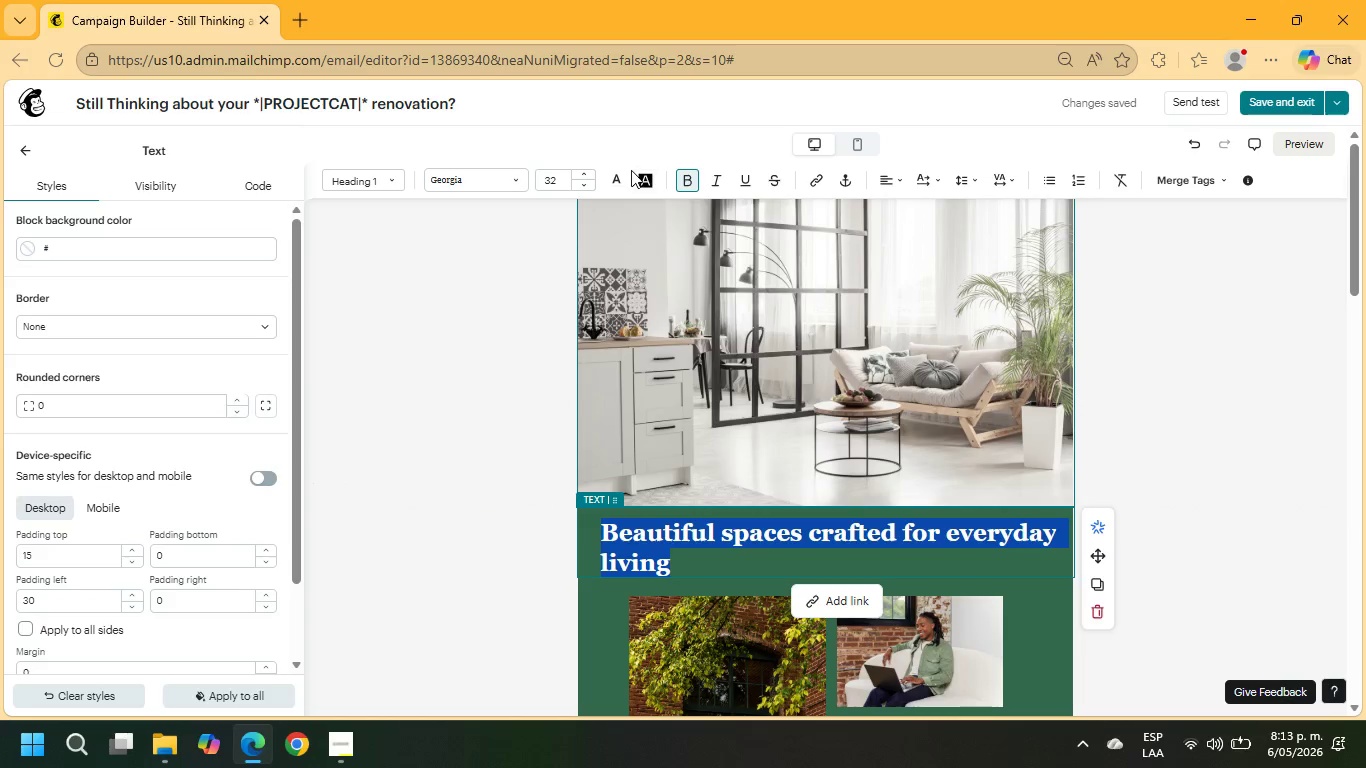 
mouse_move([1050, 185])
 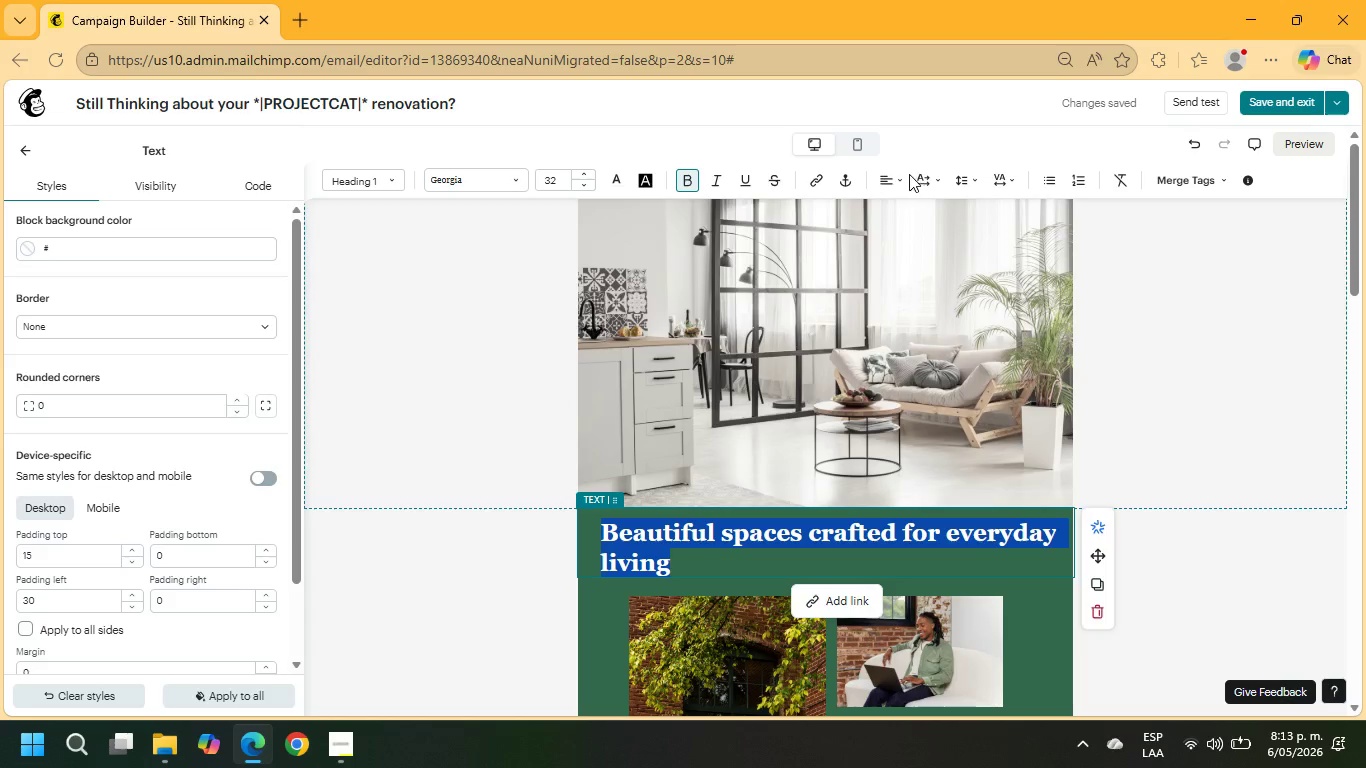 
left_click([896, 174])
 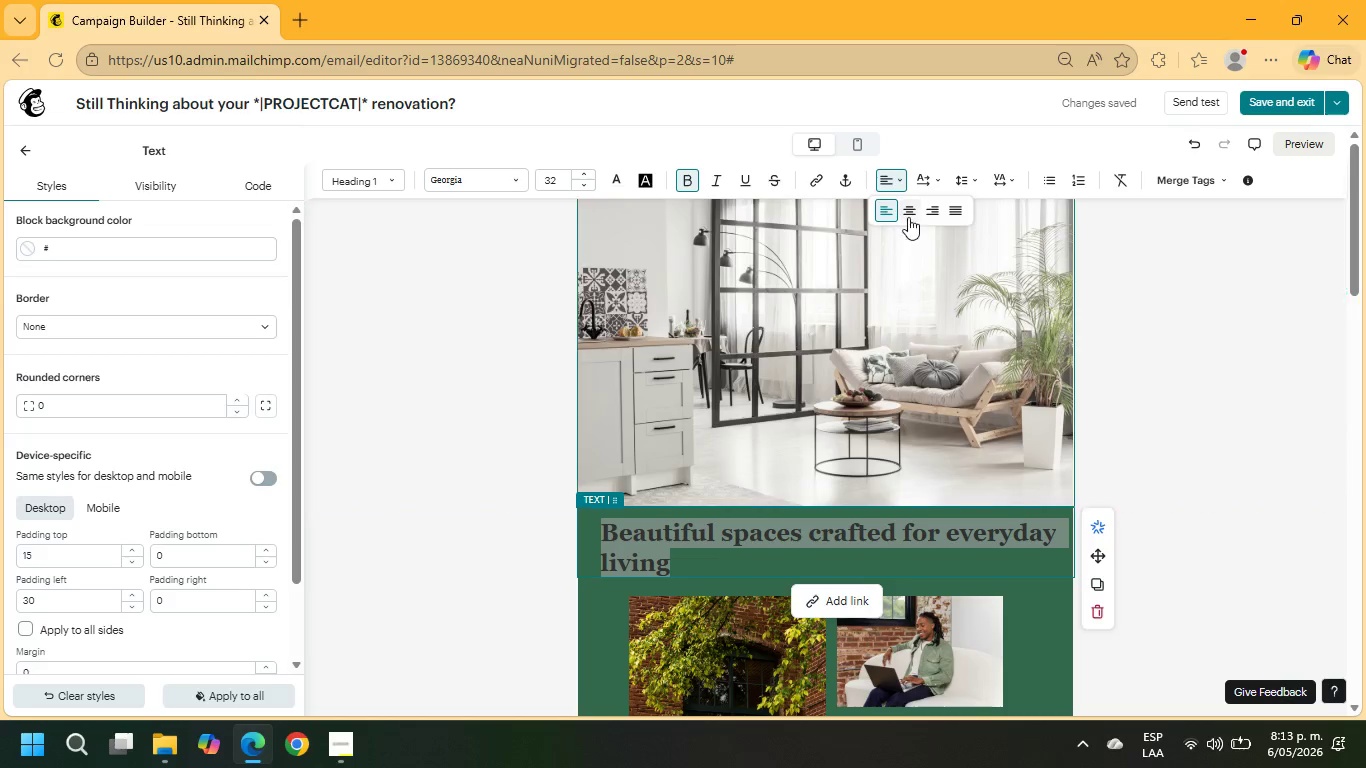 
left_click([908, 211])
 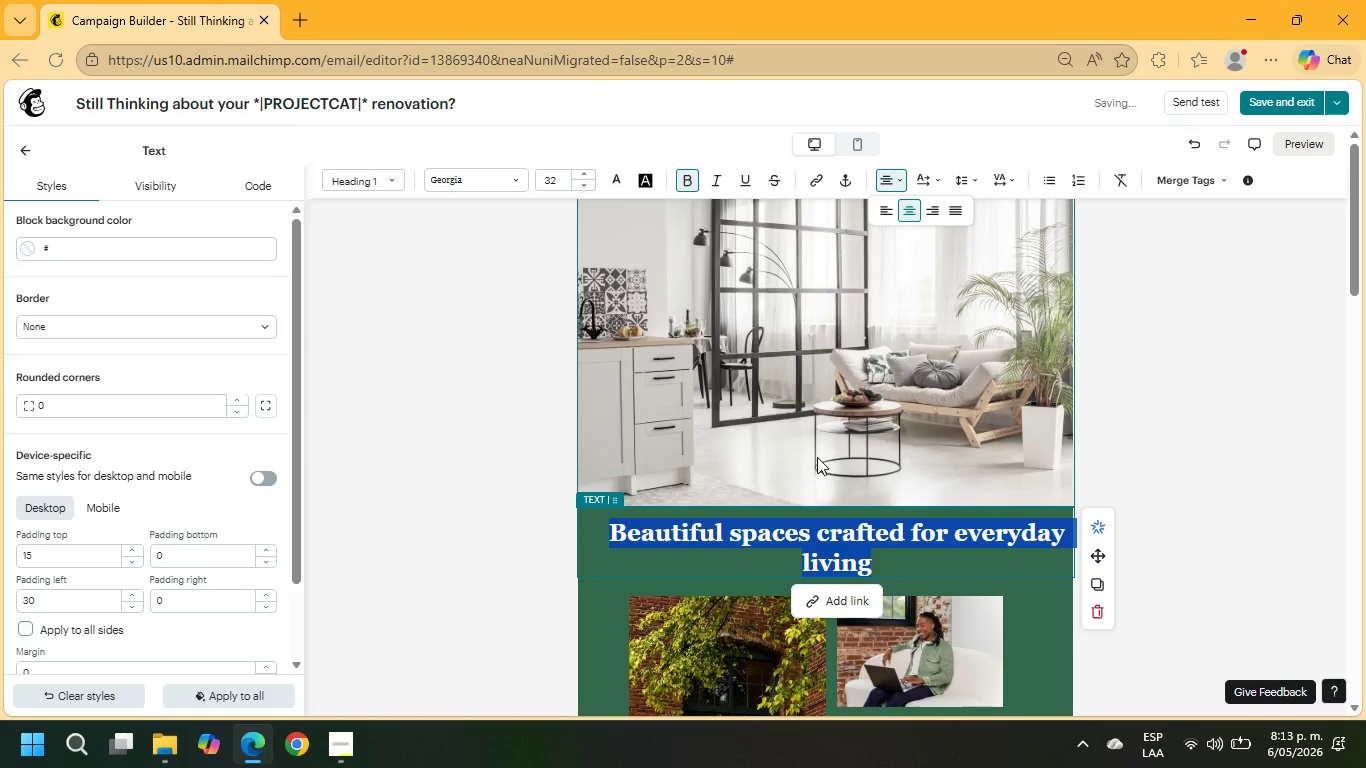 
scroll: coordinate [817, 457], scroll_direction: down, amount: 1.0
 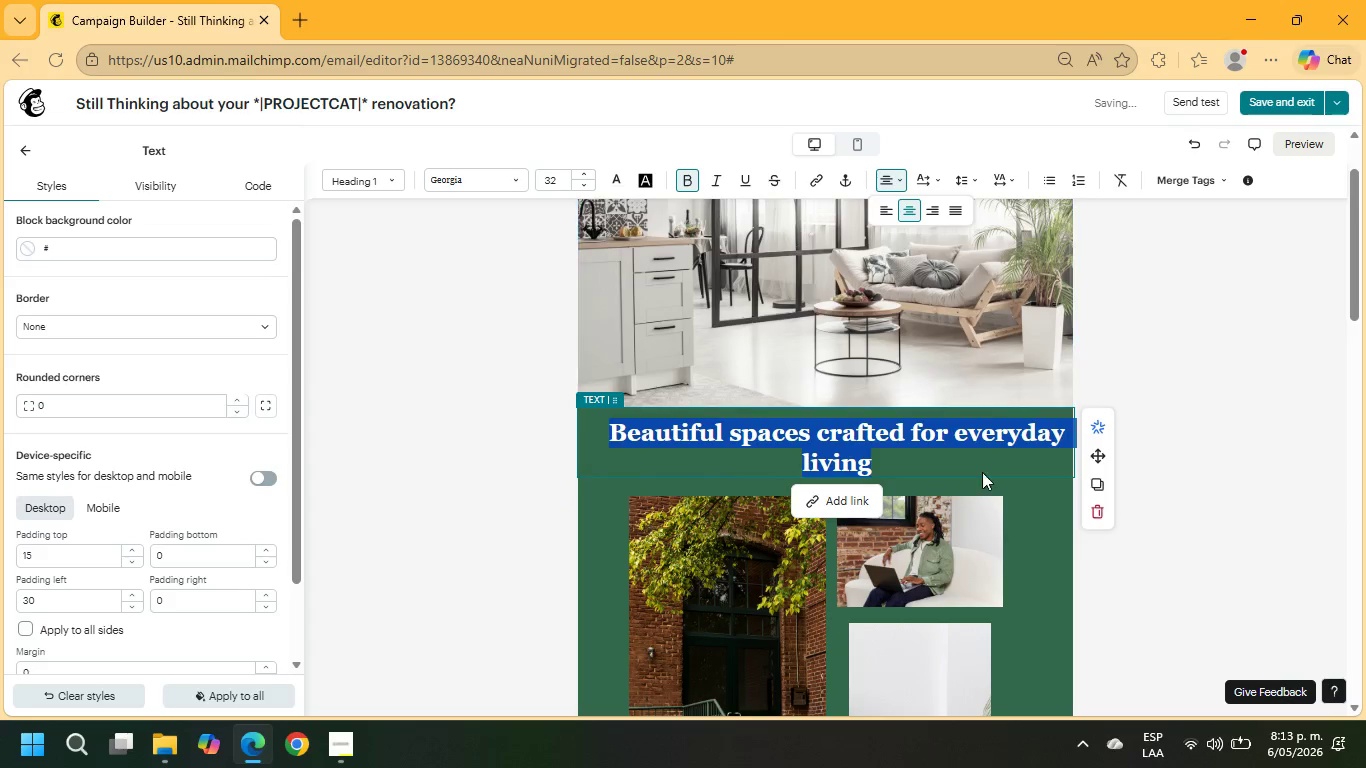 
left_click([989, 458])
 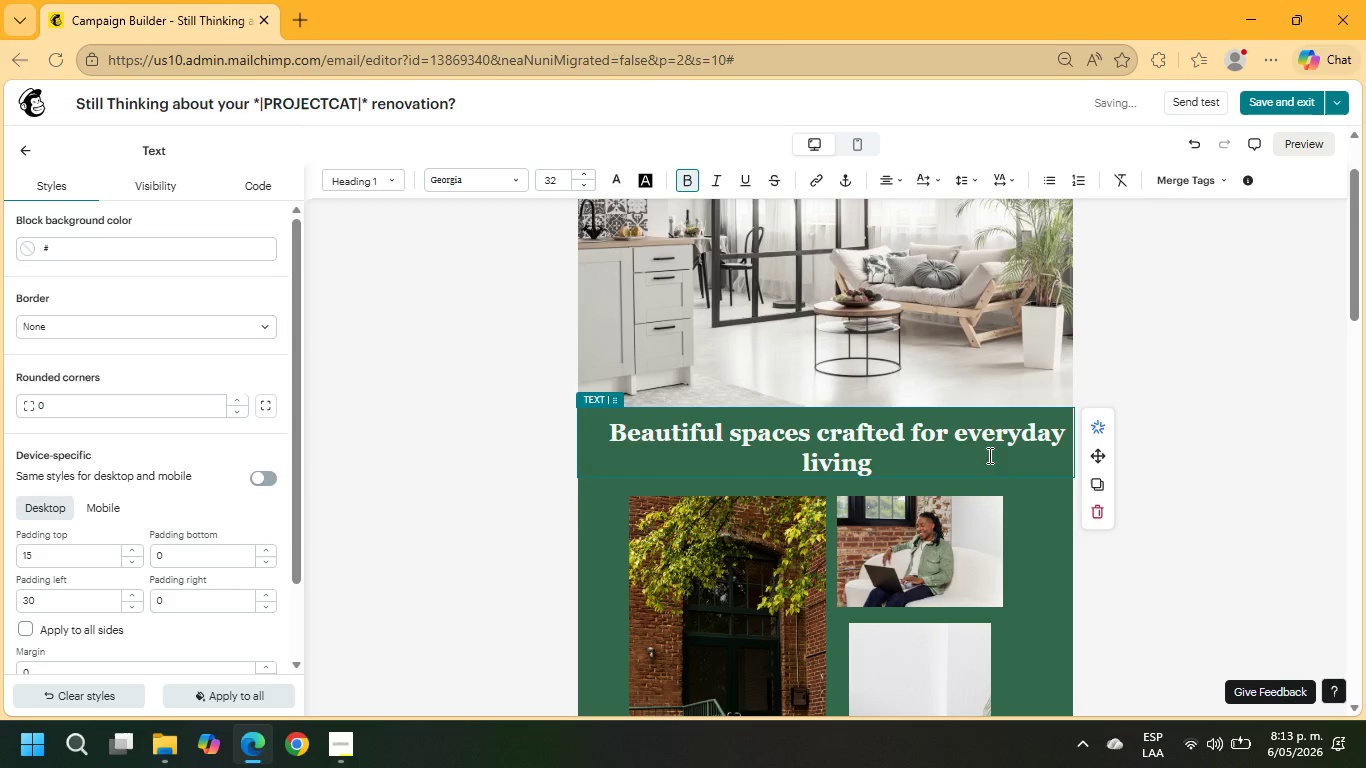 
key(Enter)
 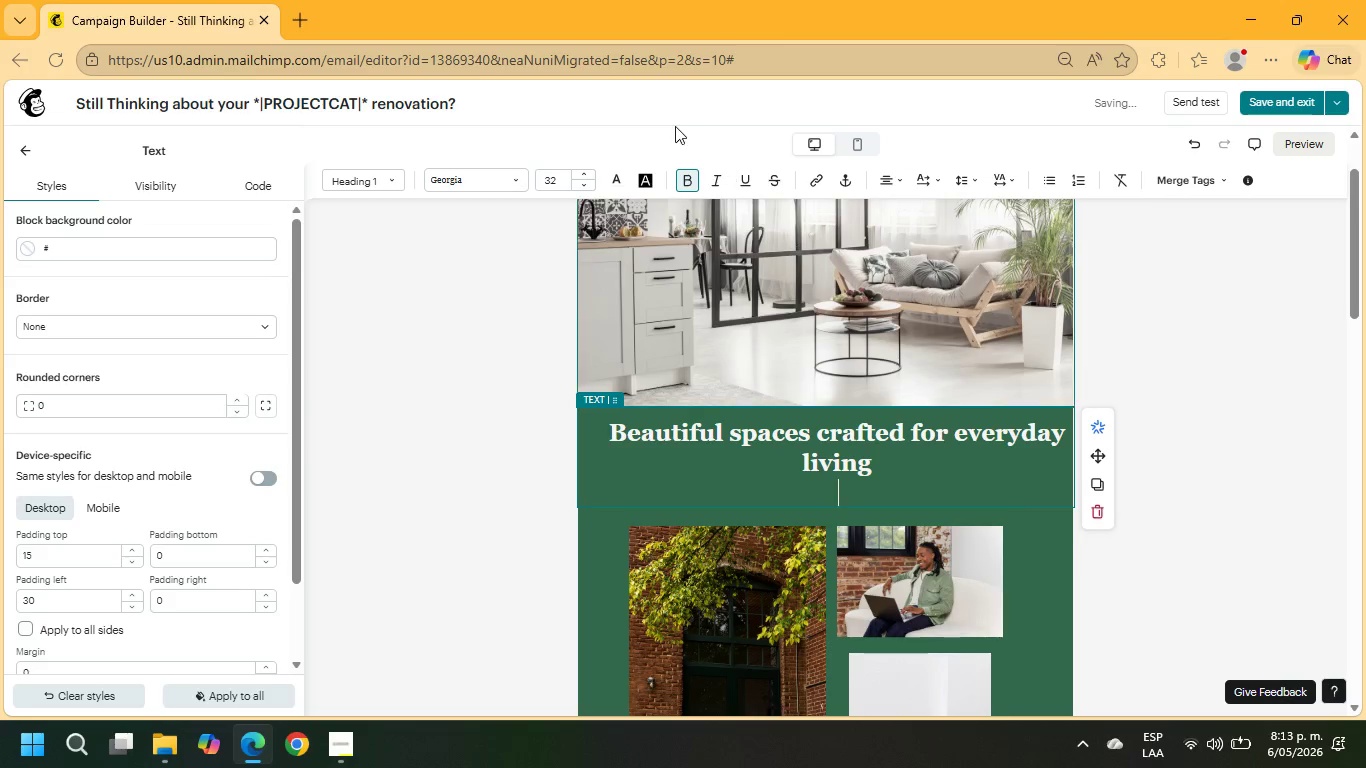 
left_click([686, 173])
 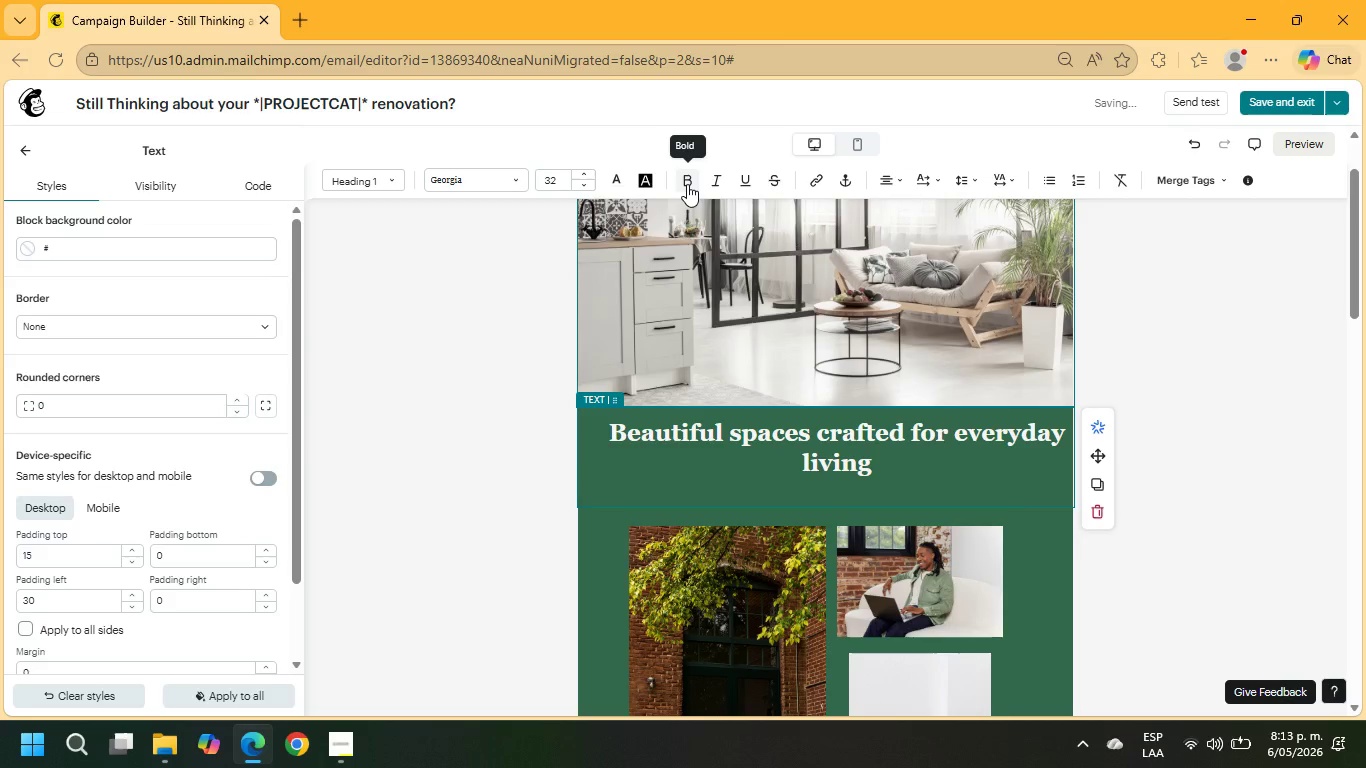 
type(Thoughfully designed renovations tailored to your +\)
 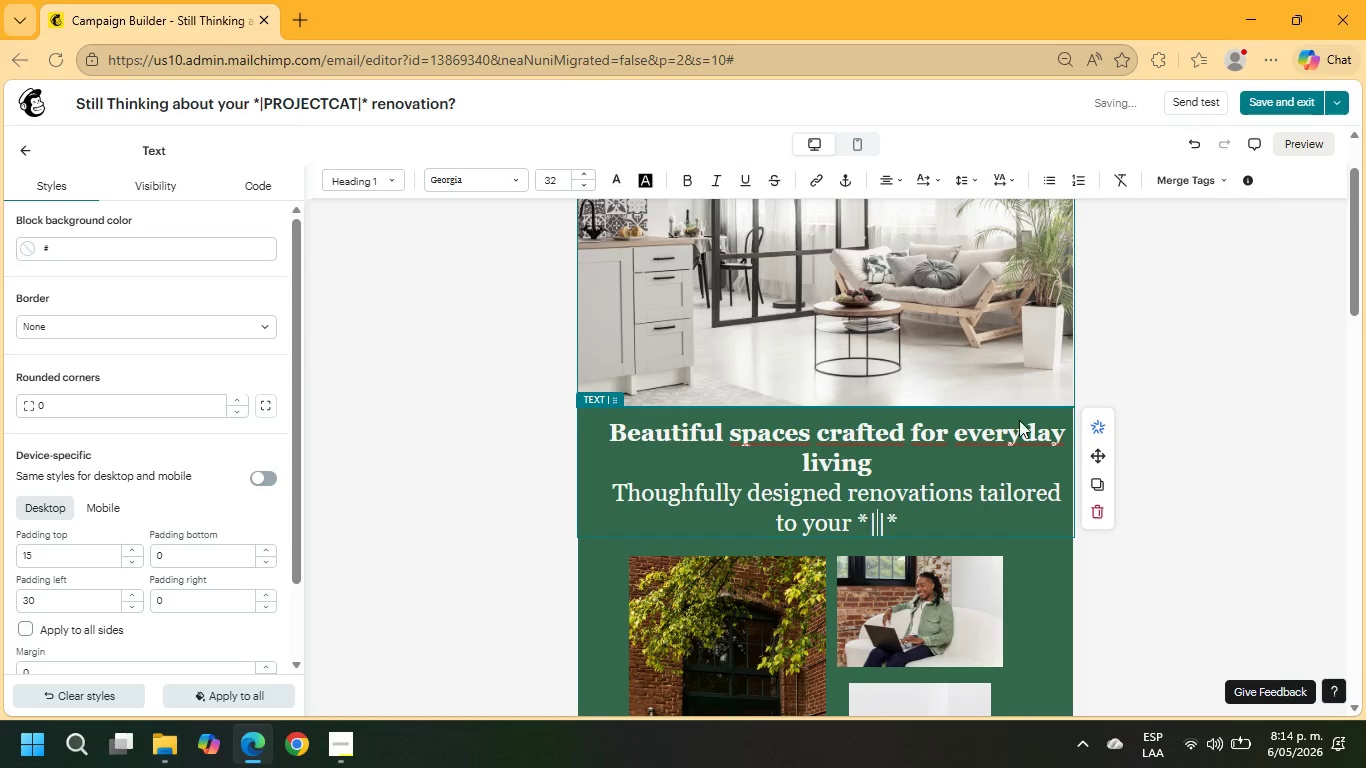 
left_click_drag(start_coordinate=[904, 522], to_coordinate=[863, 516])
 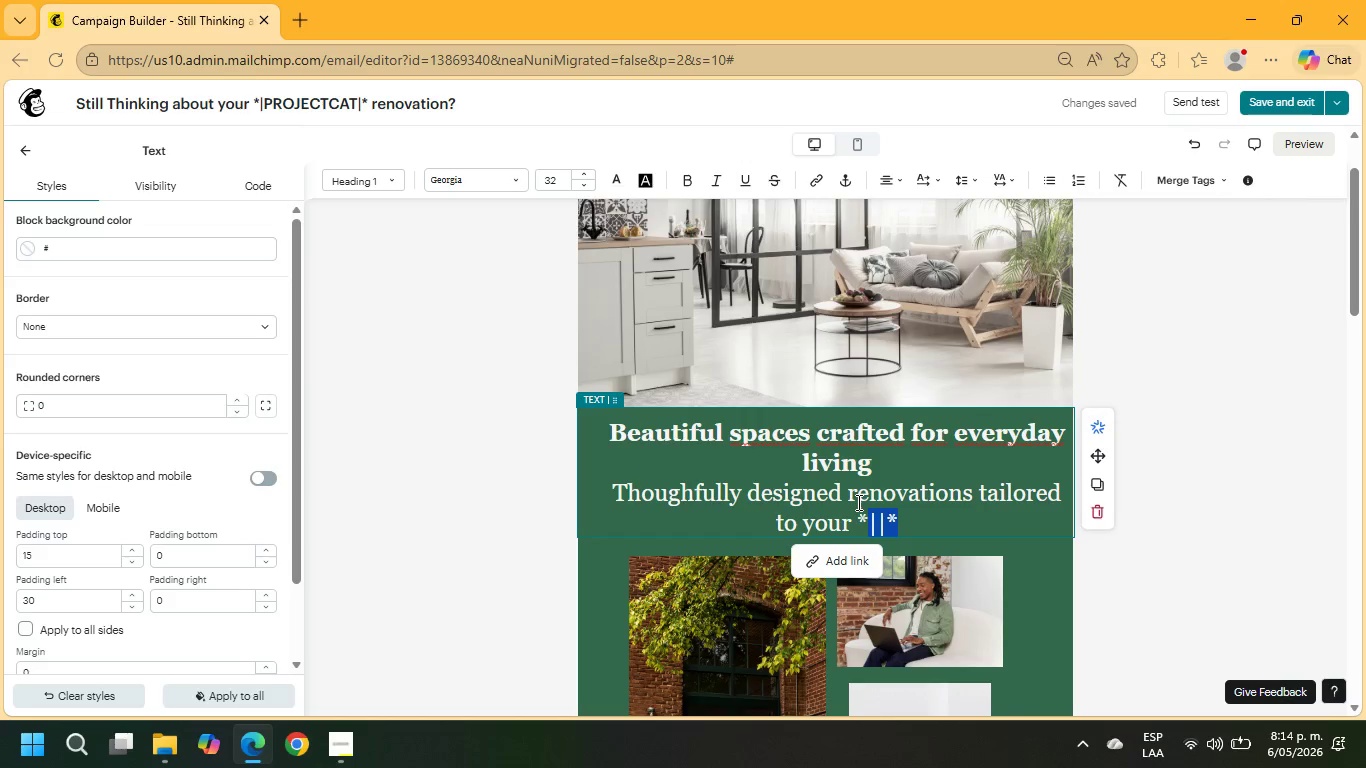 
key(Backspace)
 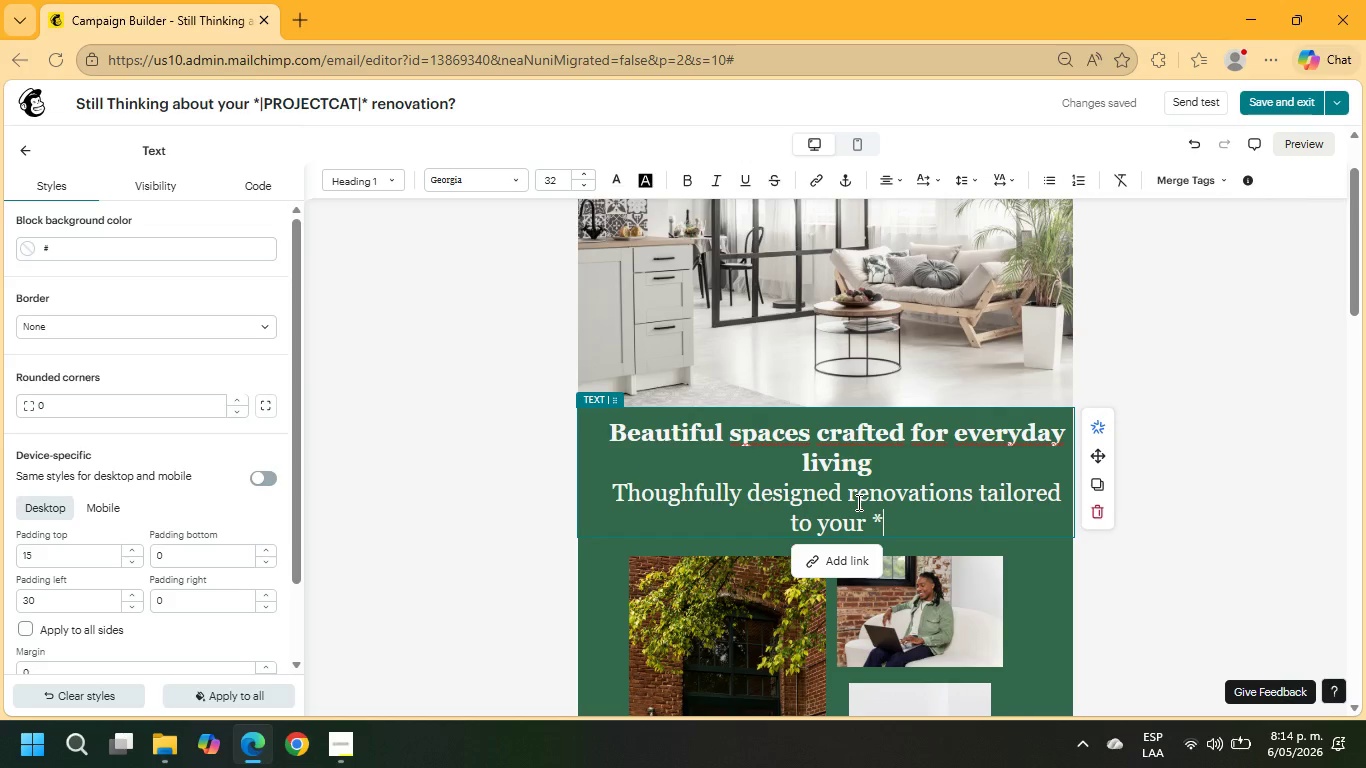 
key(Backspace)
 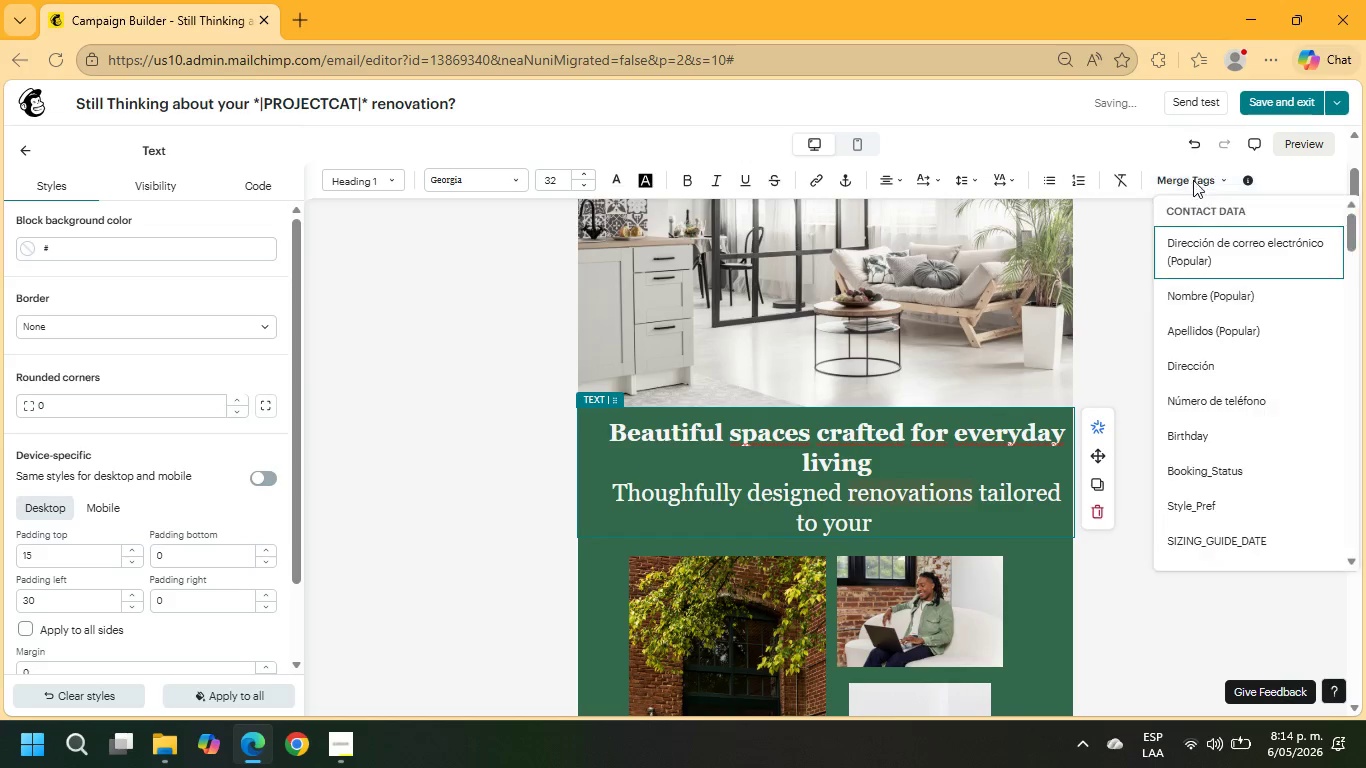 
scroll: coordinate [1214, 446], scroll_direction: down, amount: 23.0
 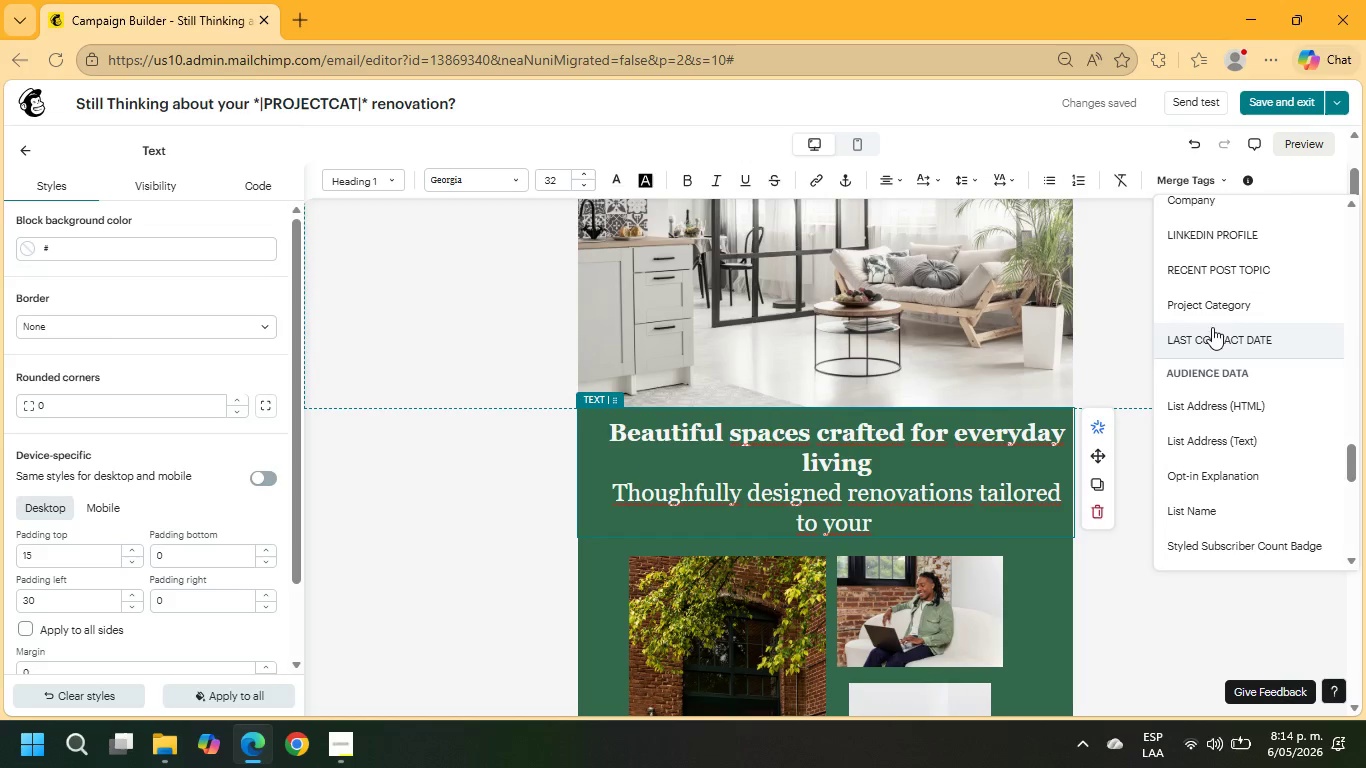 
left_click([1212, 312])
 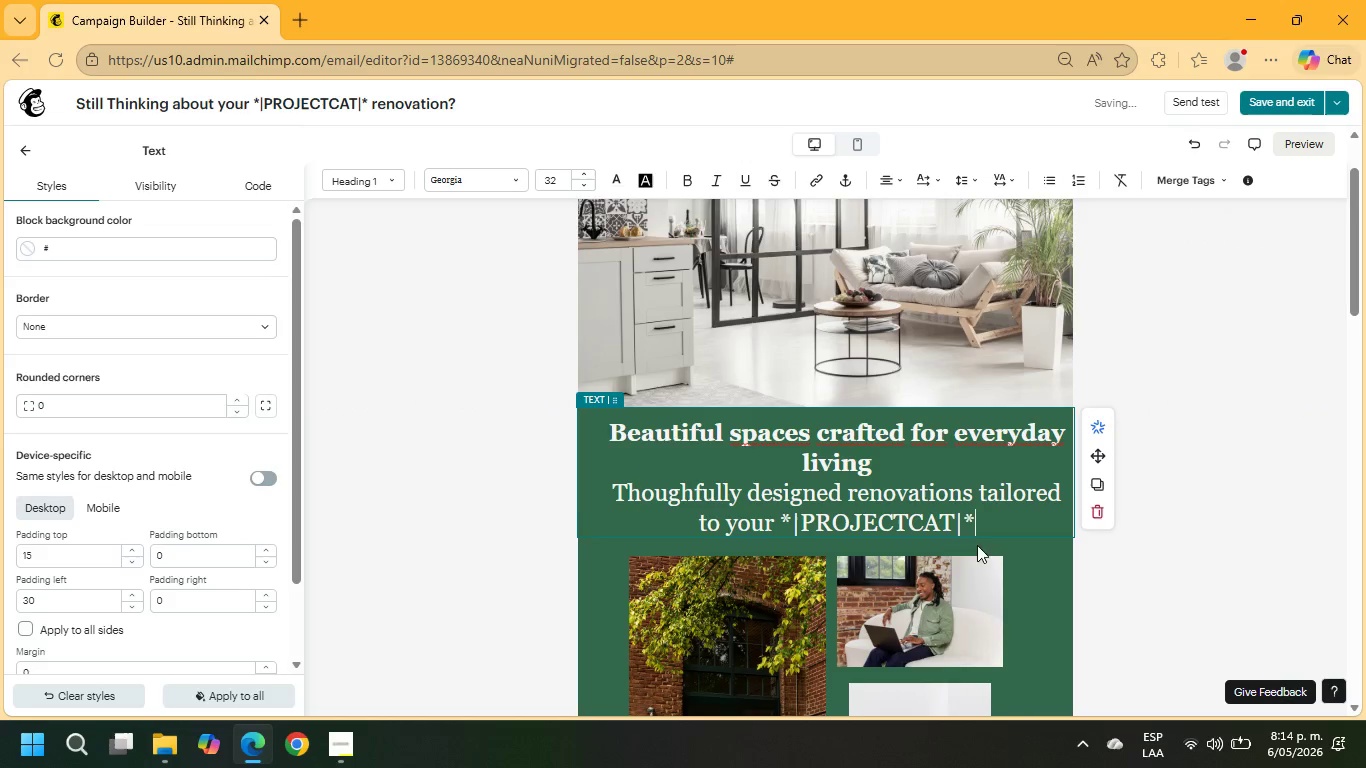 
left_click_drag(start_coordinate=[990, 522], to_coordinate=[599, 483])
 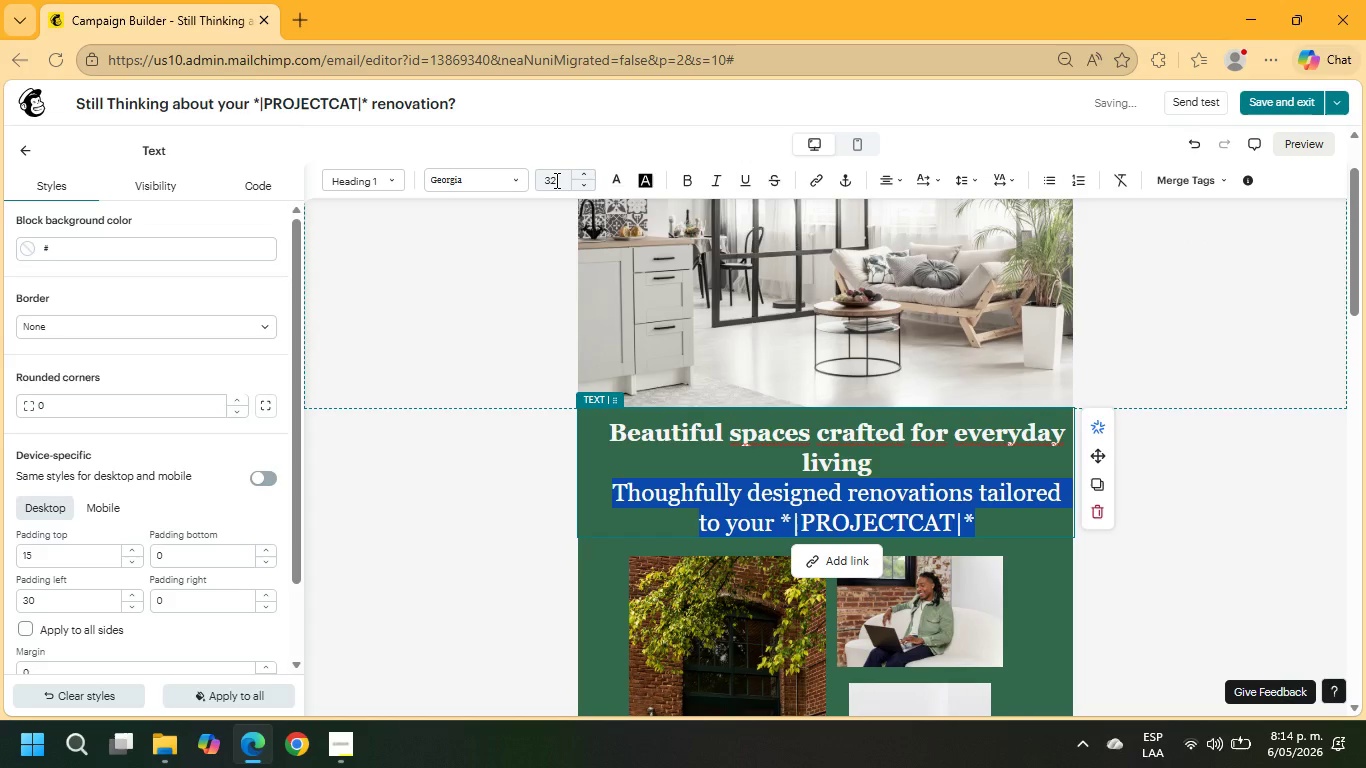 
left_click_drag(start_coordinate=[553, 179], to_coordinate=[537, 180])
 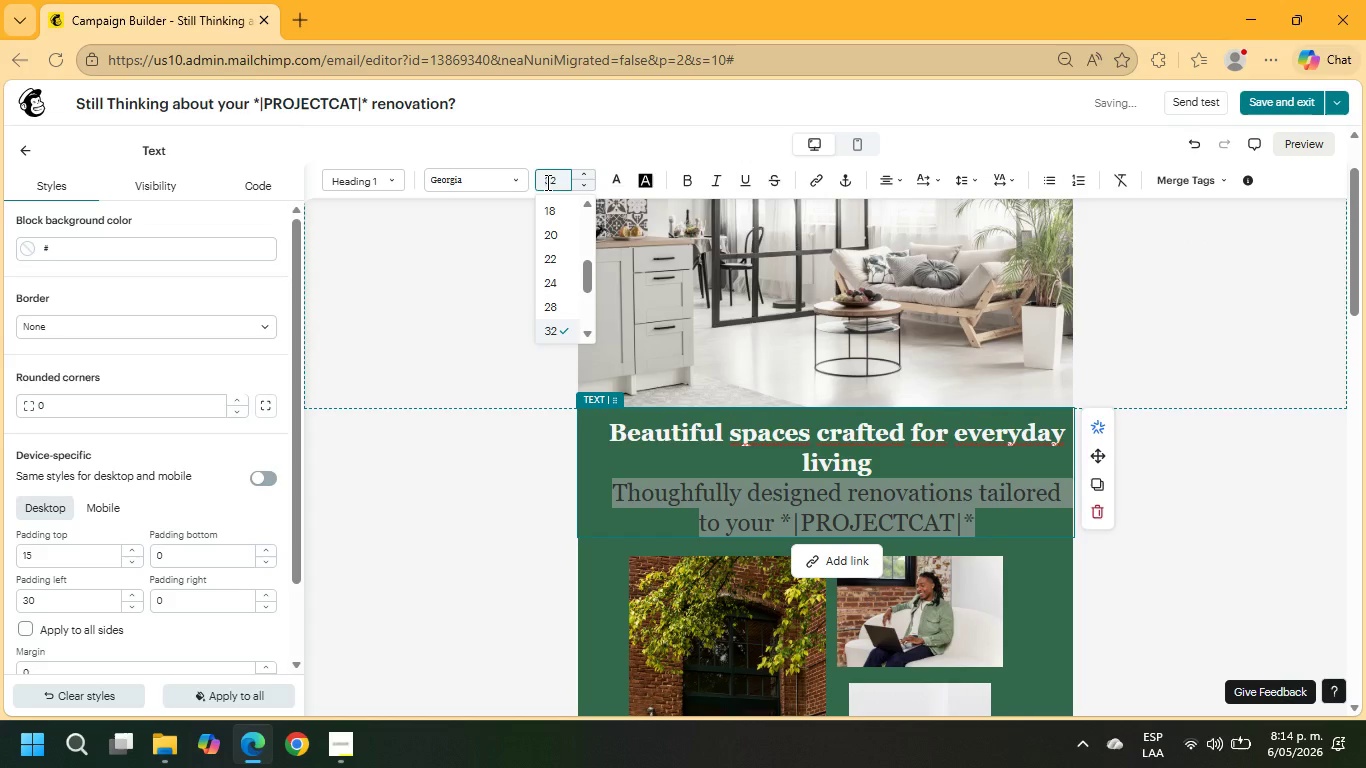 
left_click_drag(start_coordinate=[546, 182], to_coordinate=[557, 182])
 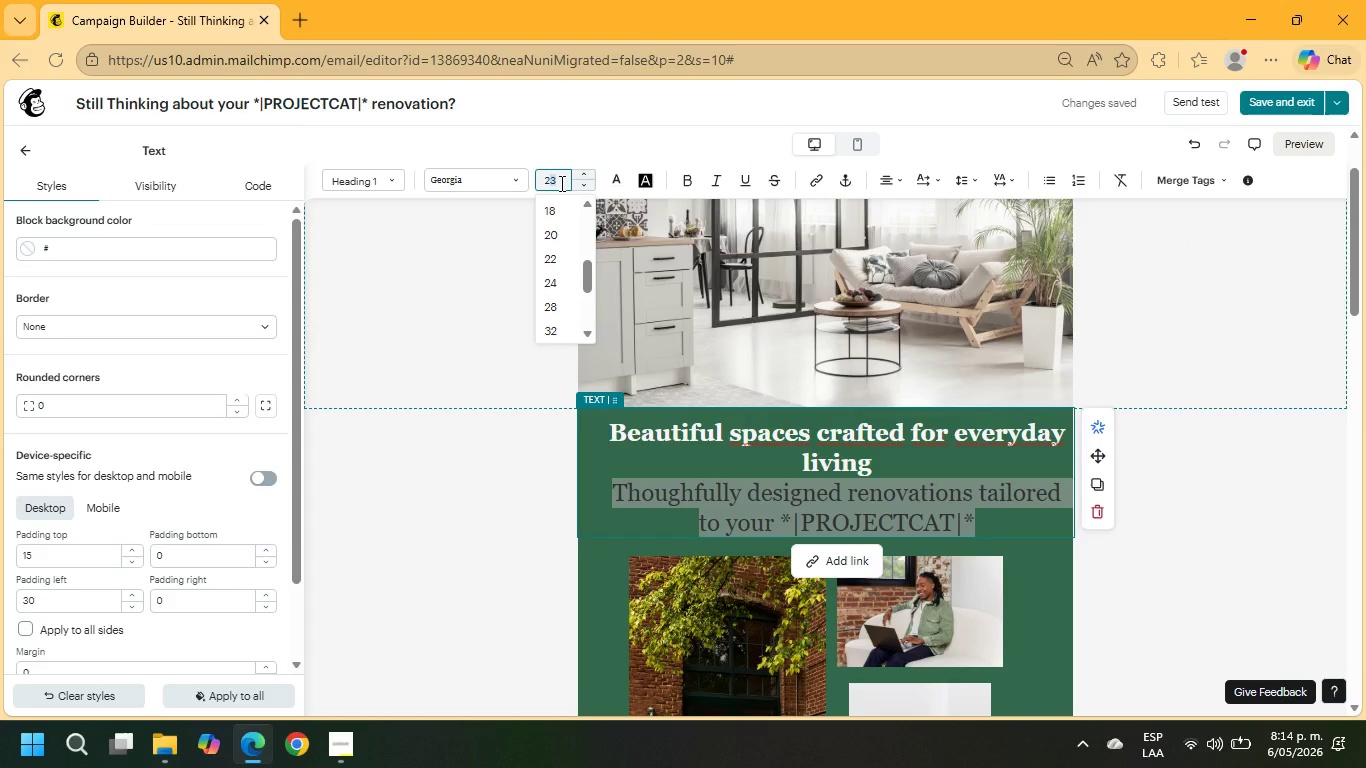 
left_click([560, 183])
 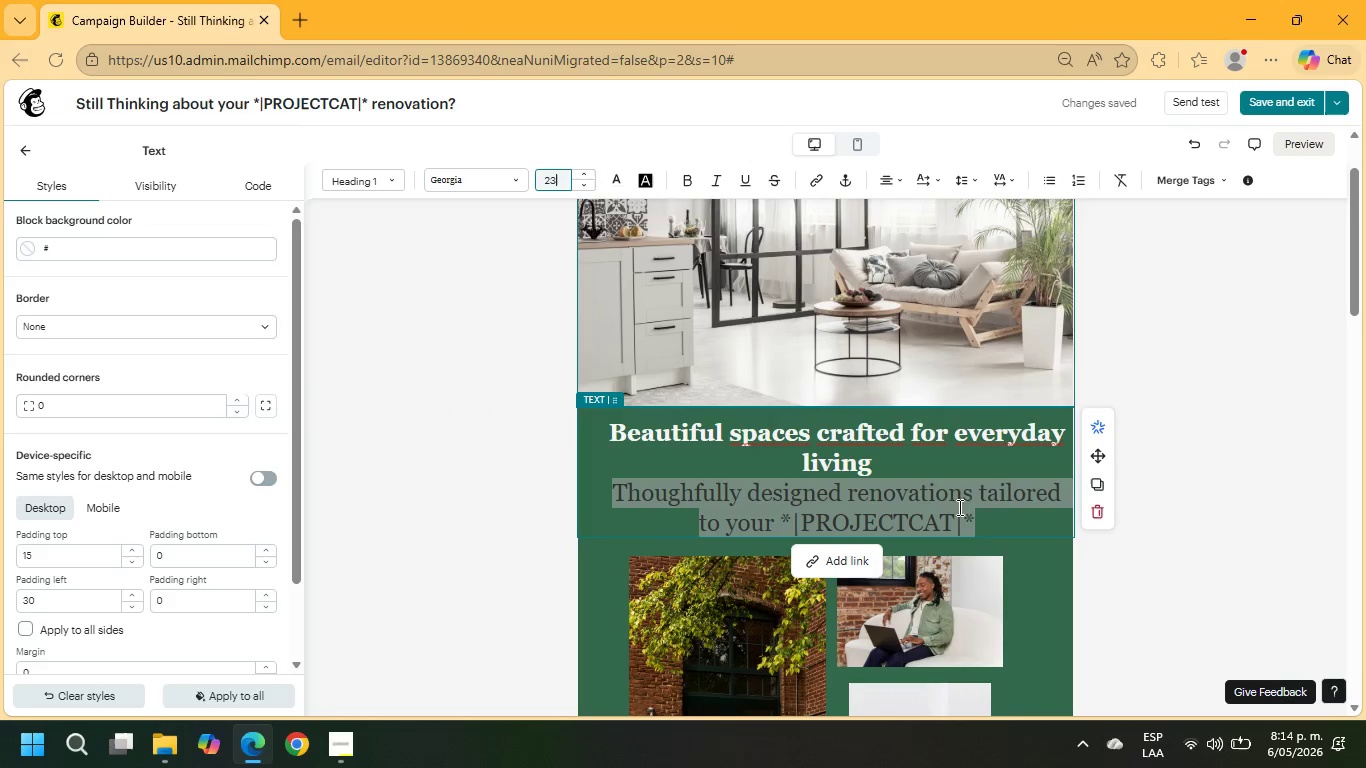 
left_click([1172, 525])
 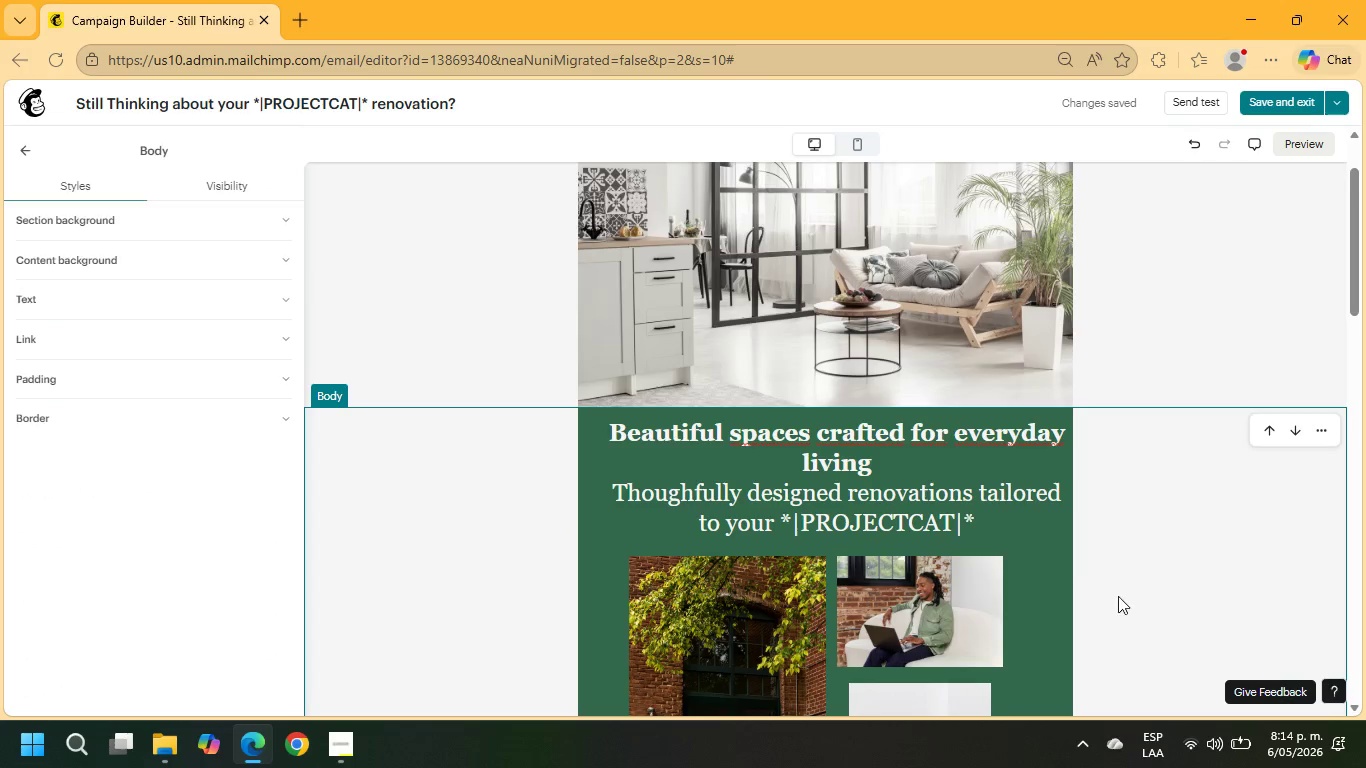 
left_click([987, 502])
 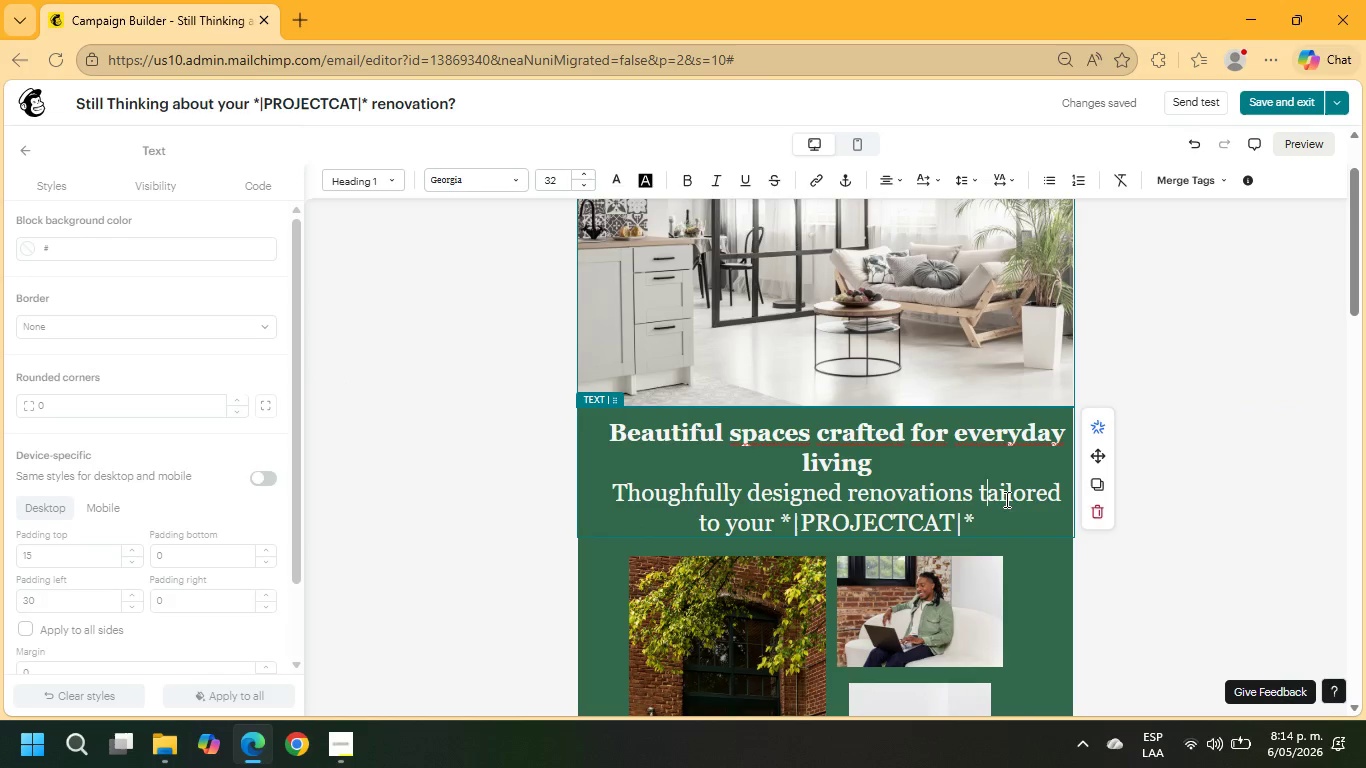 
left_click_drag(start_coordinate=[980, 526], to_coordinate=[592, 488])
 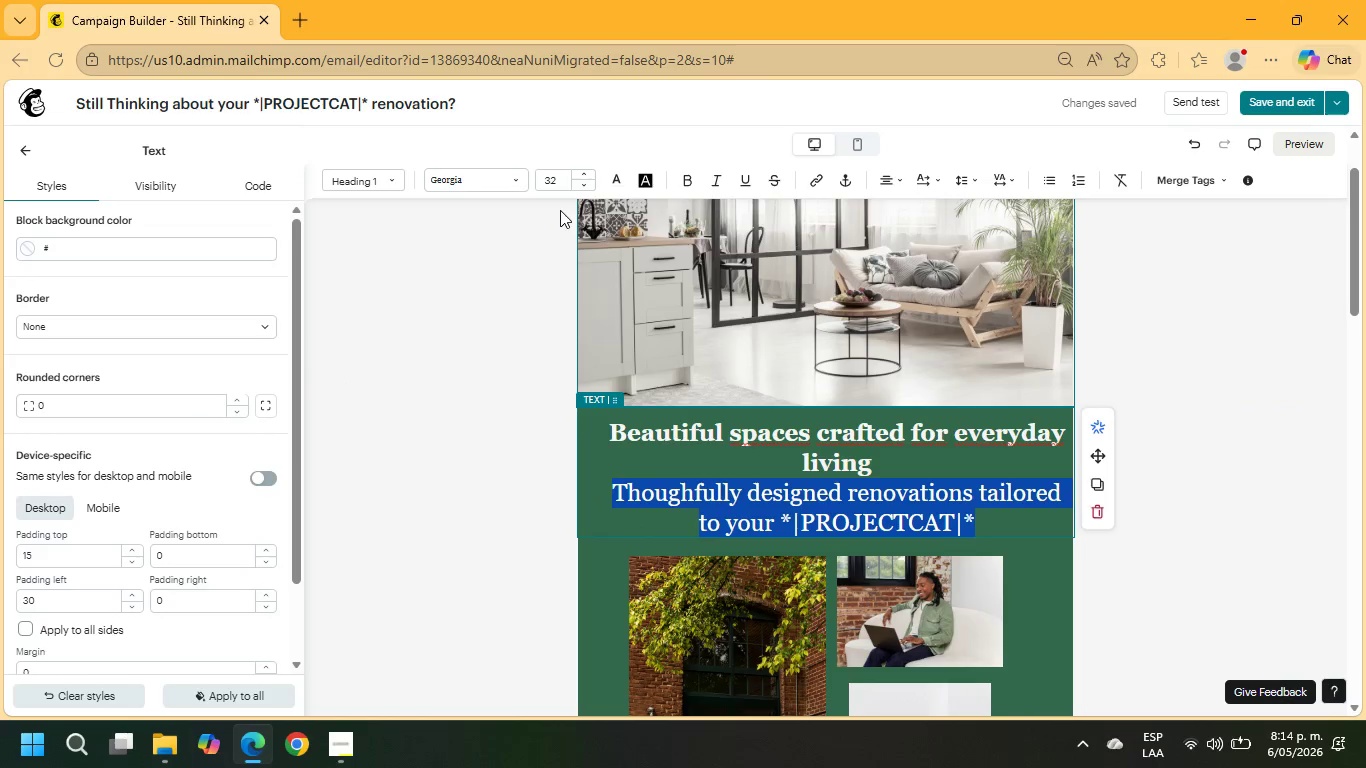 
left_click([561, 186])
 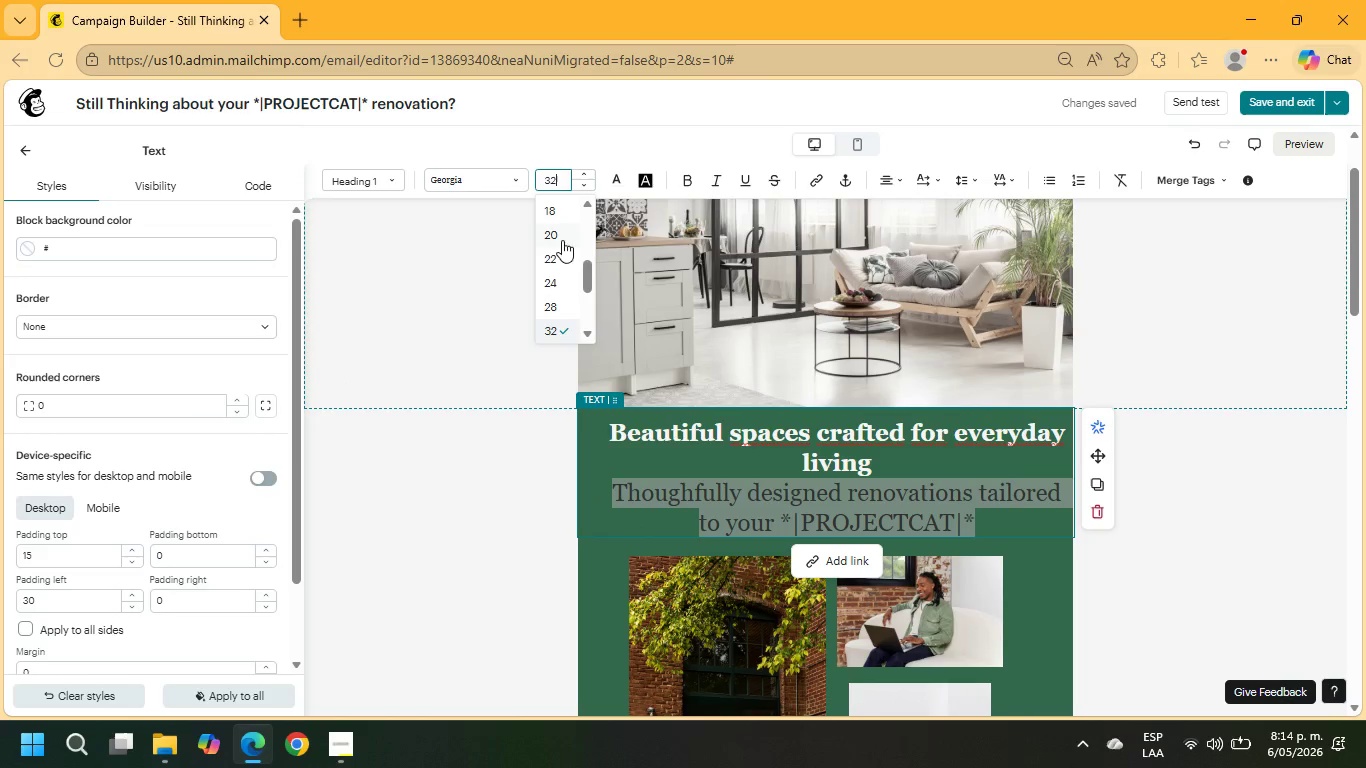 
scroll: coordinate [566, 260], scroll_direction: none, amount: 0.0
 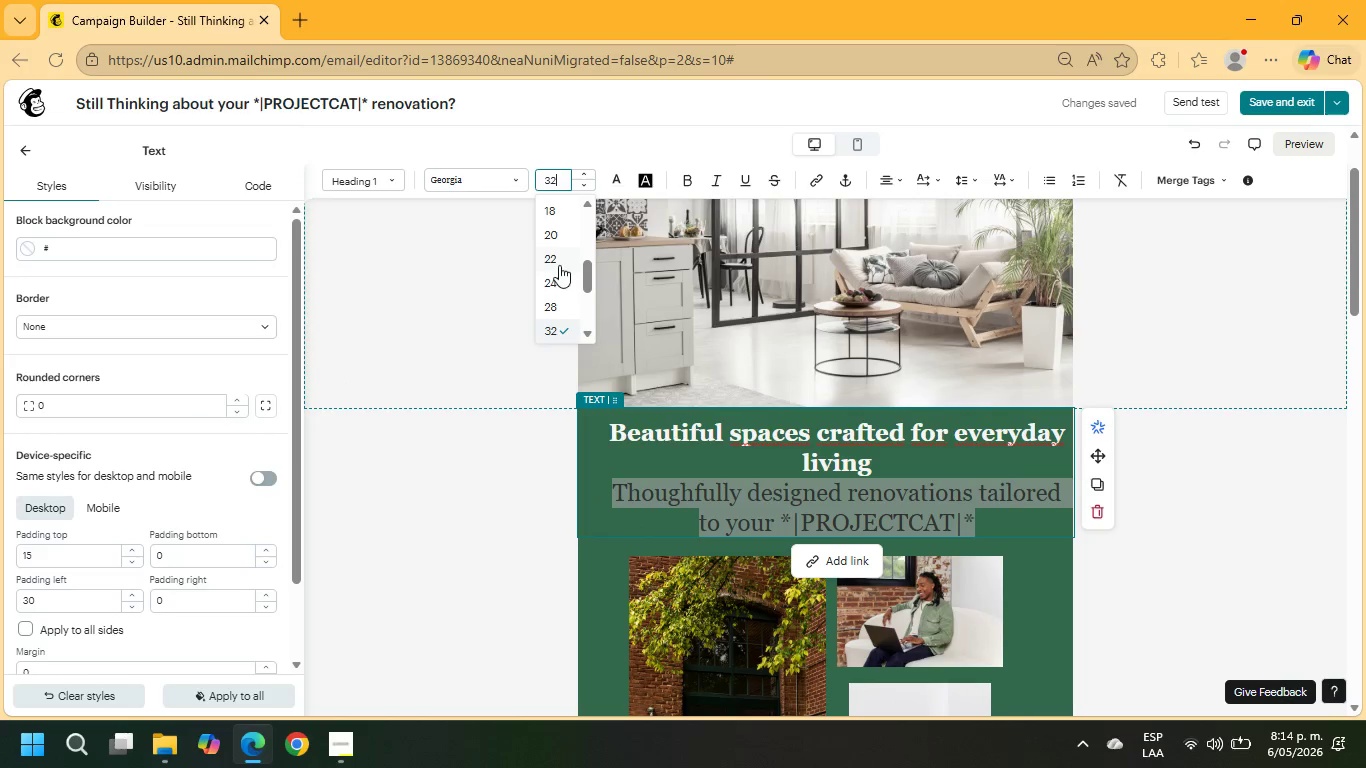 
left_click([555, 260])
 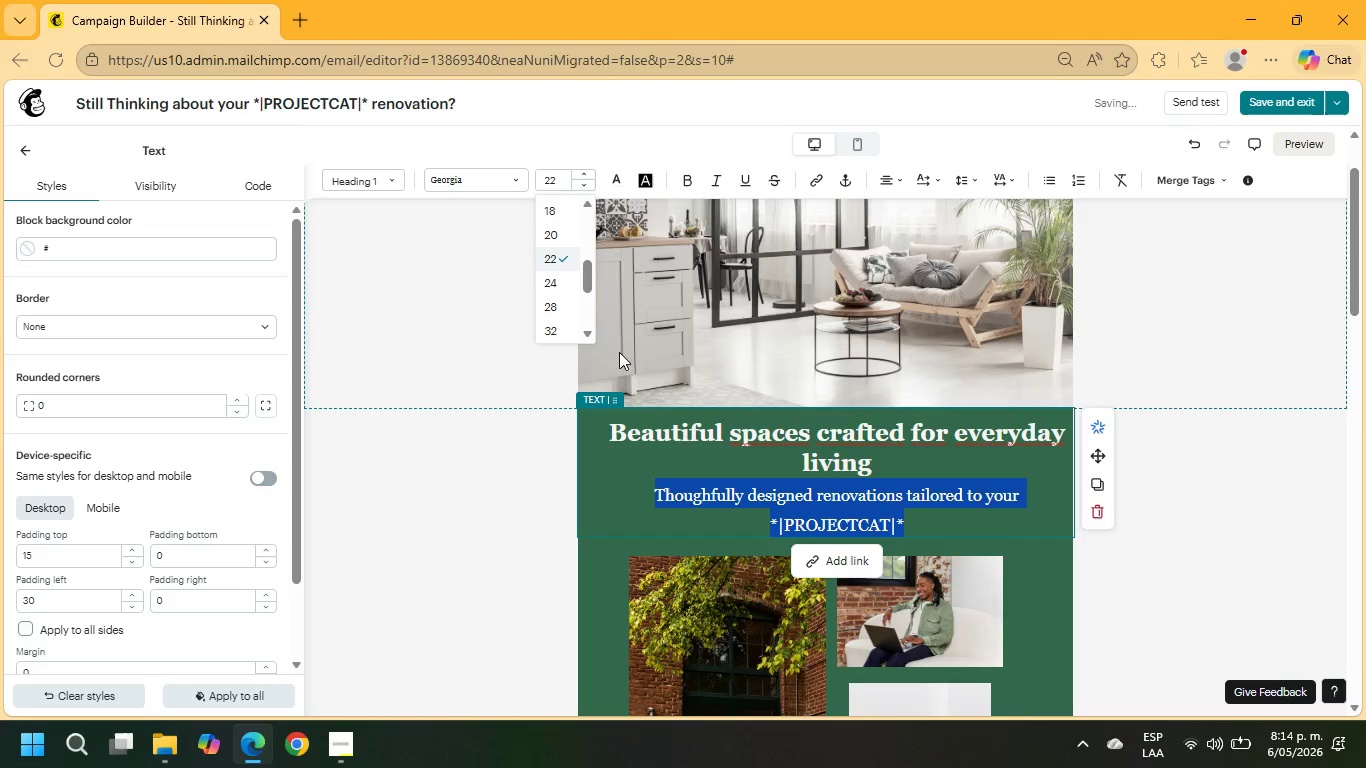 
left_click([965, 512])
 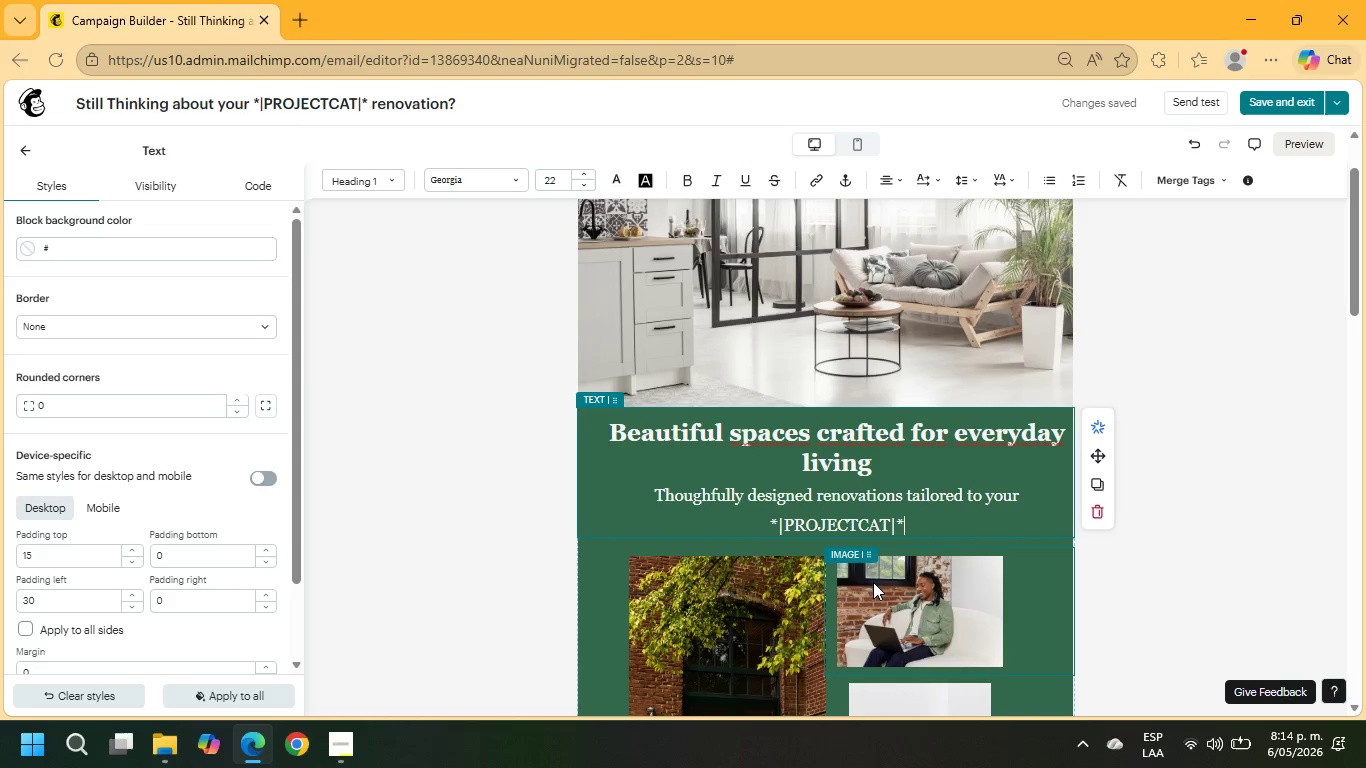 
wait(19.52)
 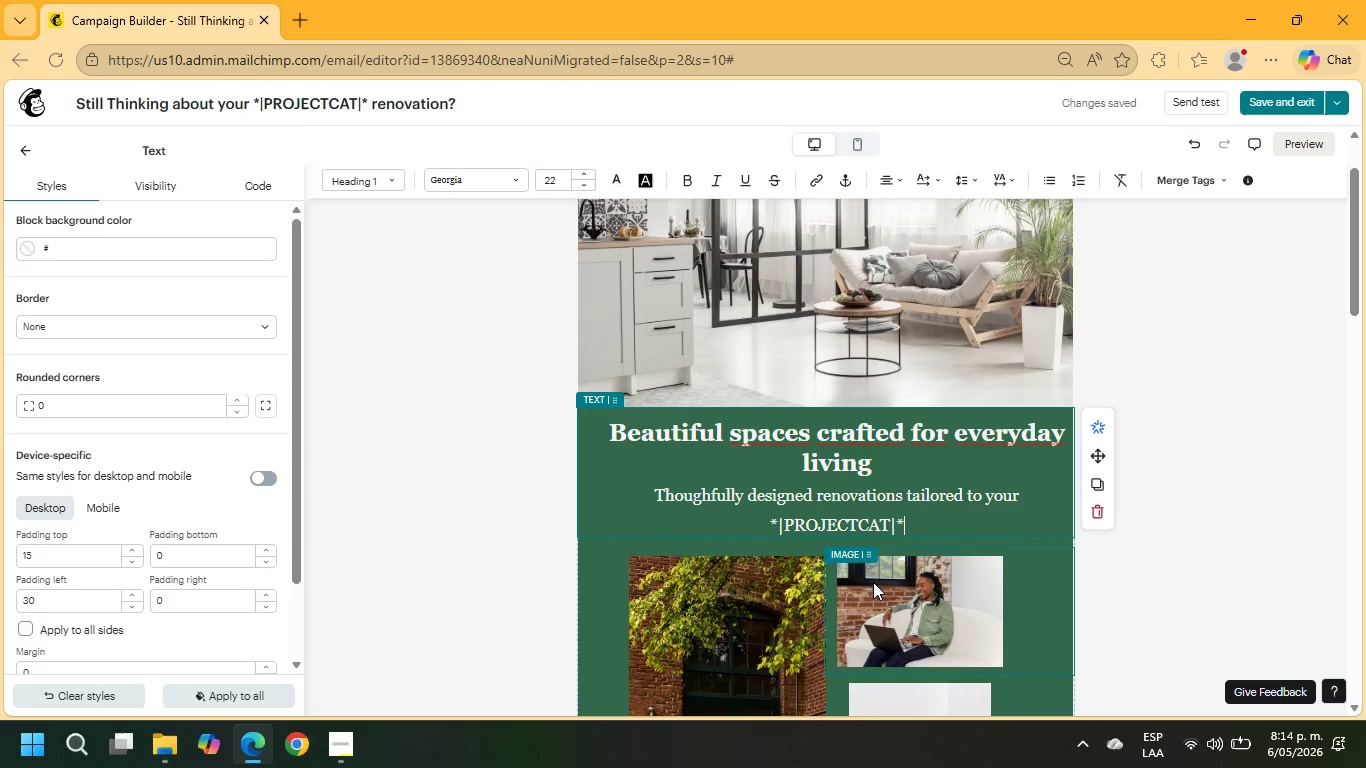 
left_click([749, 608])
 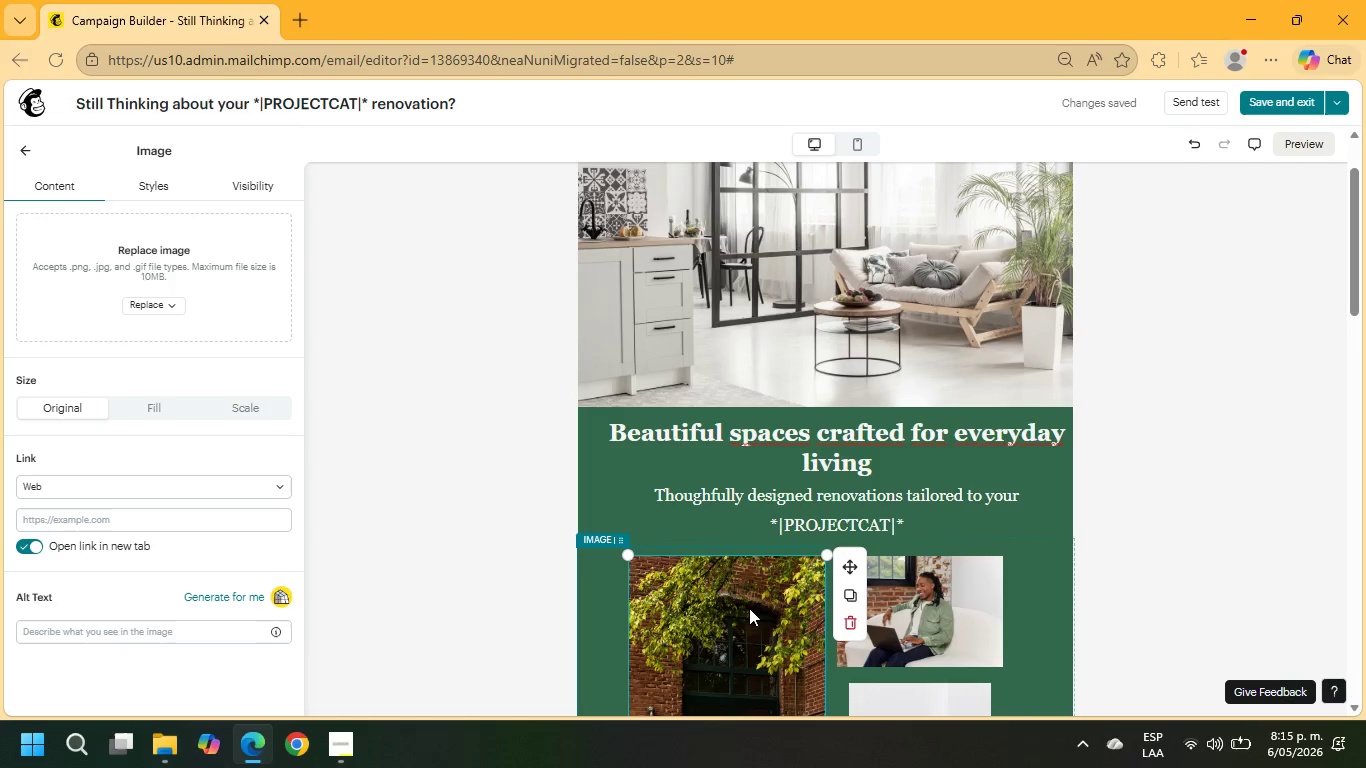 
scroll: coordinate [765, 576], scroll_direction: down, amount: 3.0
 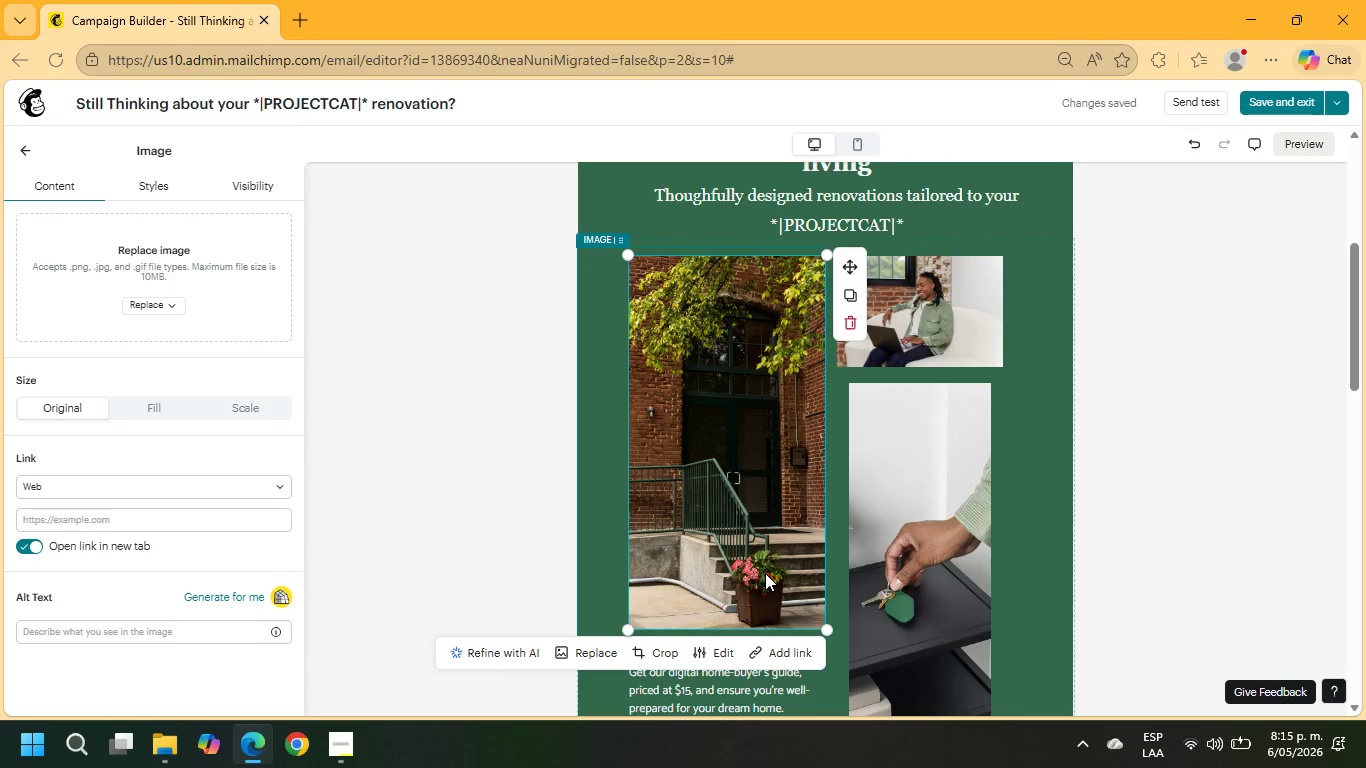 
scroll: coordinate [765, 573], scroll_direction: up, amount: 1.0
 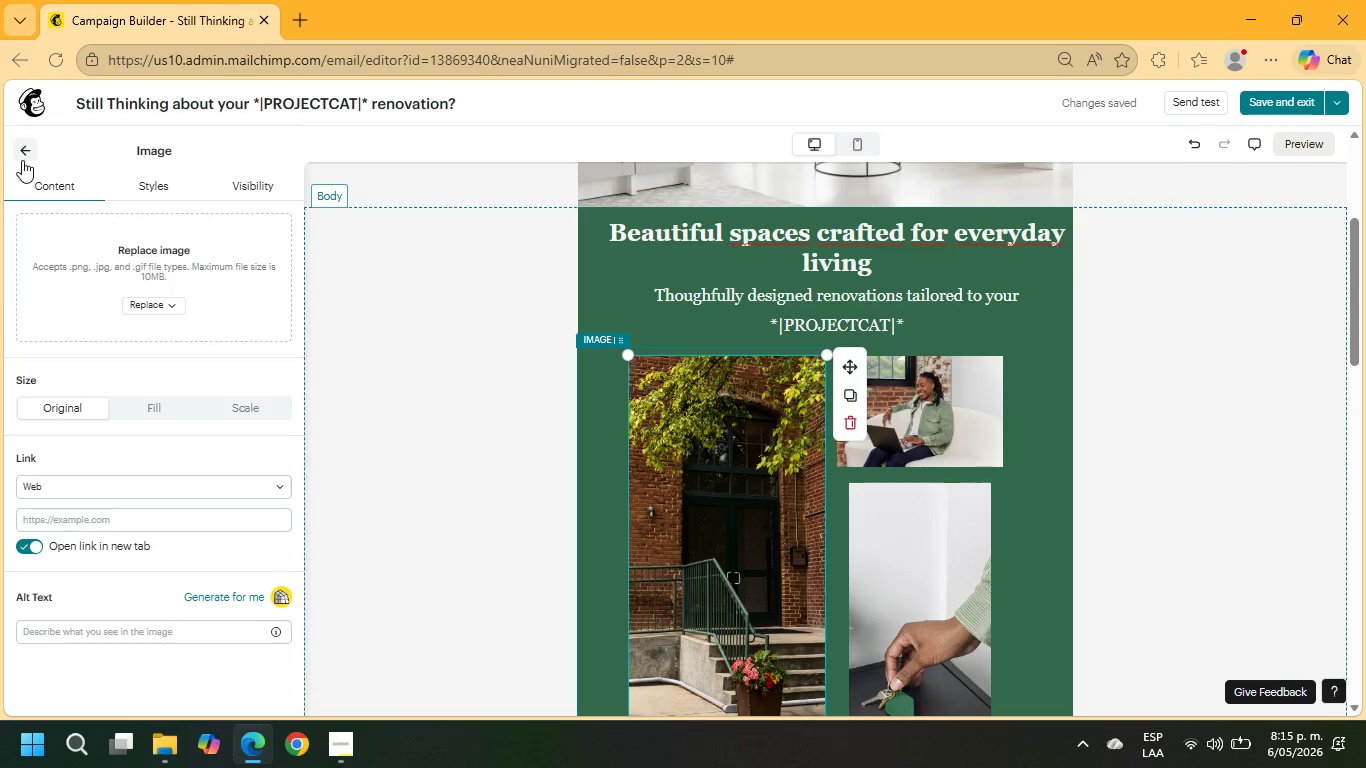 
left_click([22, 157])
 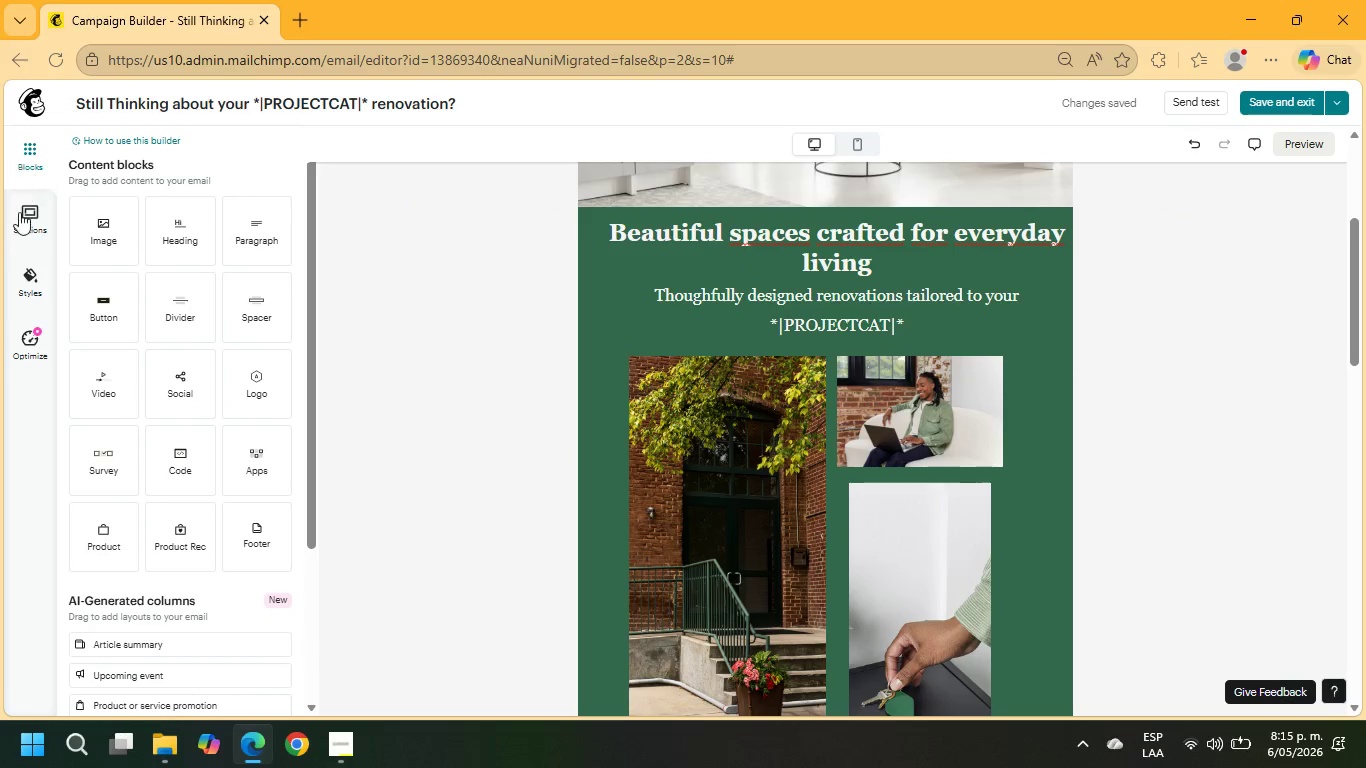 
scroll: coordinate [168, 516], scroll_direction: down, amount: 5.0
 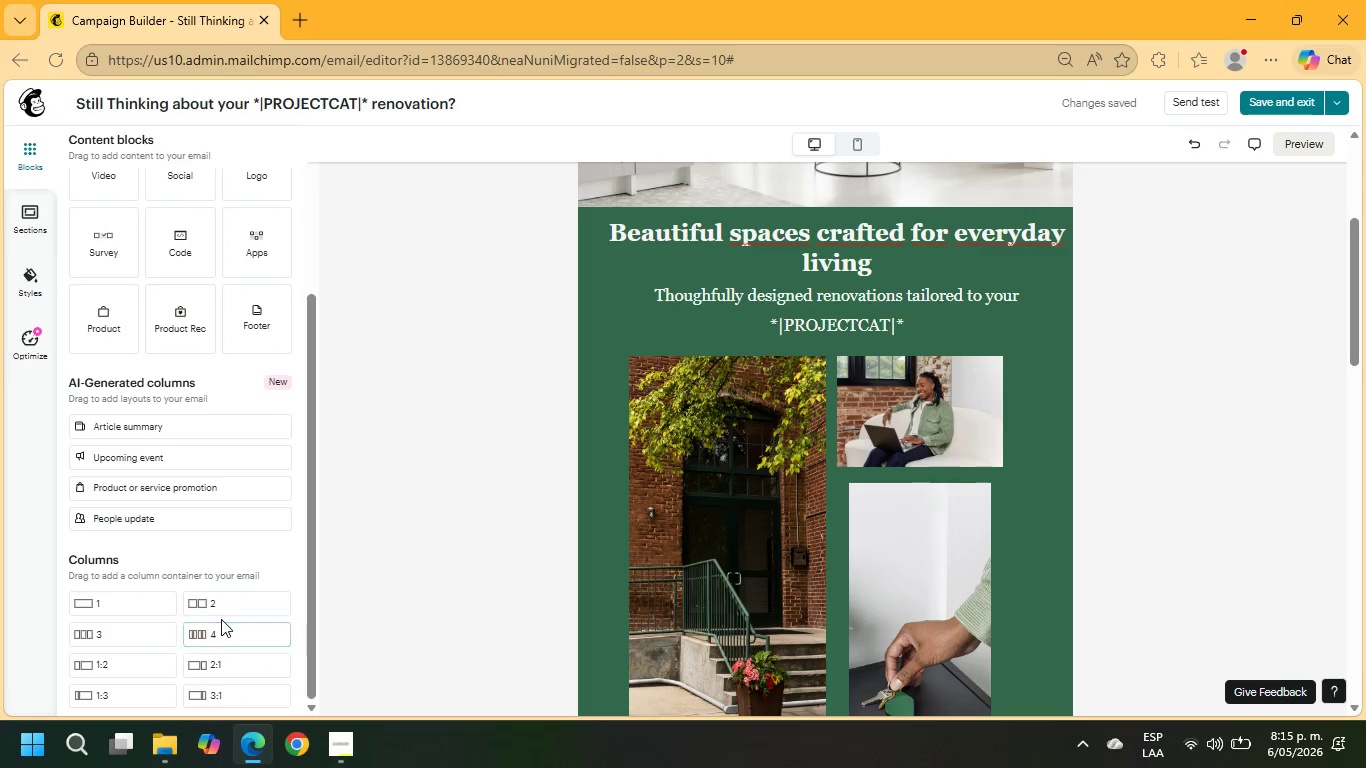 
left_click_drag(start_coordinate=[220, 606], to_coordinate=[755, 367])
 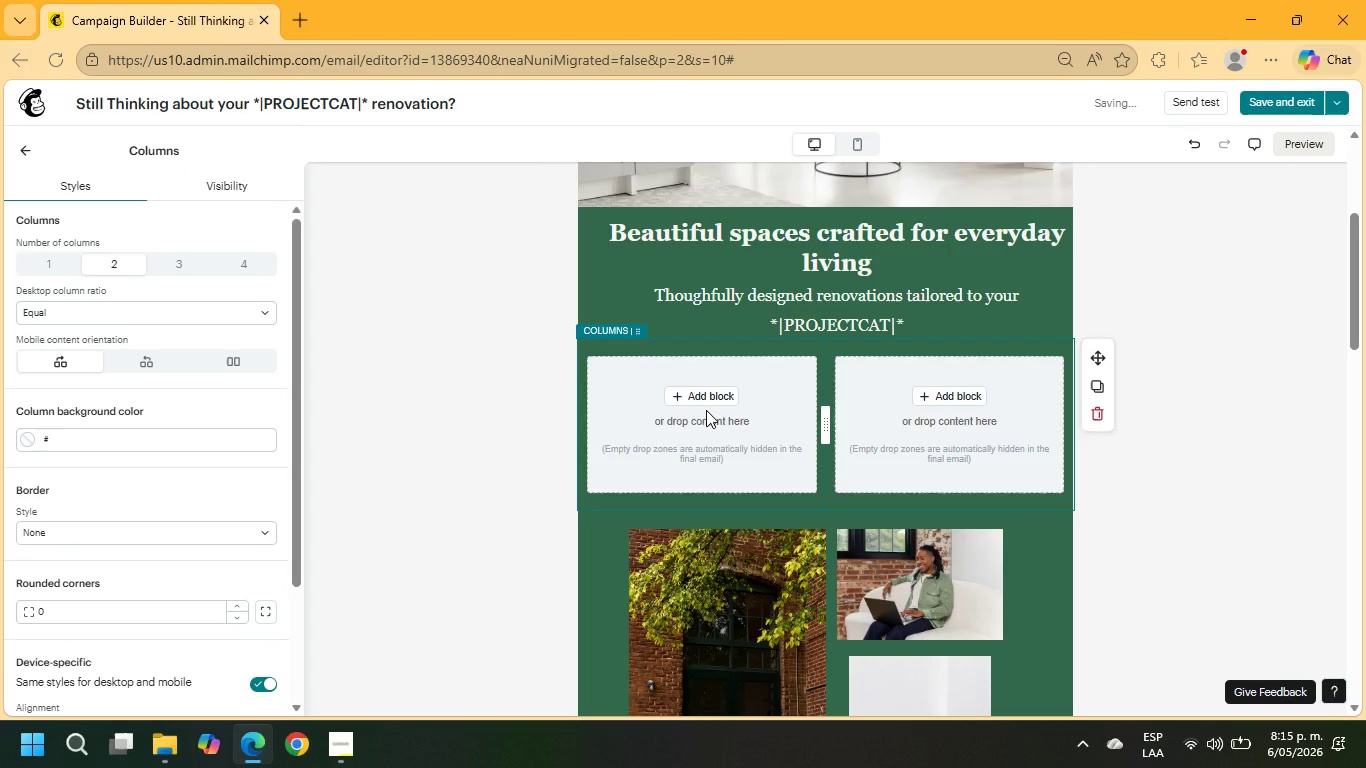 
wait(6.19)
 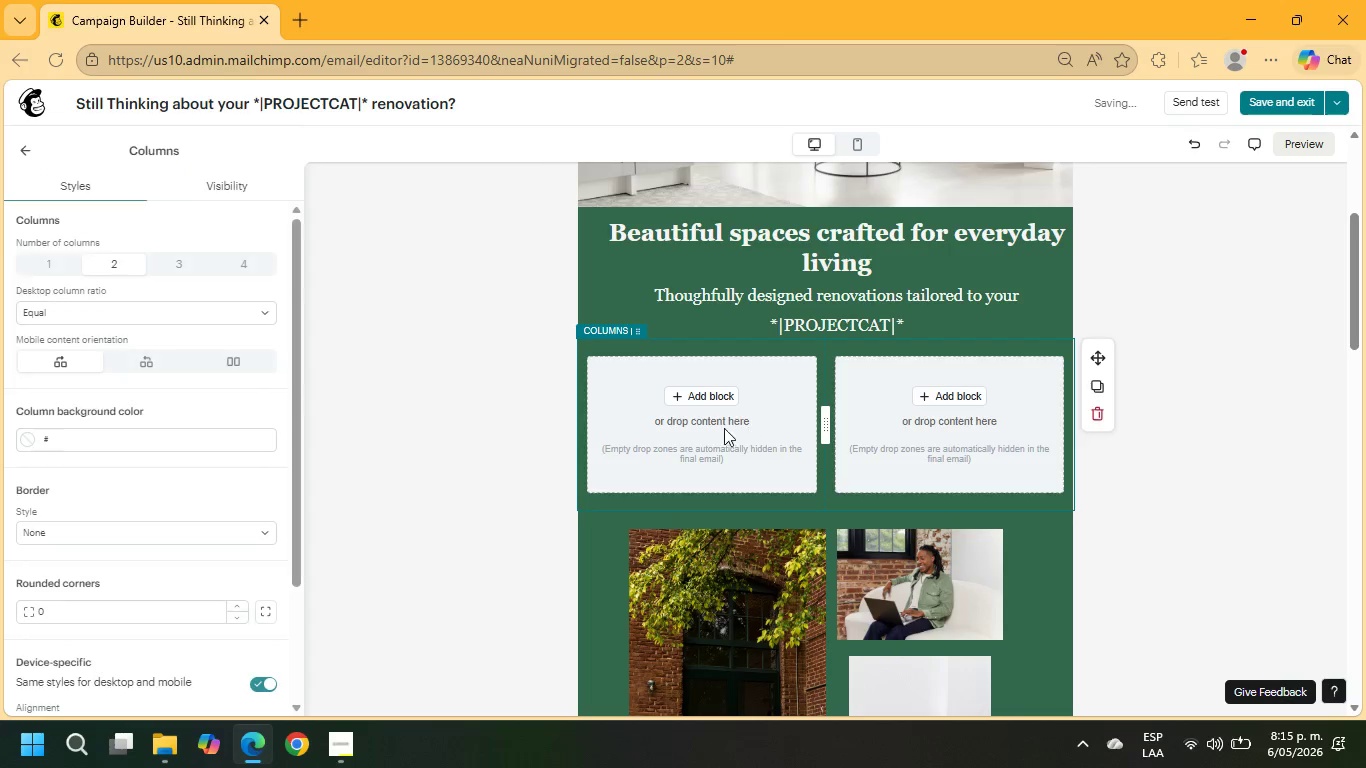 
scroll: coordinate [119, 481], scroll_direction: down, amount: 4.0
 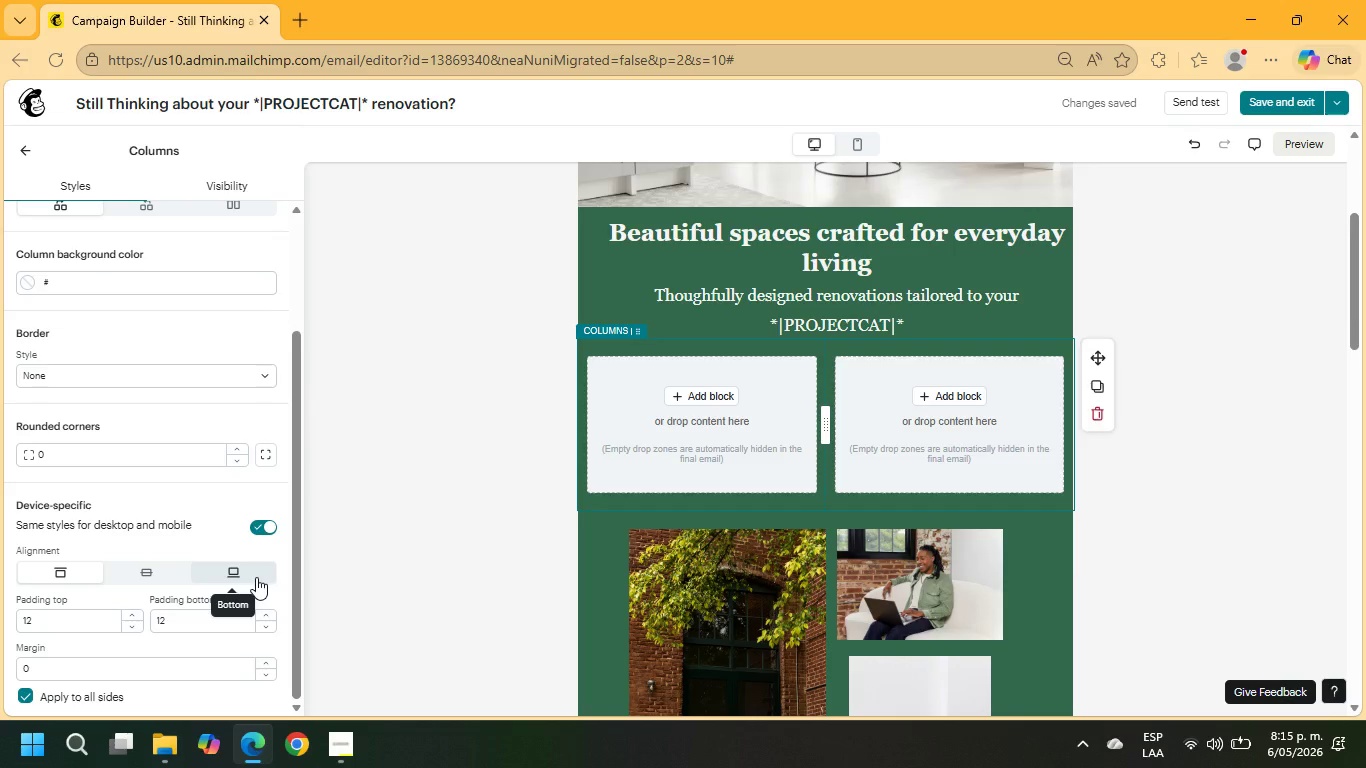 
scroll: coordinate [146, 306], scroll_direction: up, amount: 2.0
 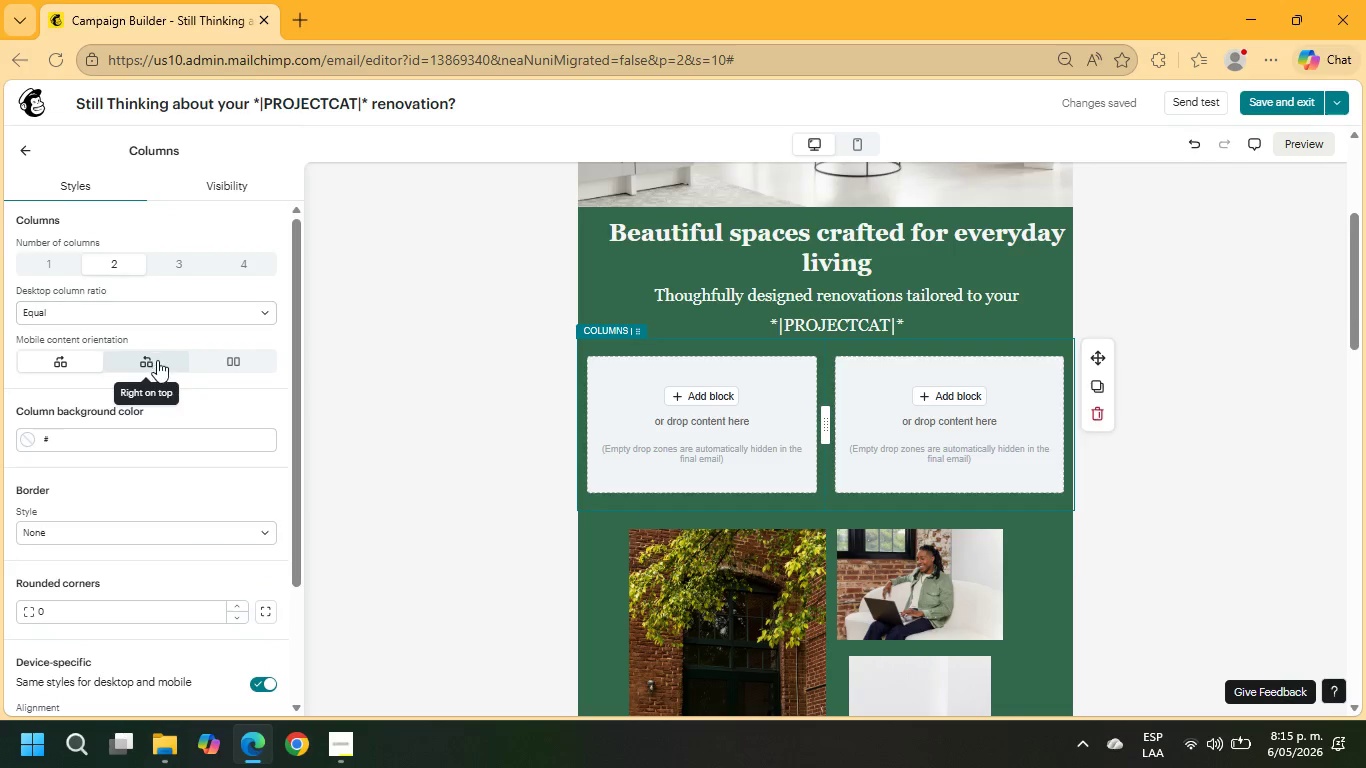 
left_click([136, 307])
 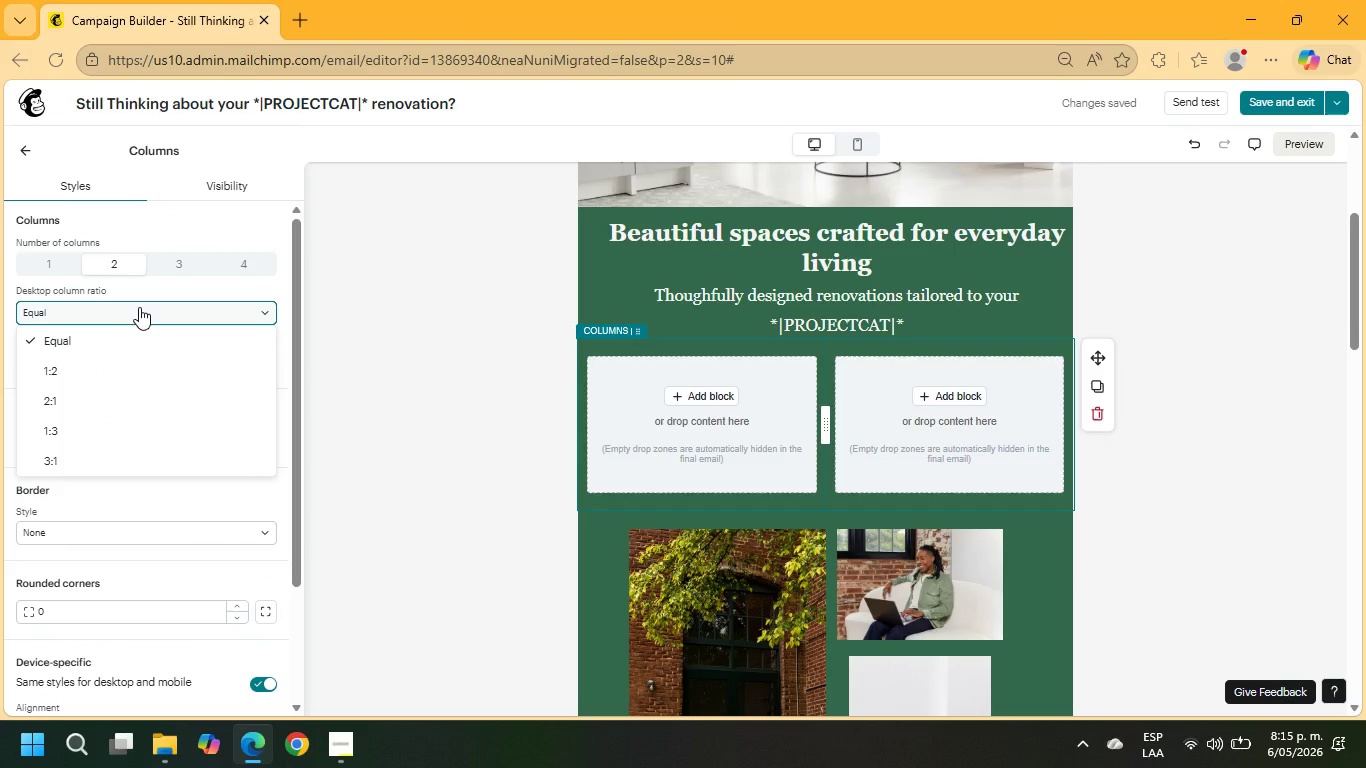 
left_click([139, 307])
 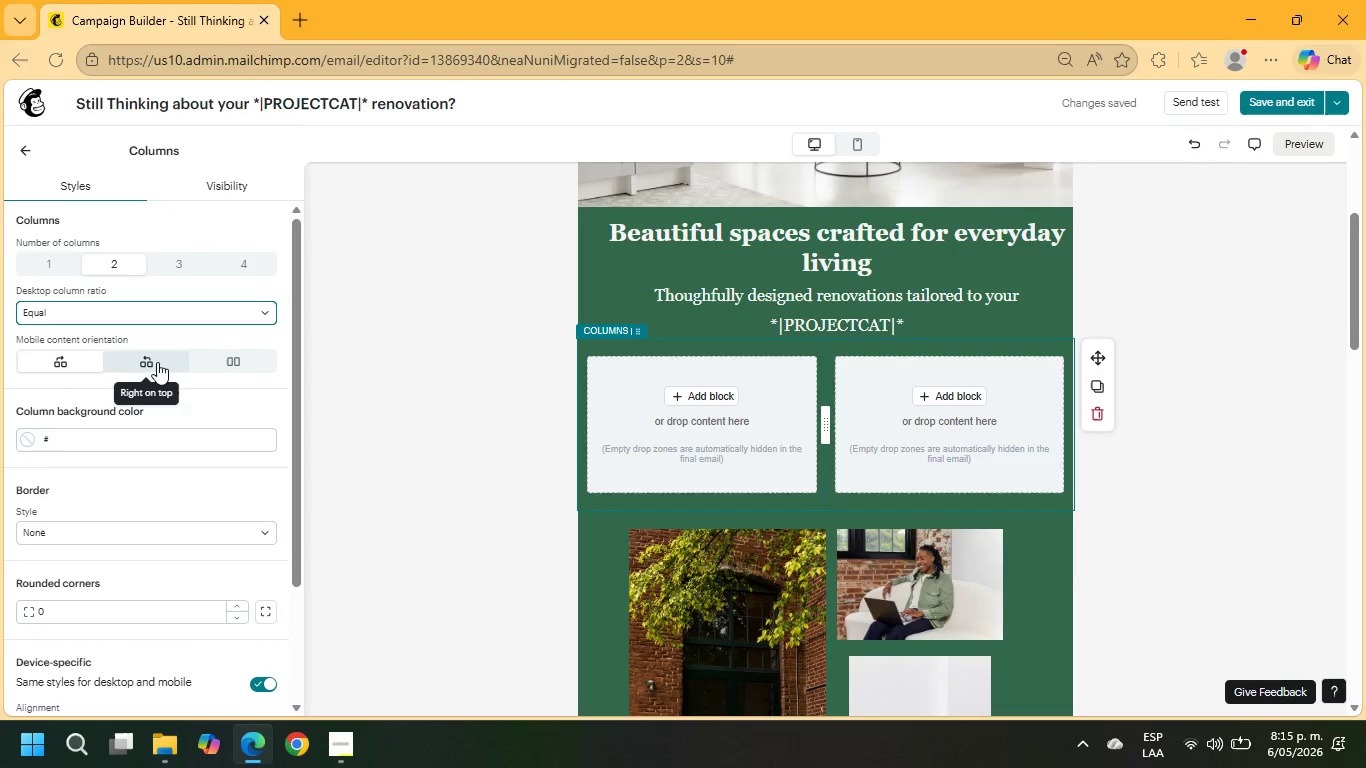 
left_click([153, 362])
 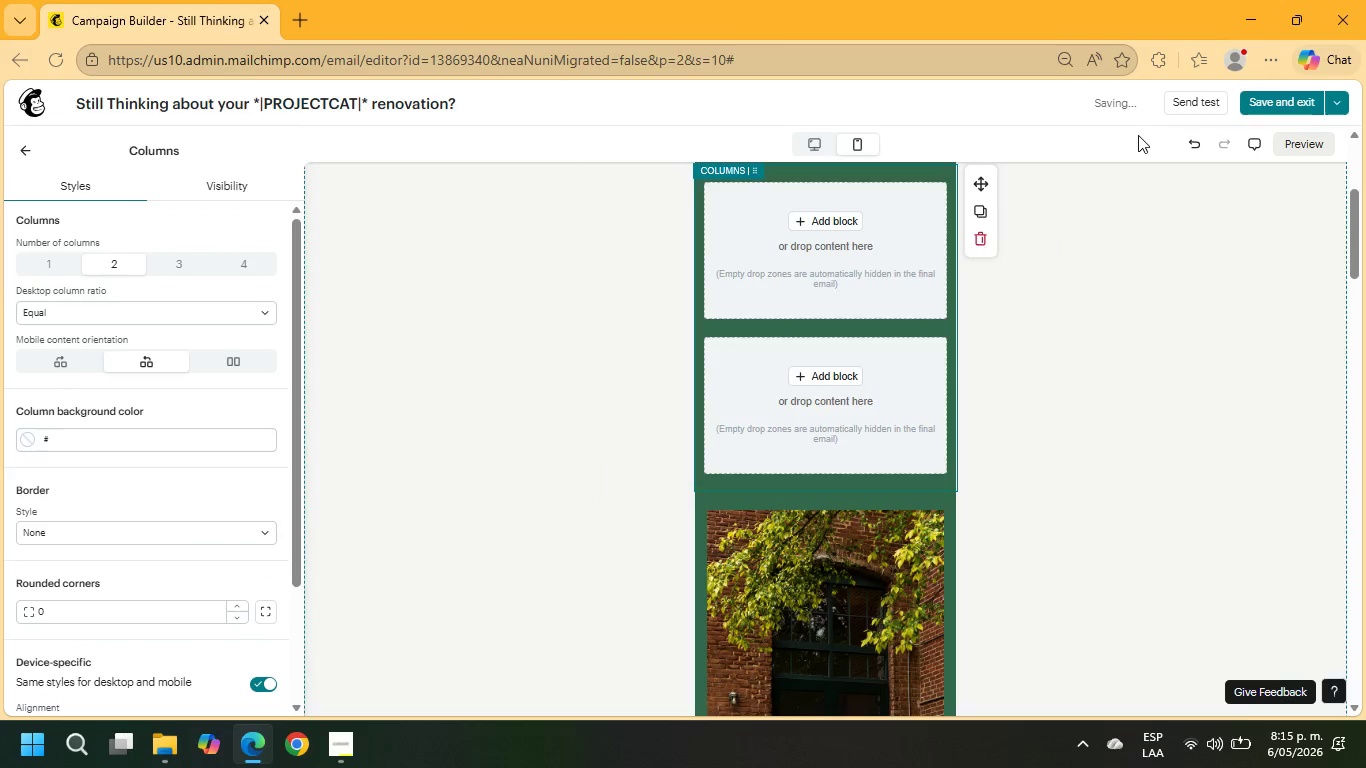 
left_click([1191, 148])
 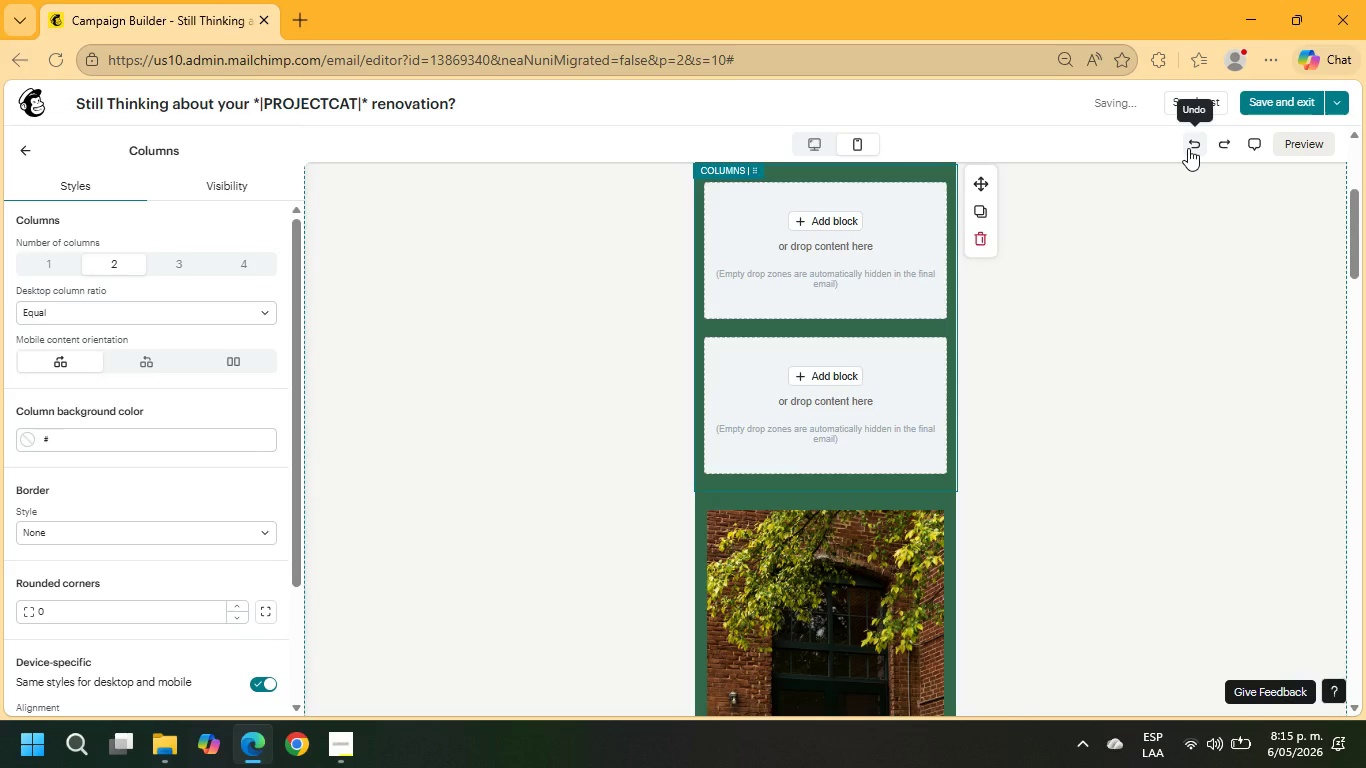 
left_click([1188, 148])
 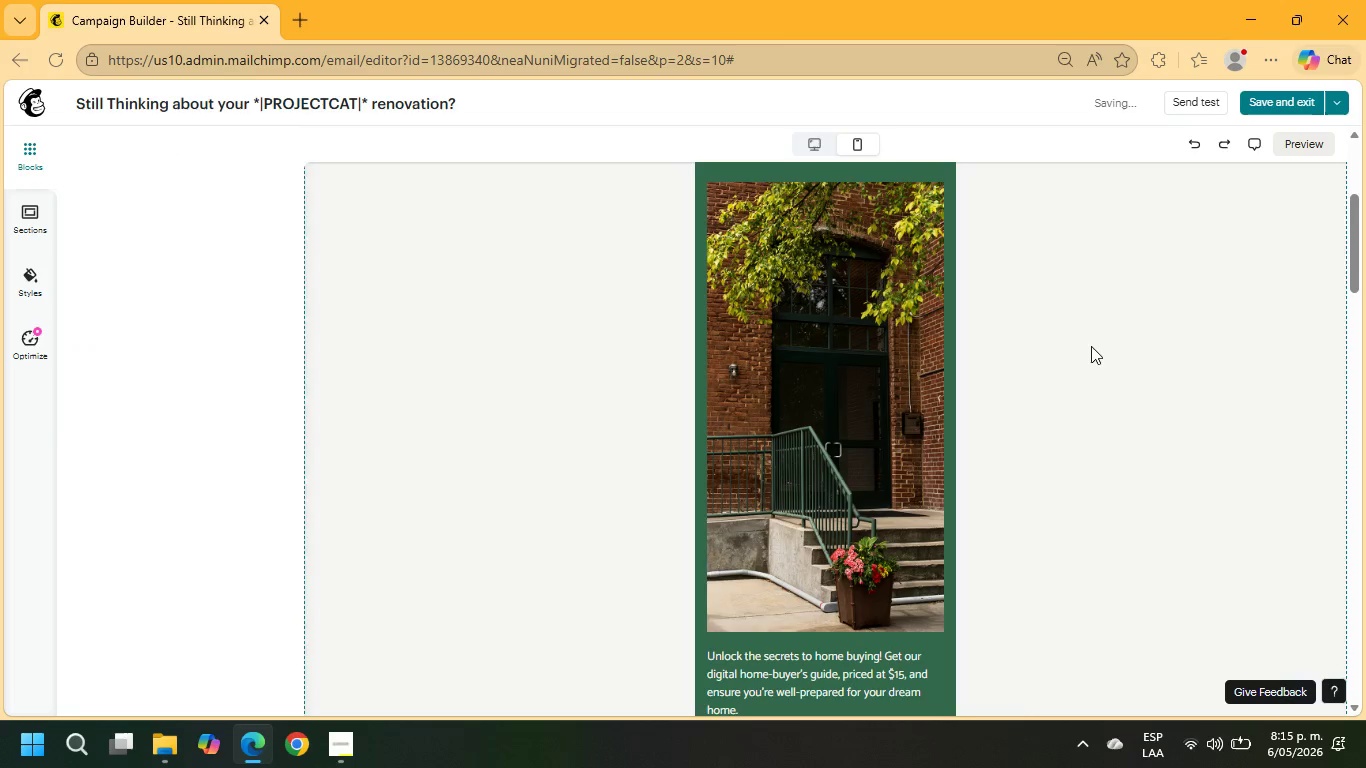 
scroll: coordinate [1091, 346], scroll_direction: up, amount: 6.0
 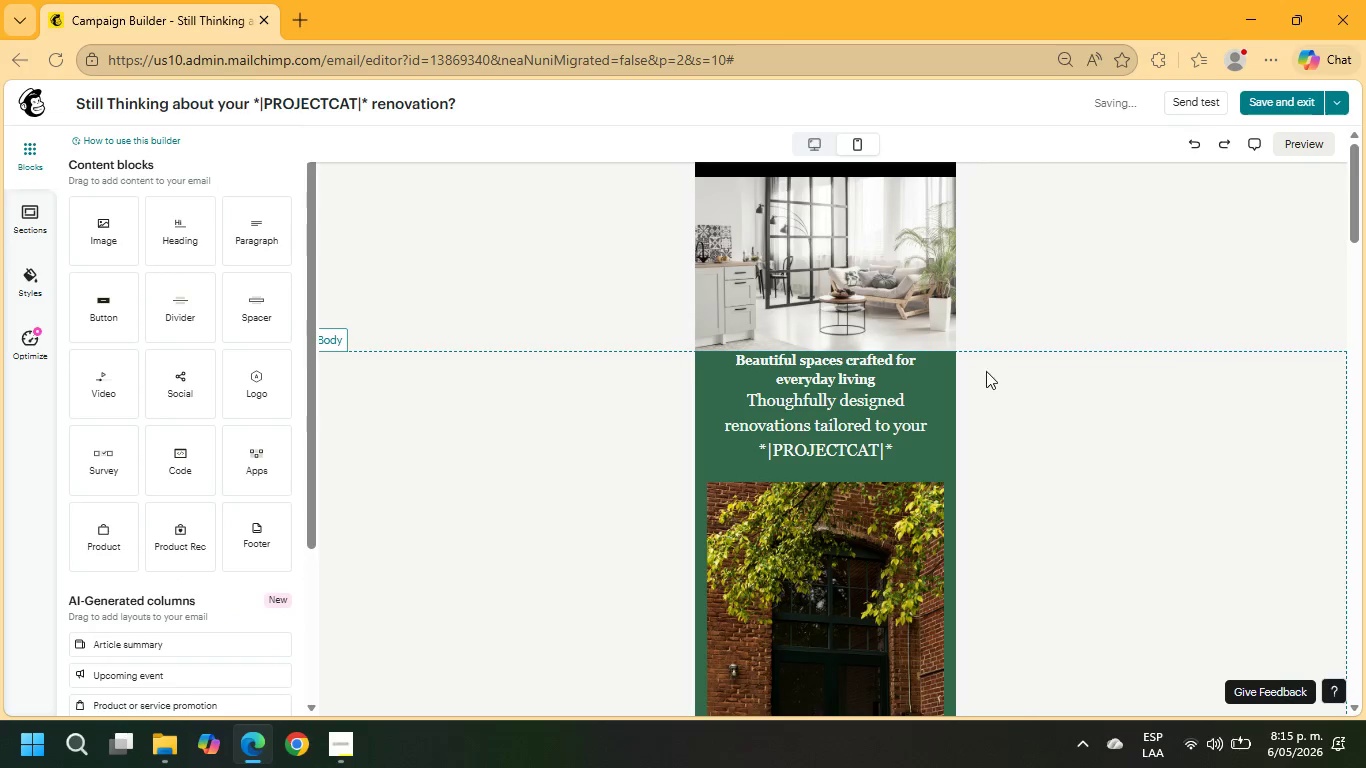 
scroll: coordinate [1164, 382], scroll_direction: down, amount: 7.0
 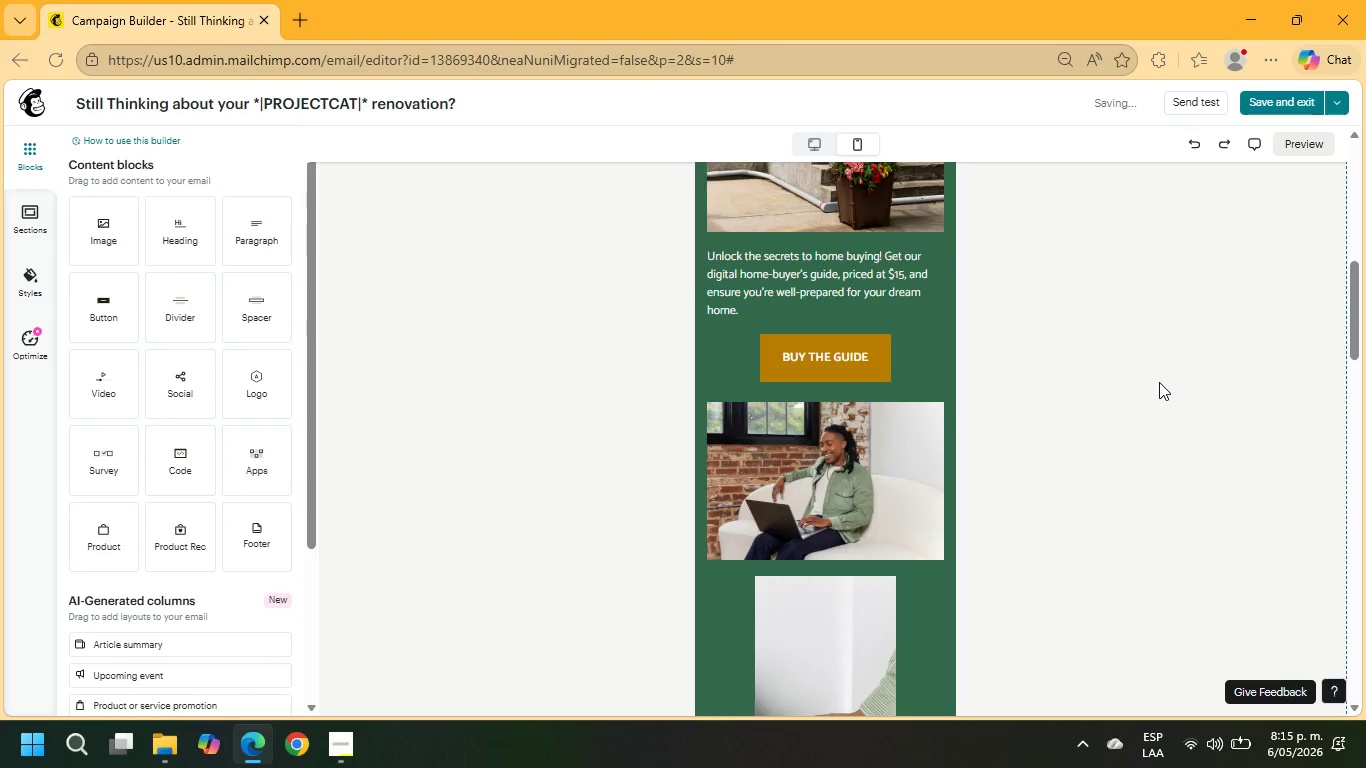 
scroll: coordinate [1159, 381], scroll_direction: up, amount: 7.0
 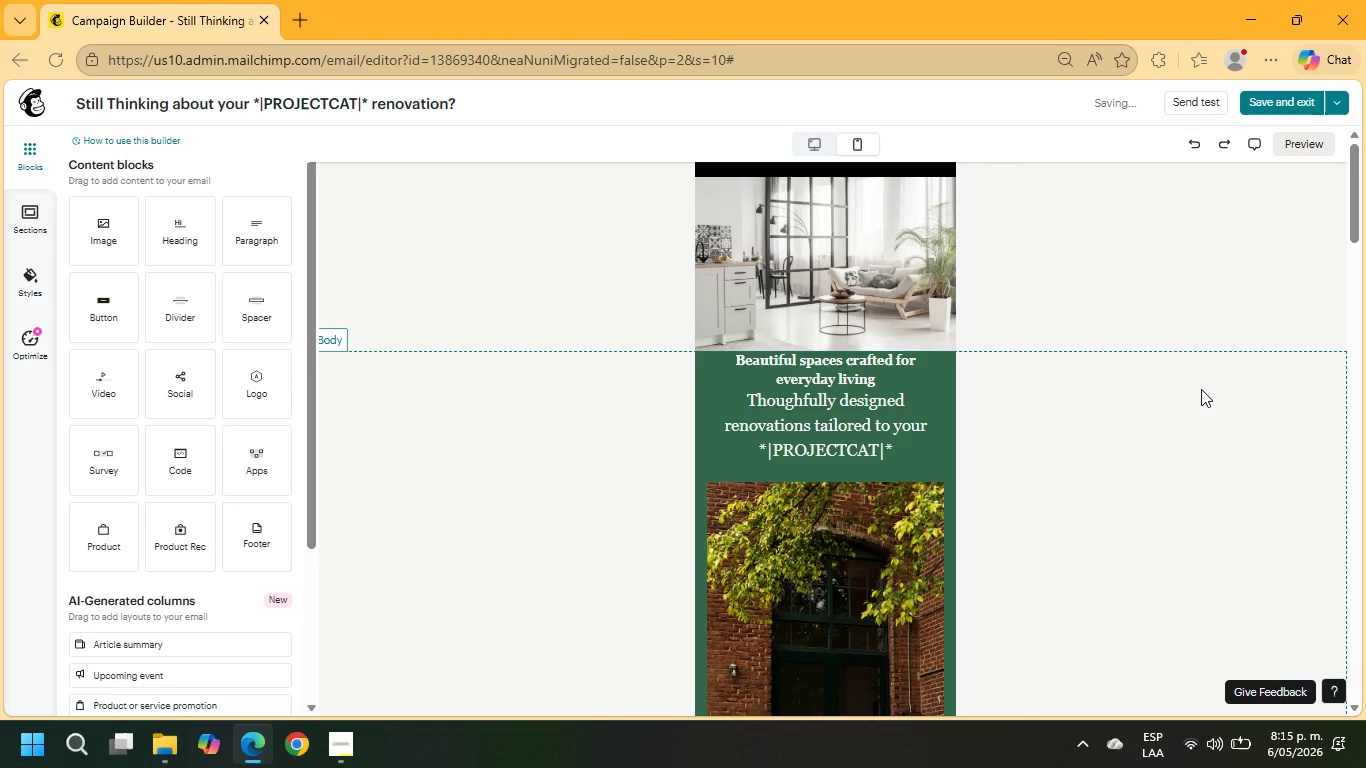 
left_click([1196, 139])
 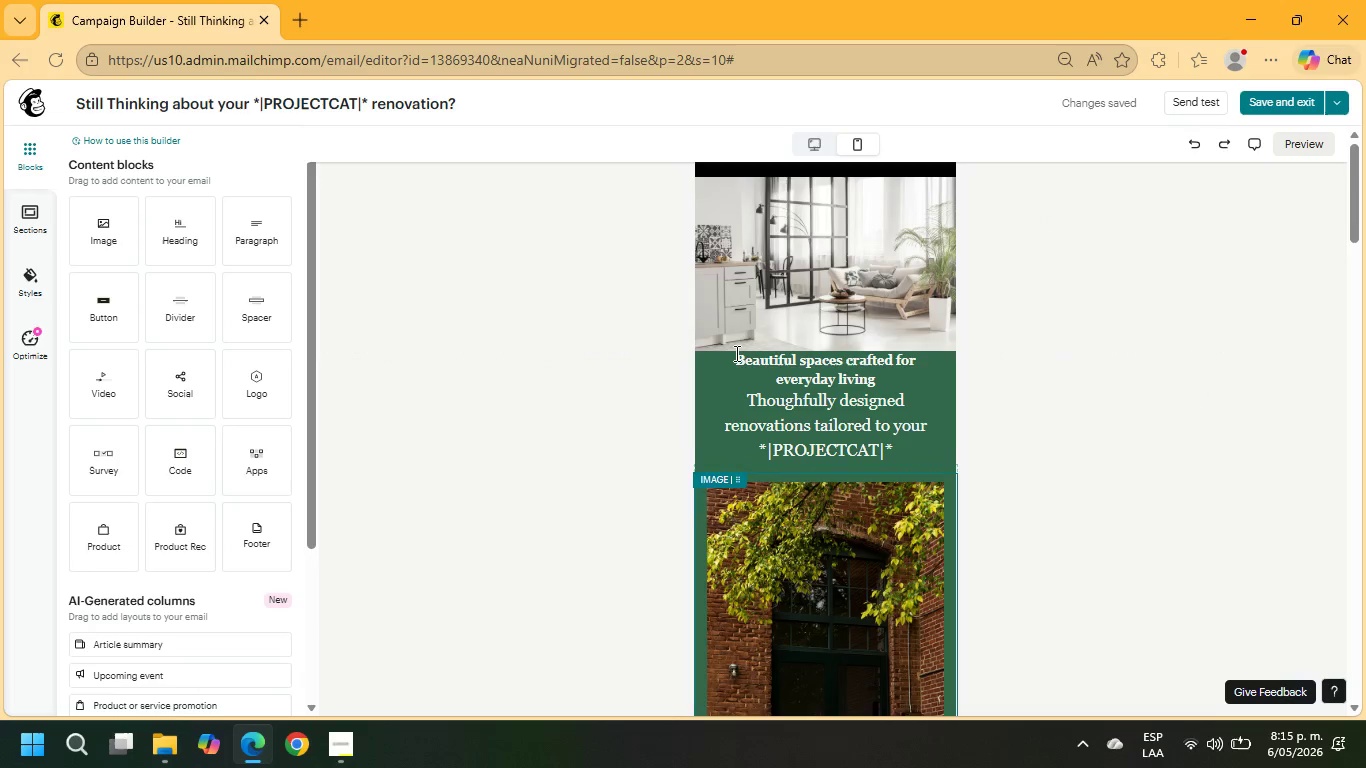 
wait(6.94)
 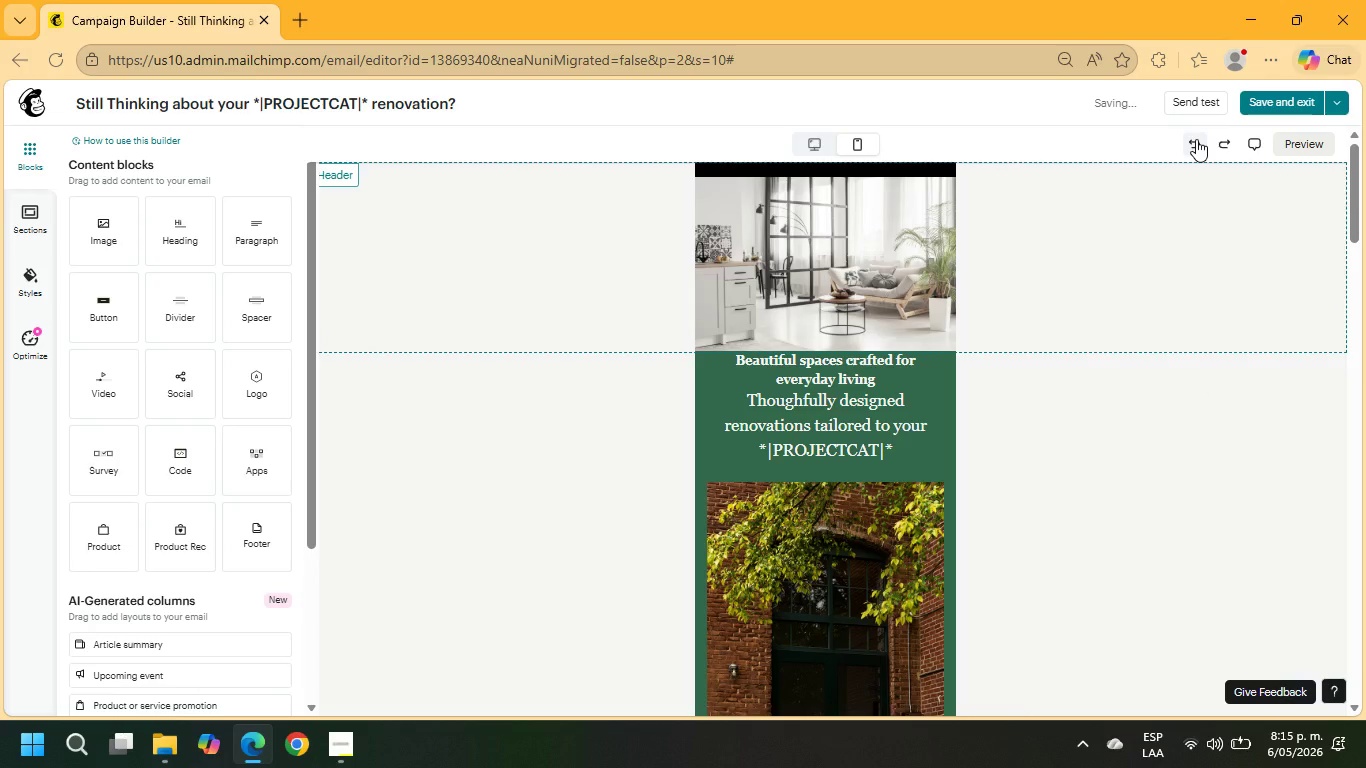 
left_click([807, 140])
 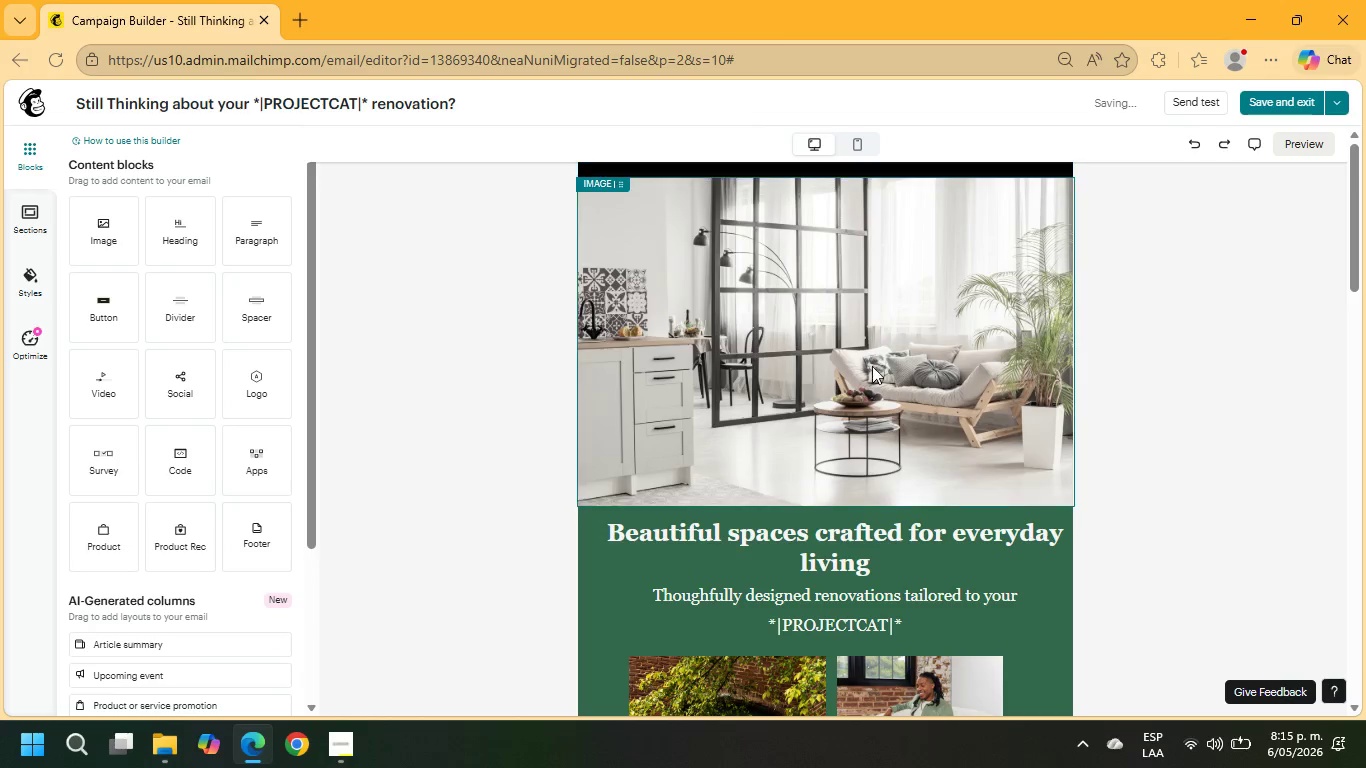 
scroll: coordinate [87, 432], scroll_direction: down, amount: 6.0
 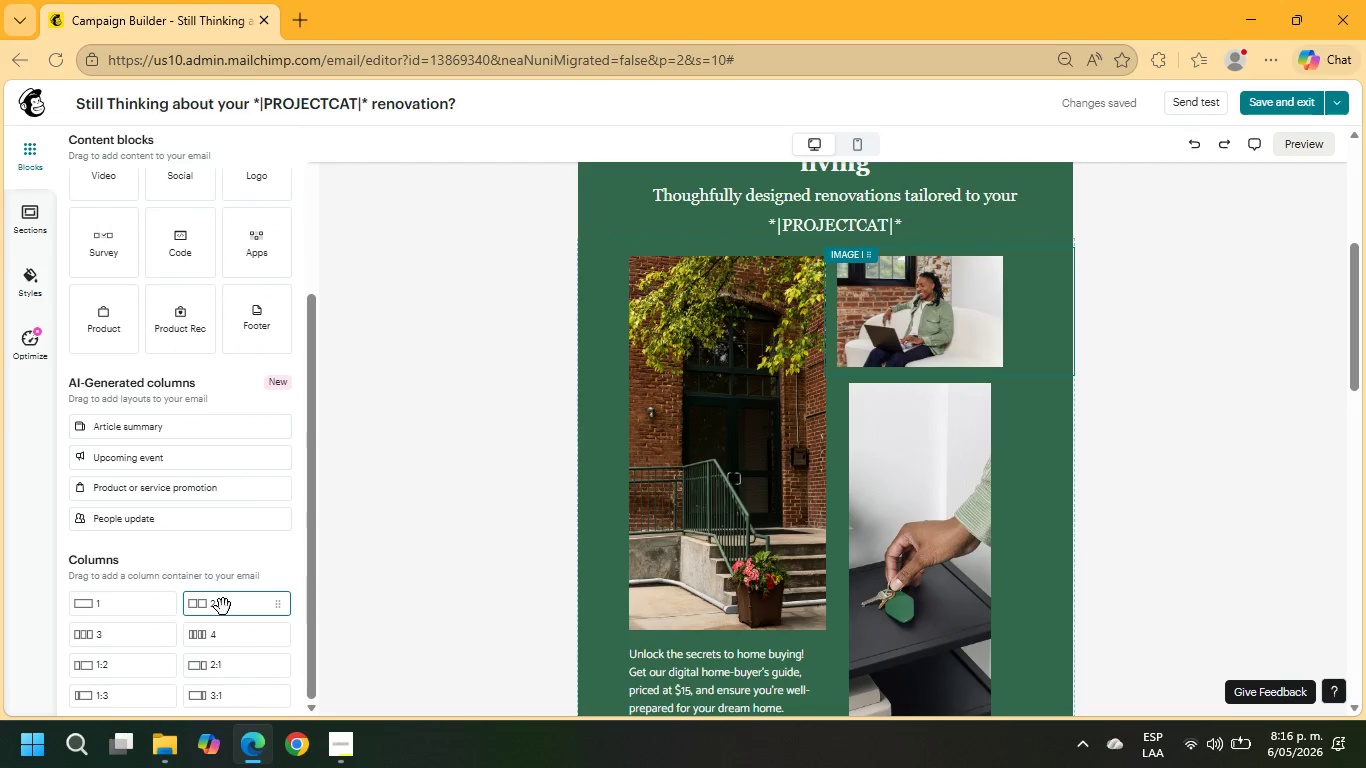 
left_click_drag(start_coordinate=[223, 607], to_coordinate=[603, 276])
 